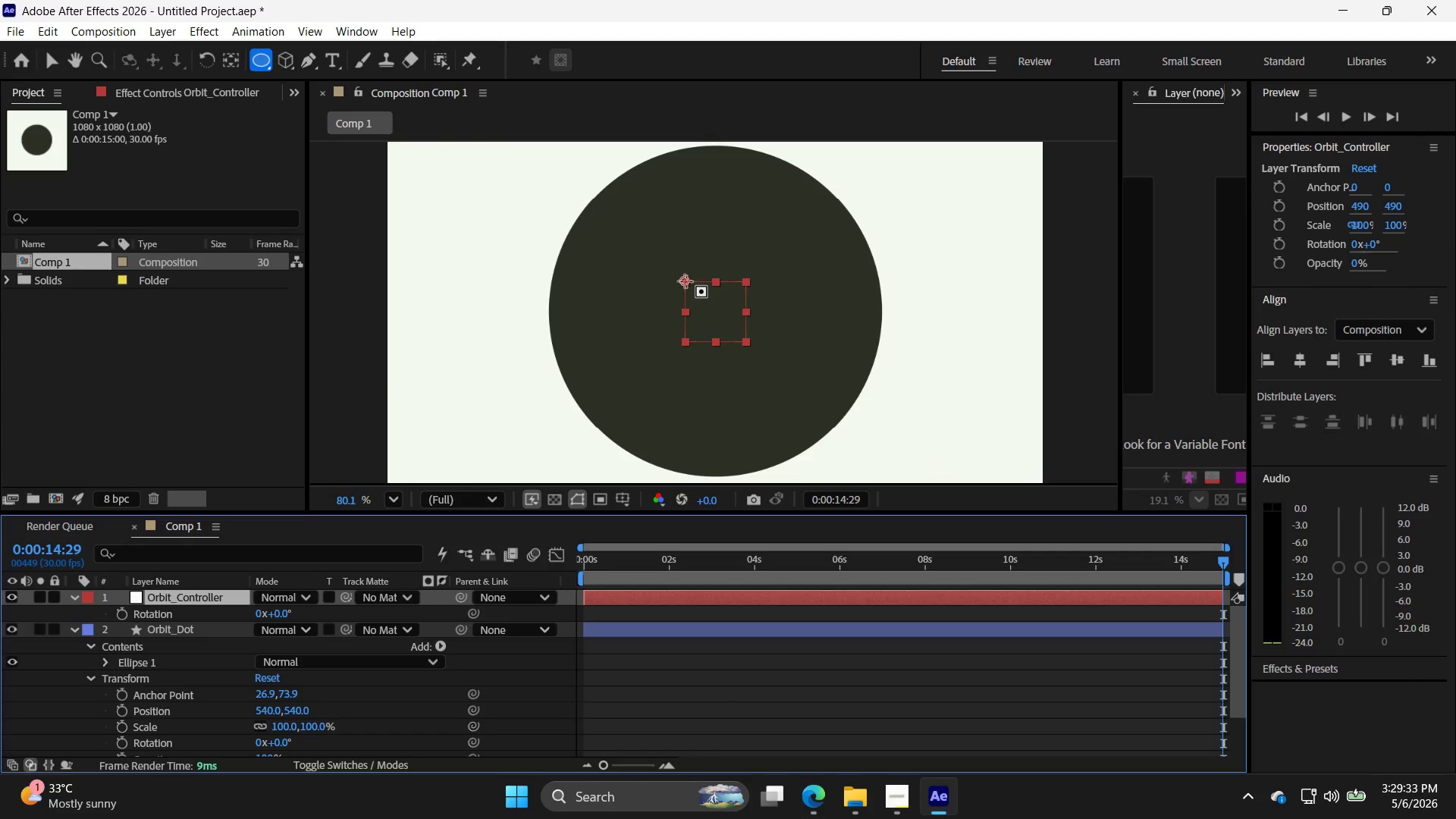 
left_click_drag(start_coordinate=[685, 281], to_coordinate=[738, 318])
 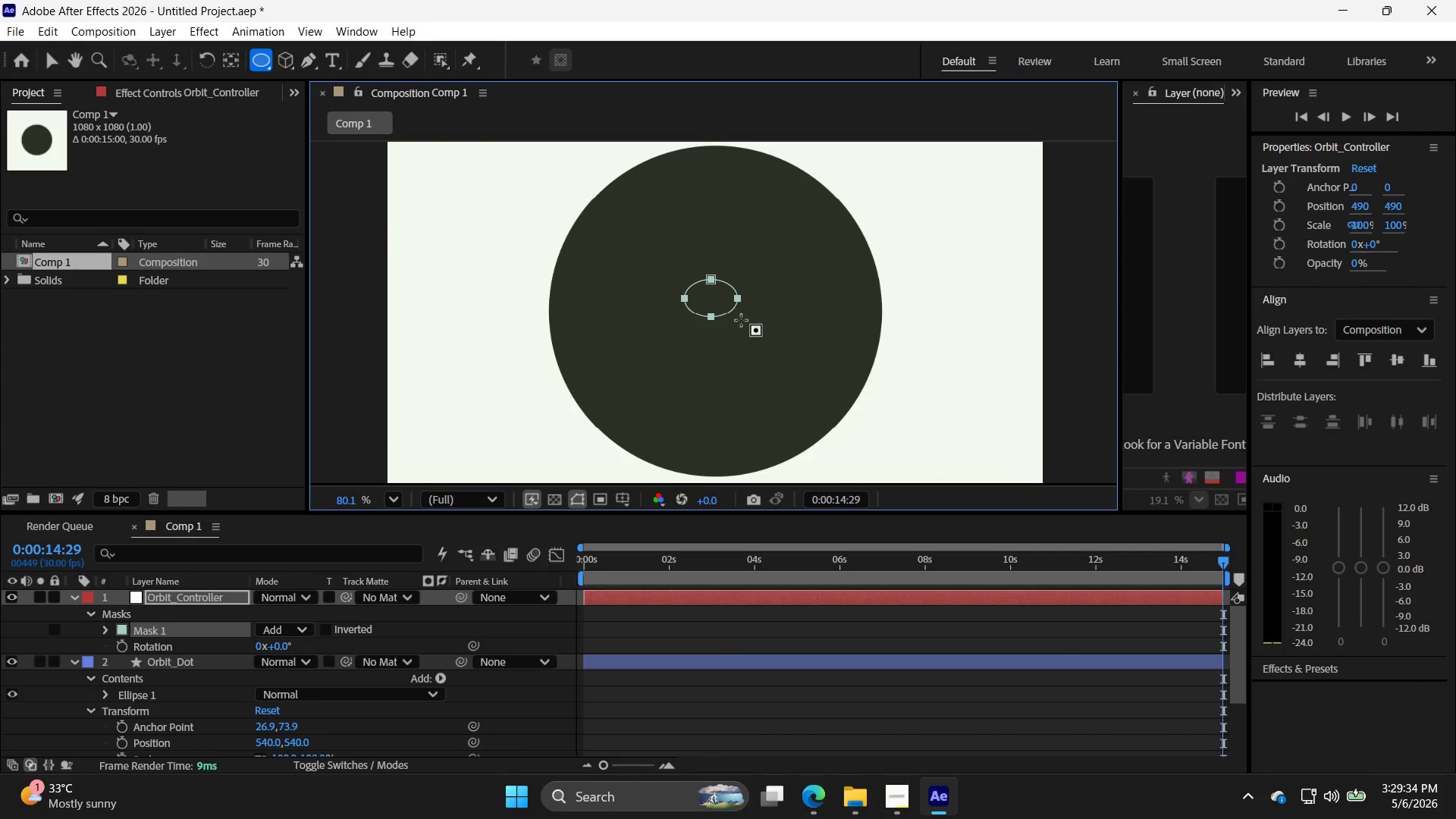 
key(Control+Z)
 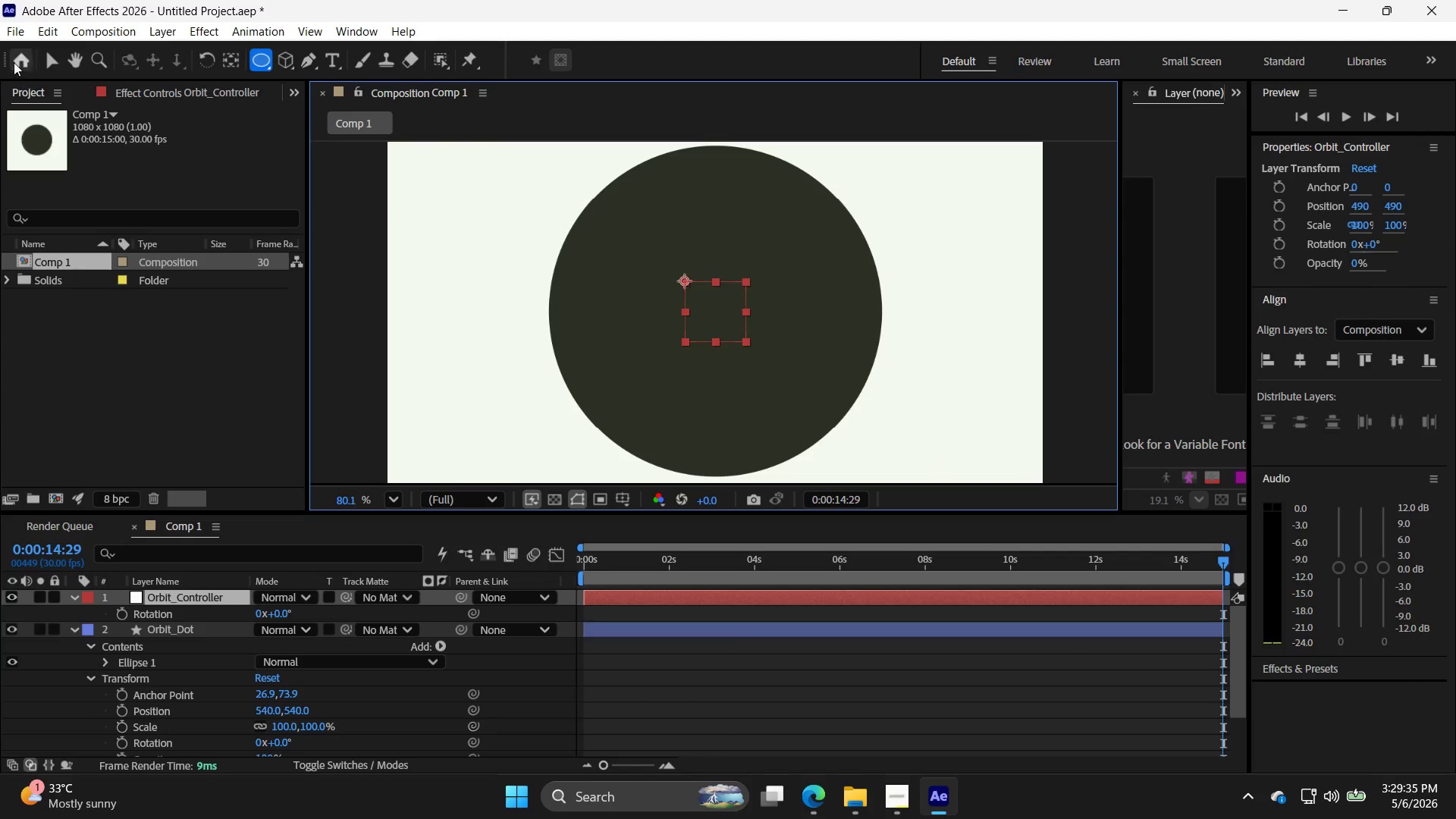 
left_click([52, 61])
 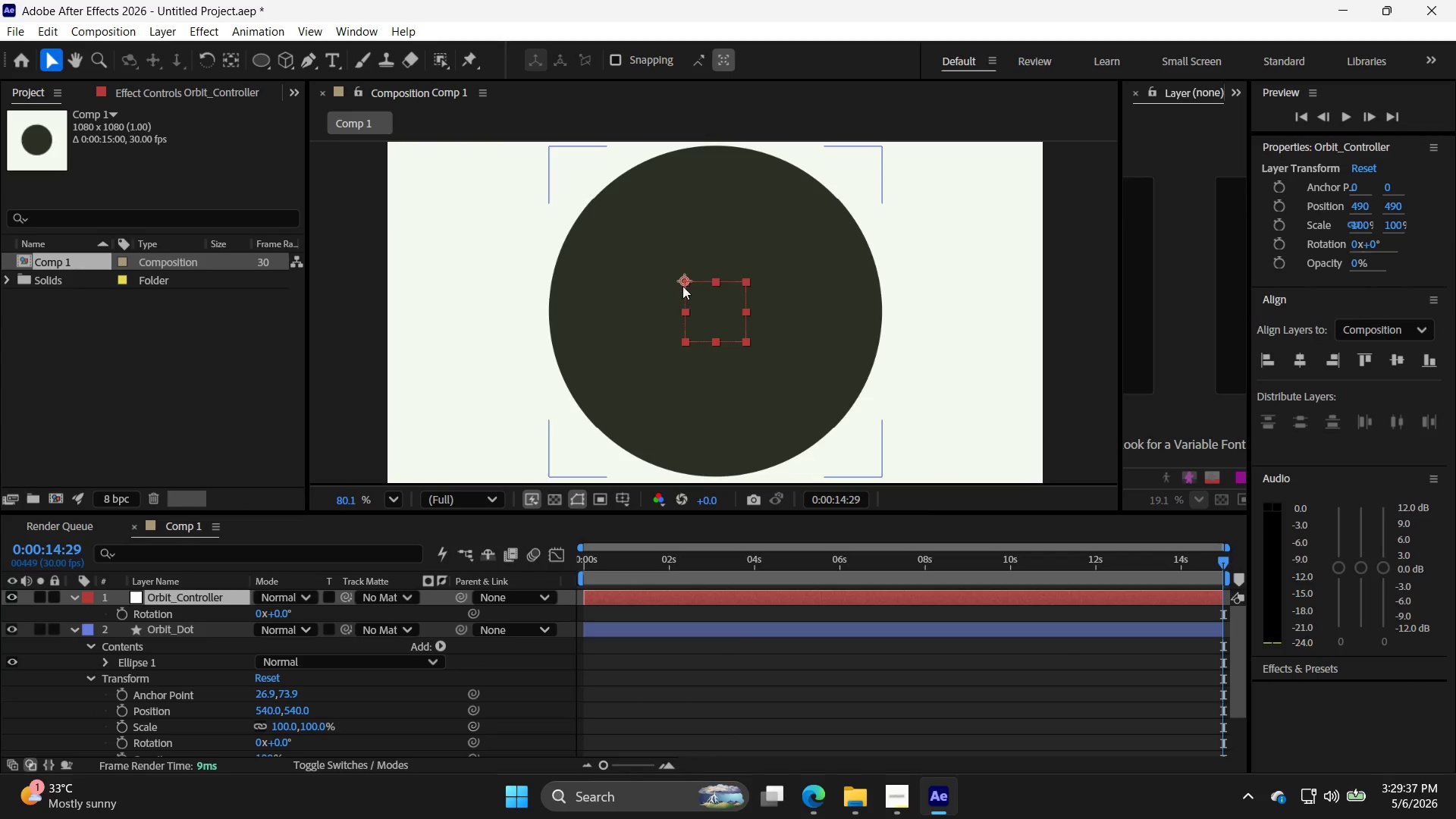 
left_click_drag(start_coordinate=[682, 284], to_coordinate=[717, 325])
 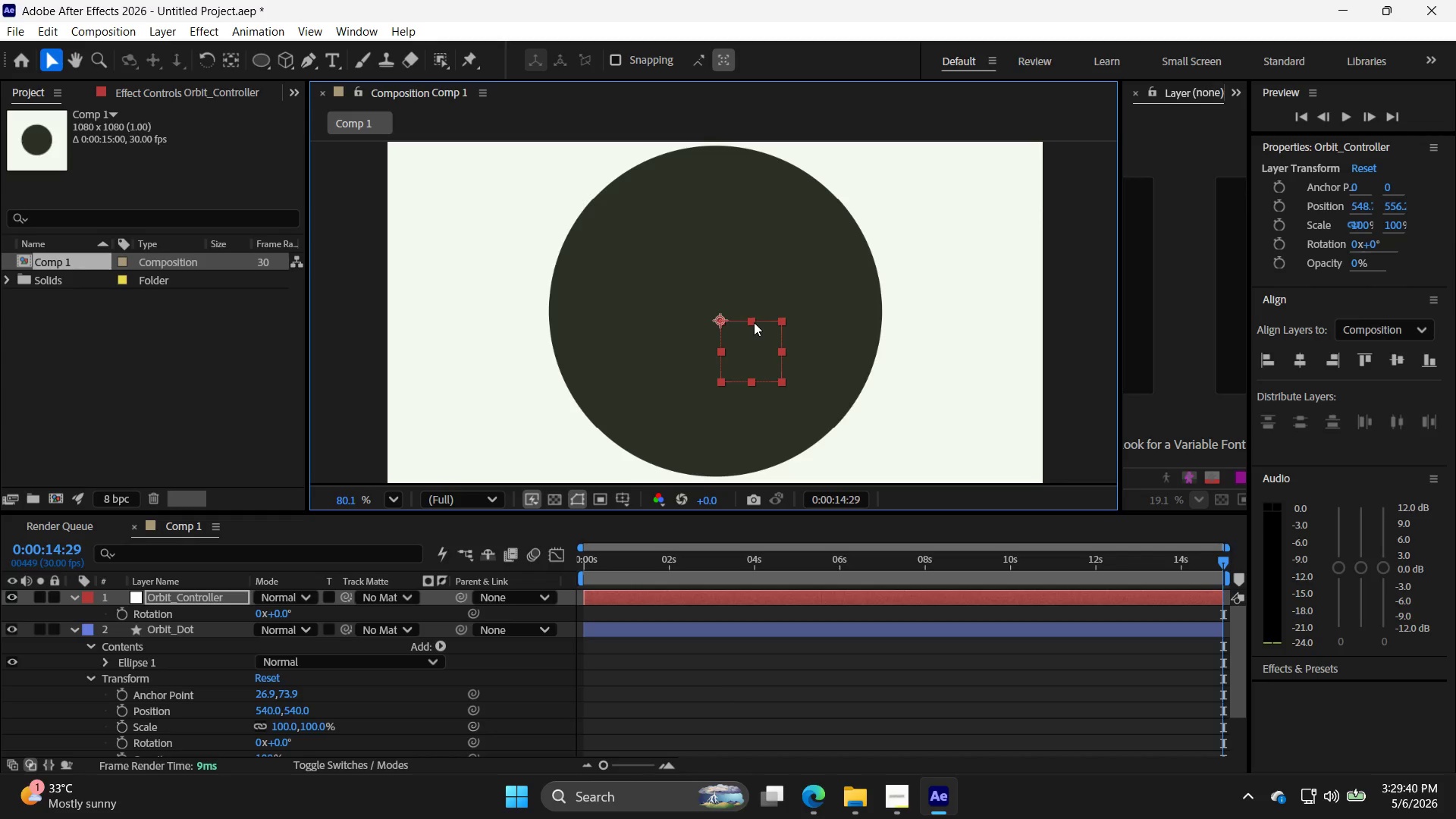 
left_click([754, 322])
 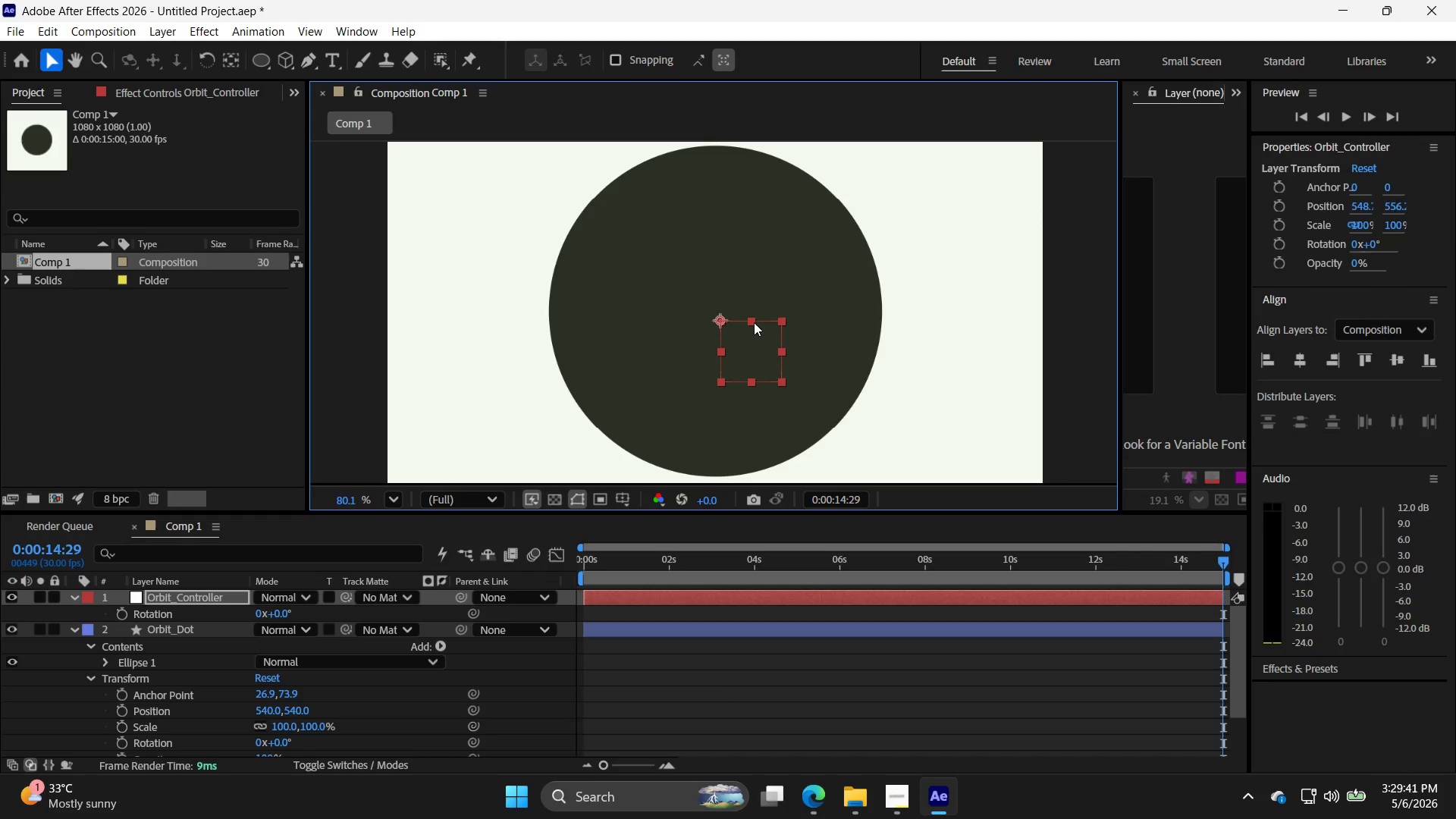 
left_click_drag(start_coordinate=[754, 322], to_coordinate=[736, 303])
 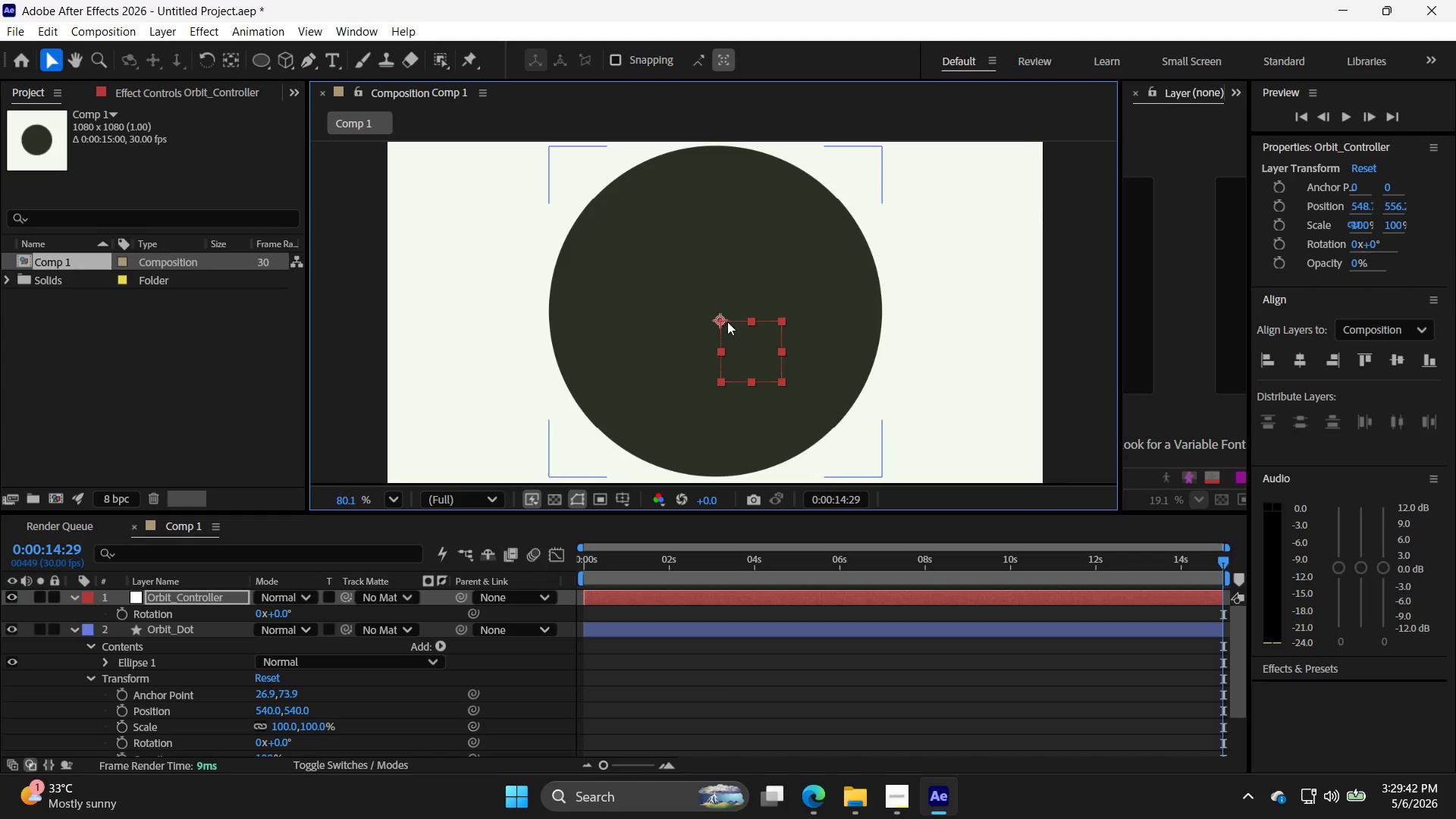 
left_click_drag(start_coordinate=[709, 324], to_coordinate=[714, 324])
 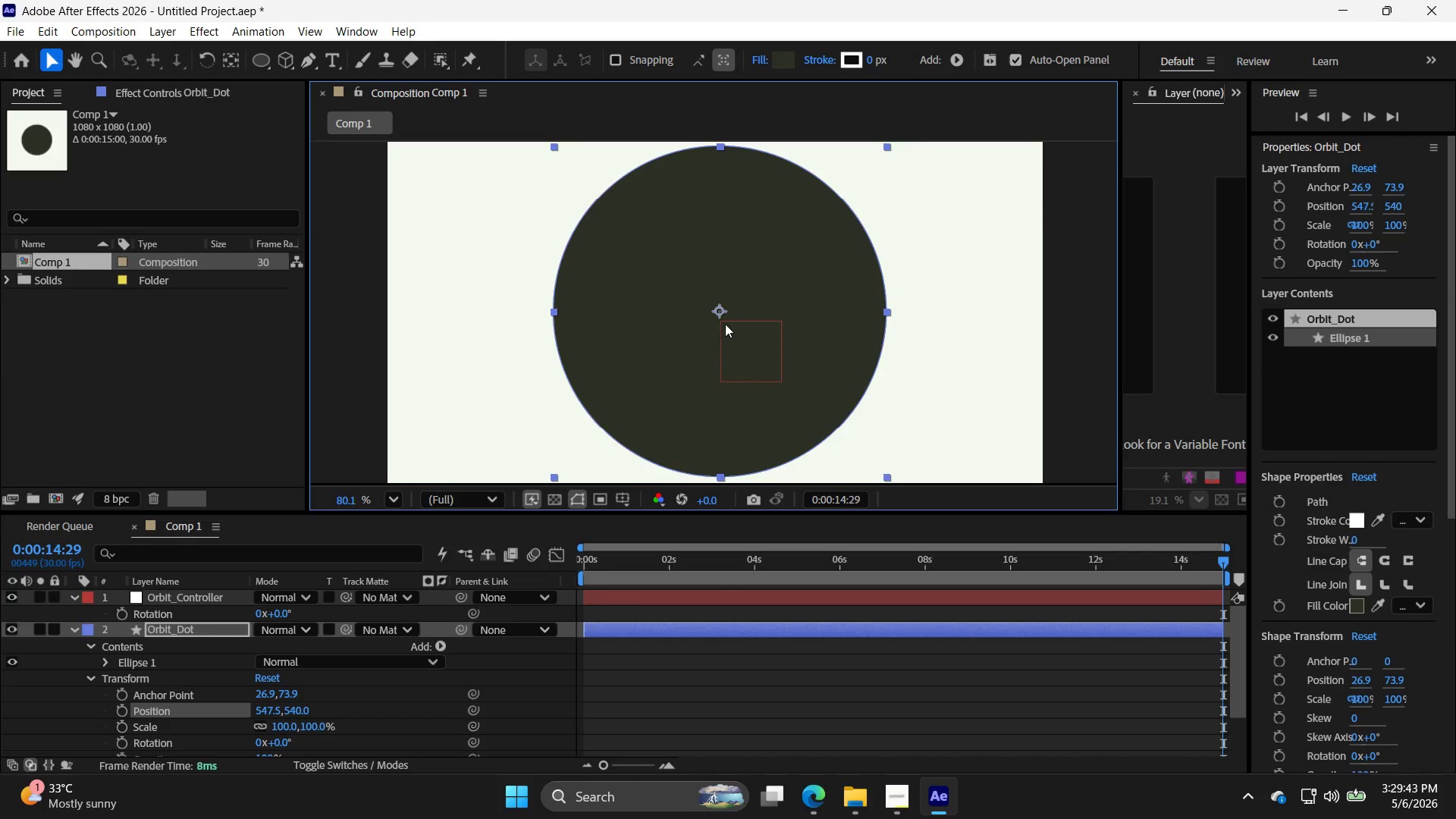 
key(Control+Z)
 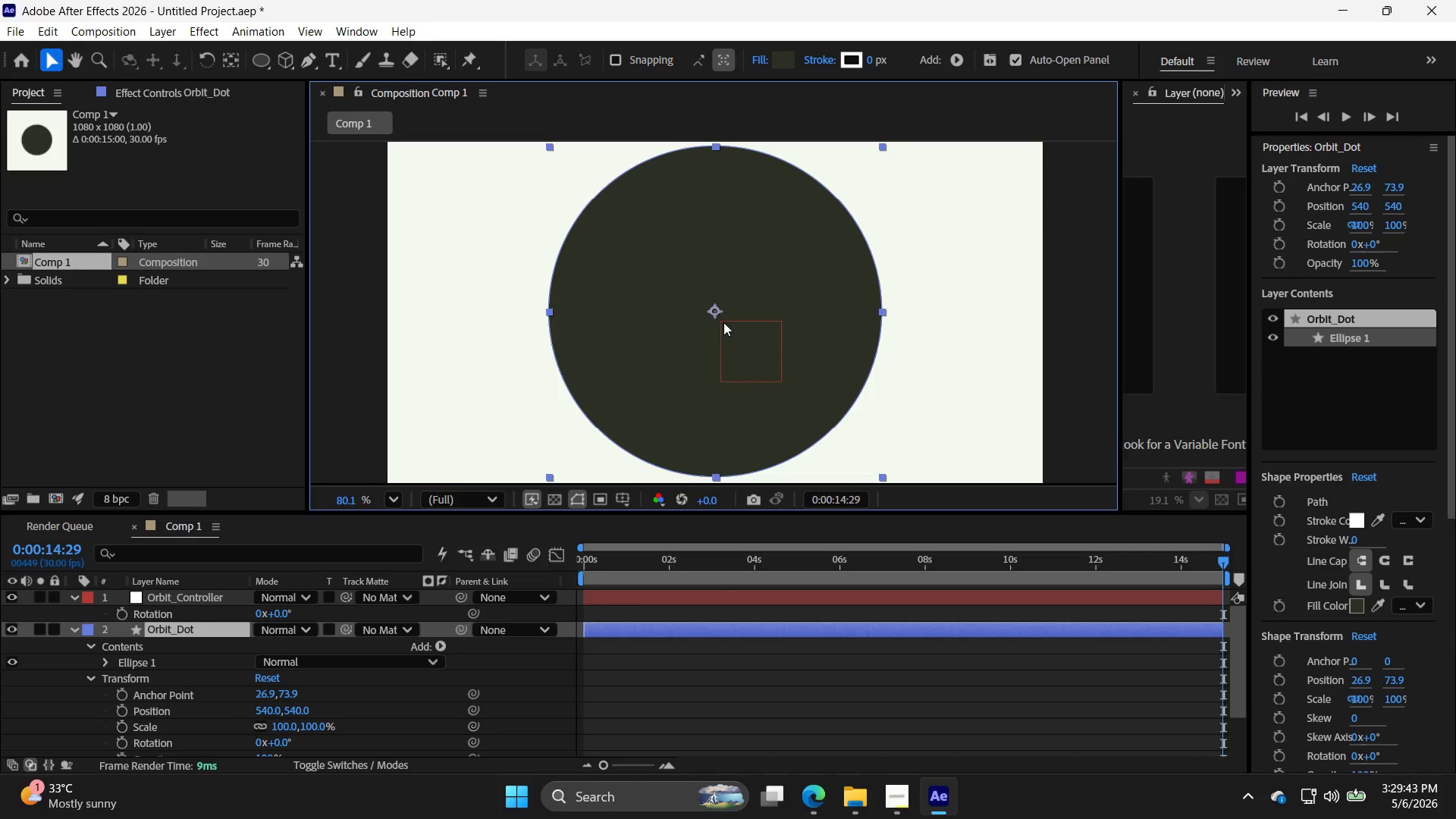 
left_click([723, 322])
 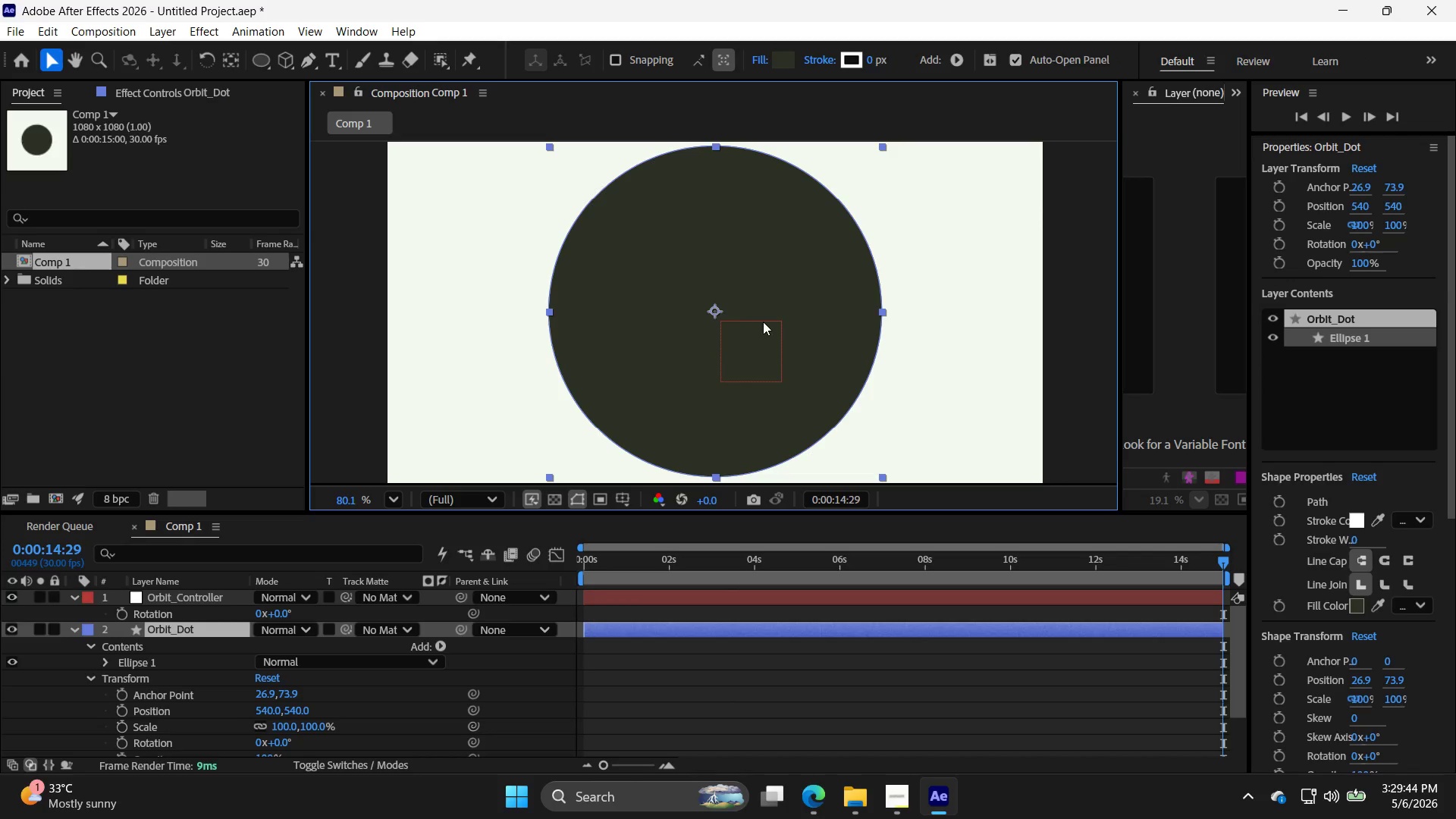 
double_click([774, 320])
 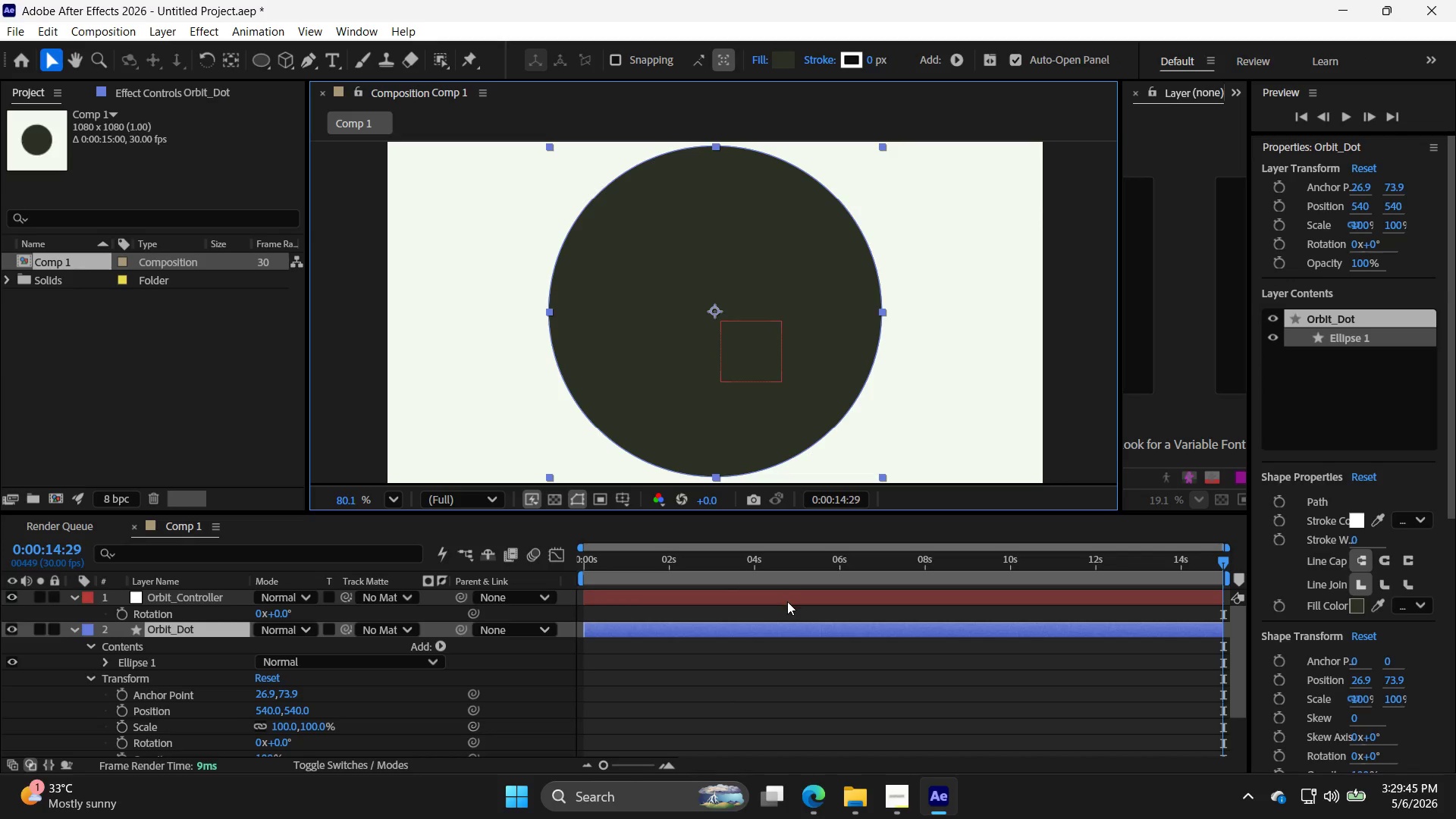 
left_click([789, 595])
 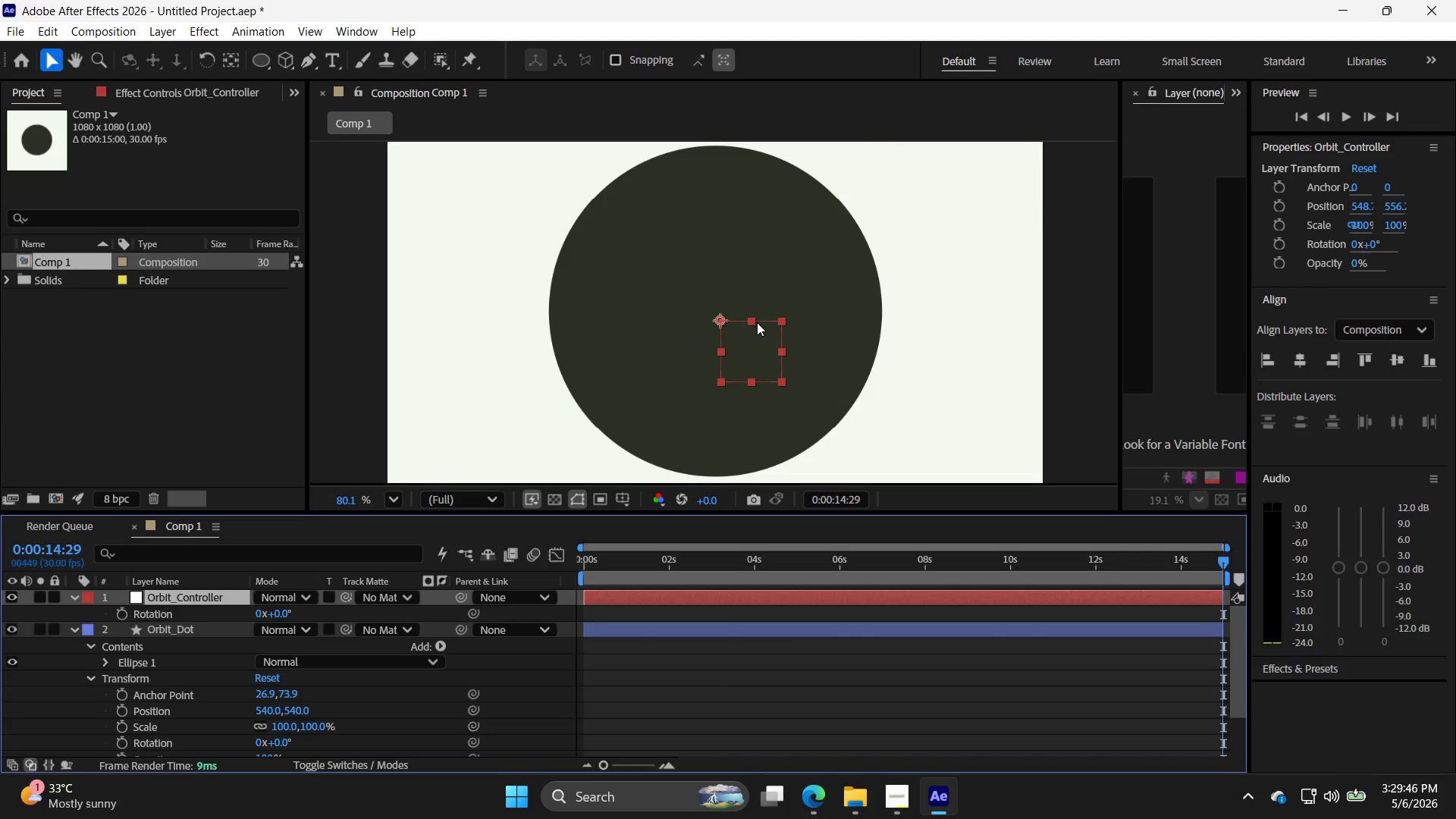 
left_click_drag(start_coordinate=[749, 320], to_coordinate=[747, 315])
 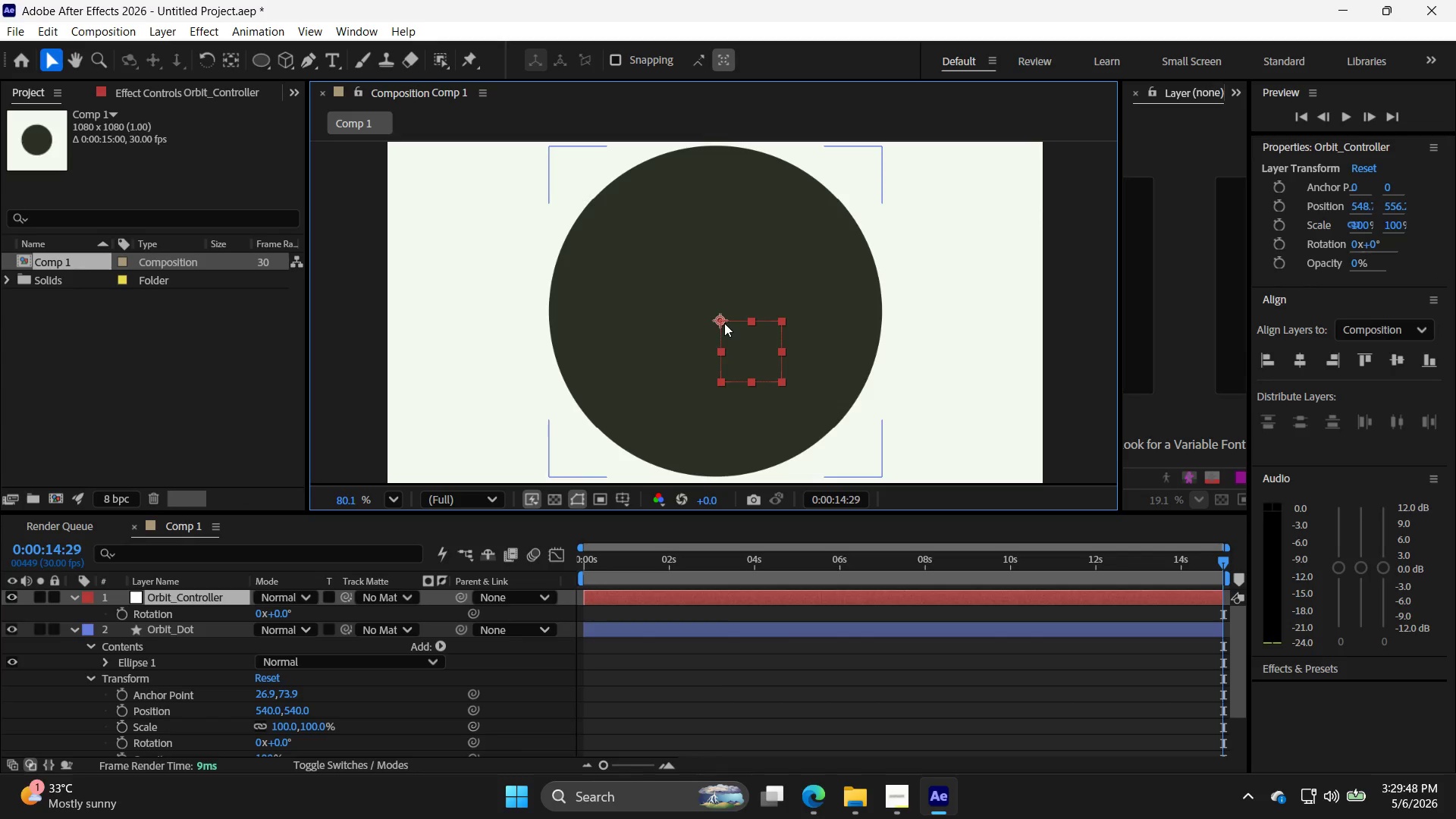 
left_click_drag(start_coordinate=[722, 322], to_coordinate=[715, 312])
 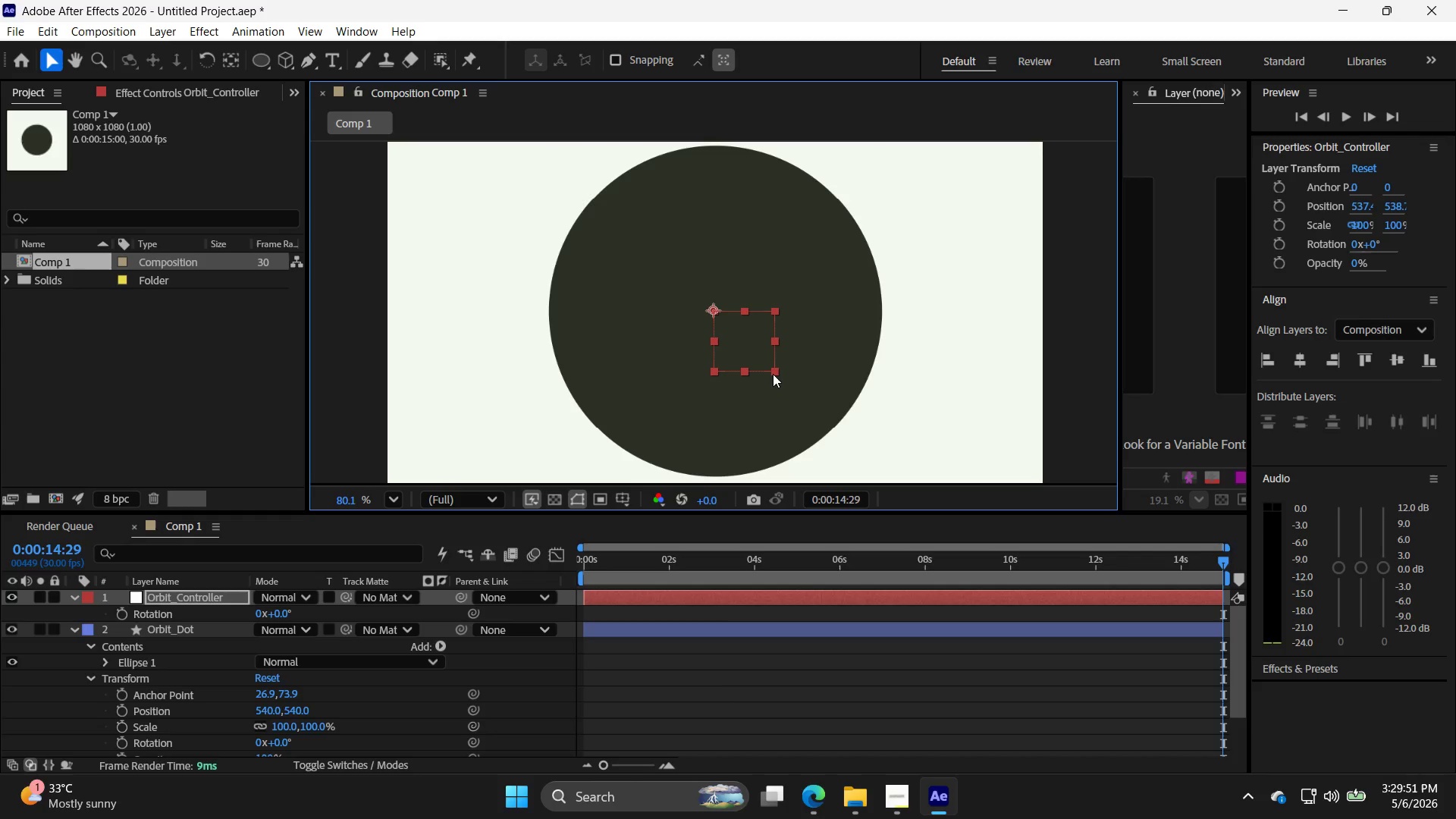 
left_click_drag(start_coordinate=[773, 374], to_coordinate=[743, 341])
 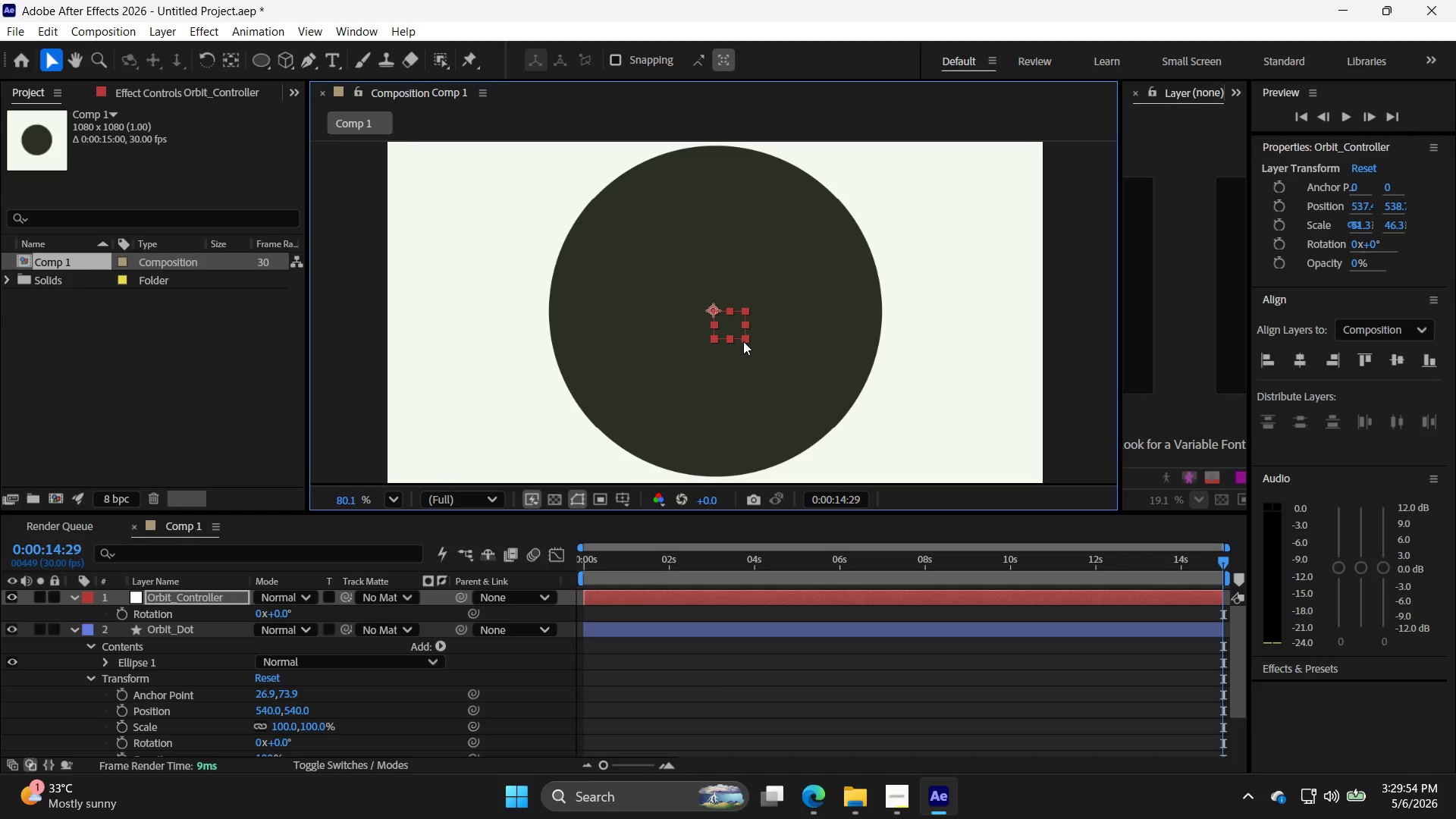 
key(Control+ControlLeft)
 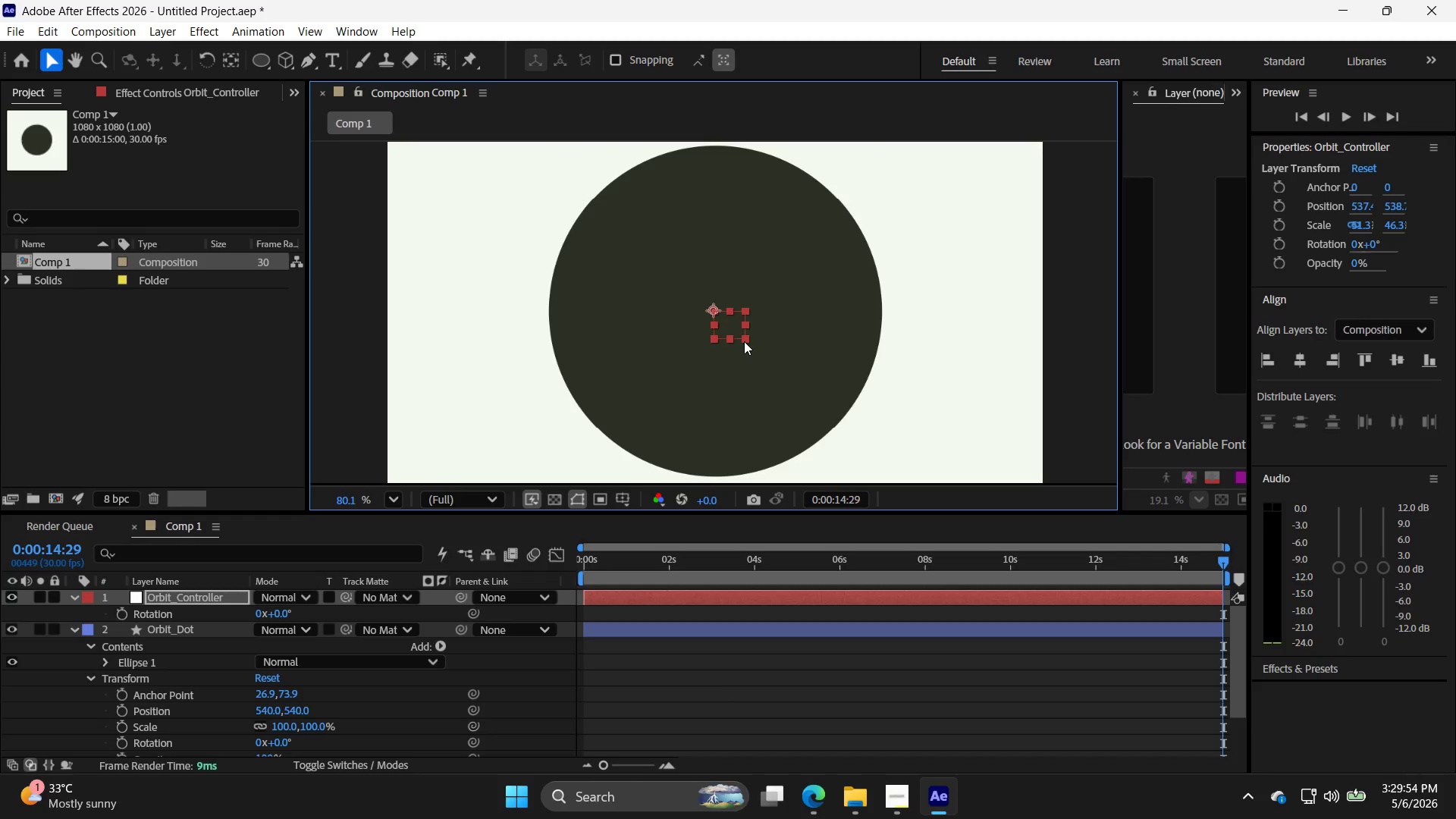 
key(Z)
 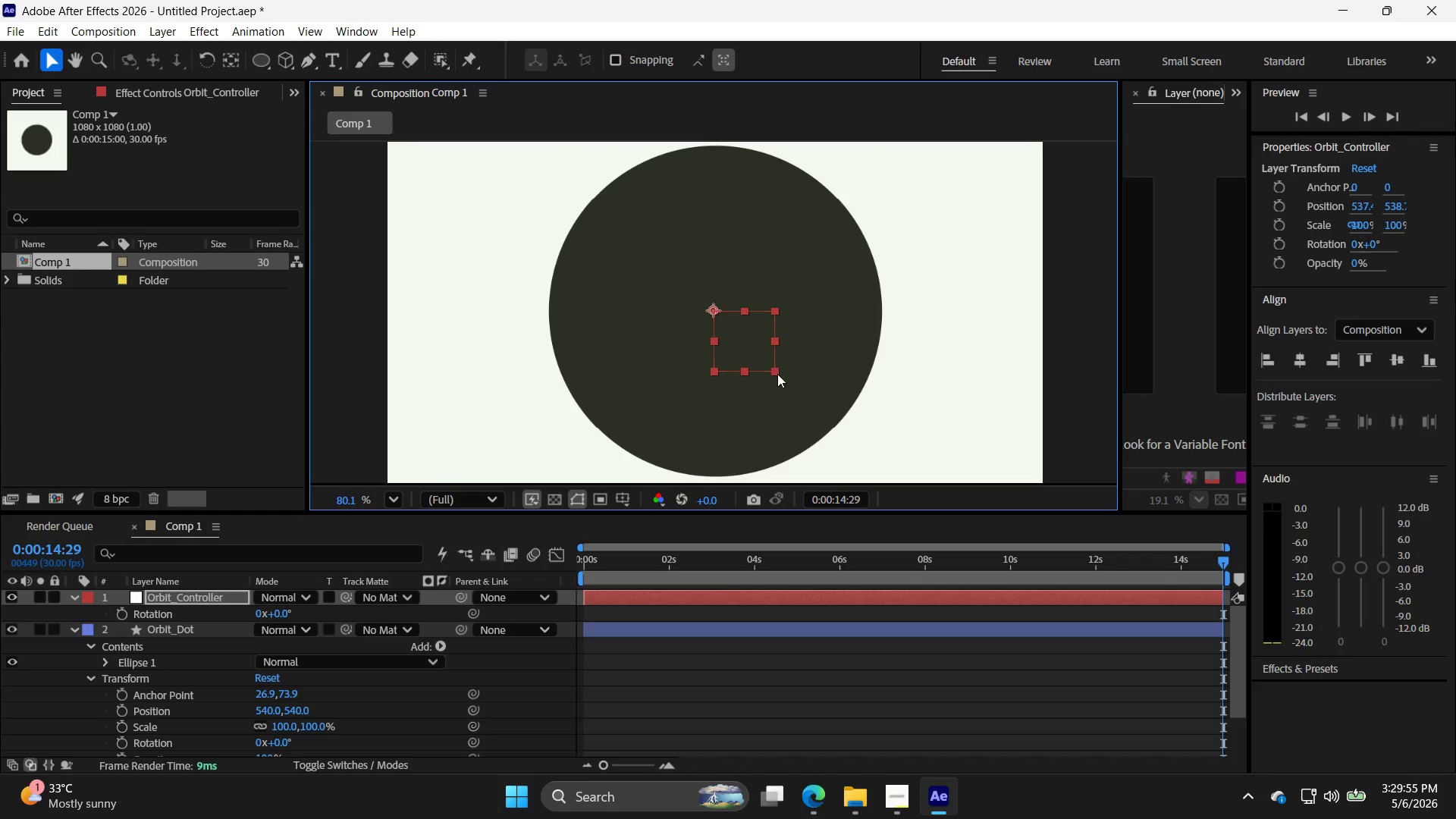 
left_click_drag(start_coordinate=[775, 371], to_coordinate=[714, 309])
 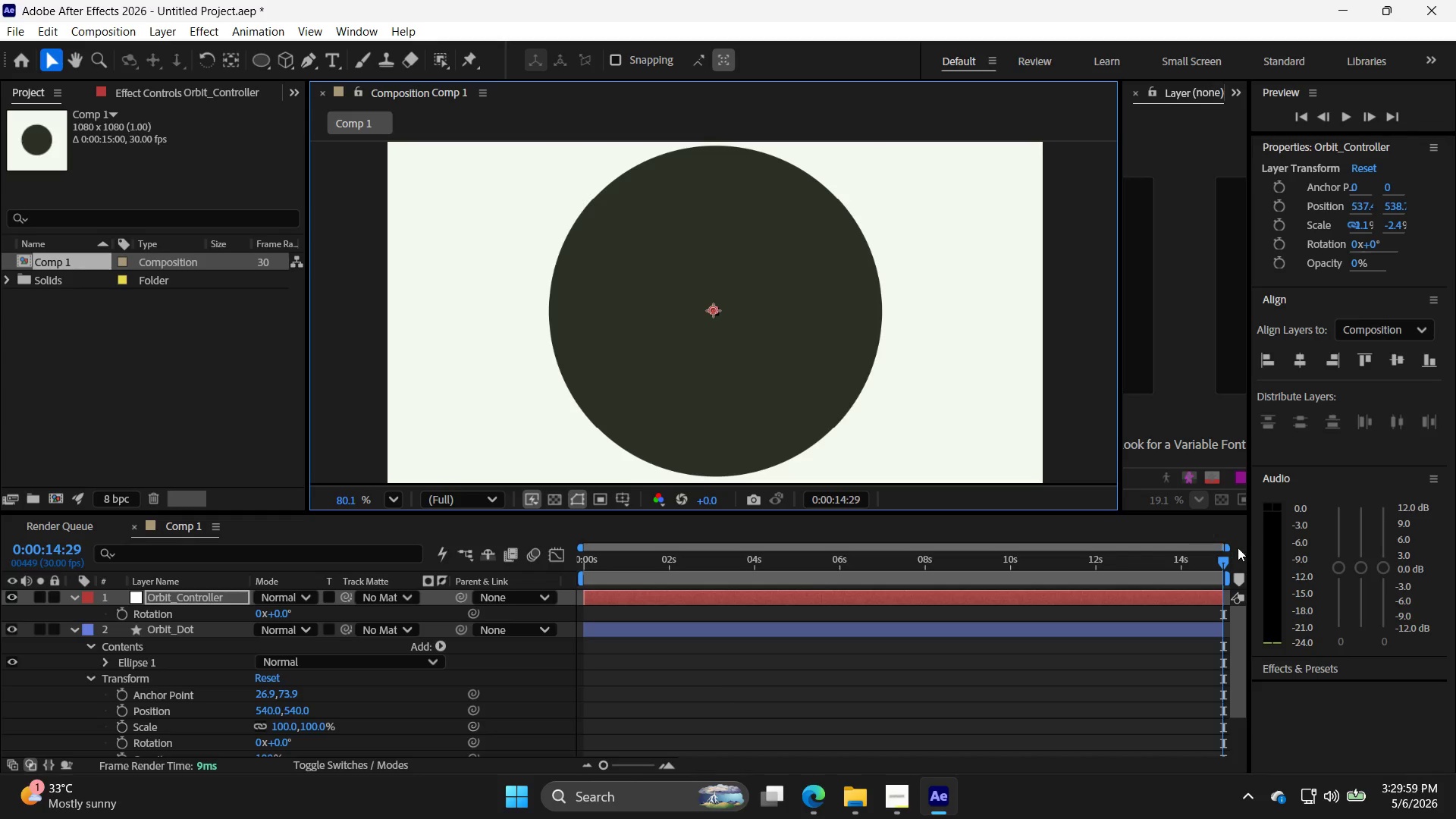 
left_click_drag(start_coordinate=[1221, 557], to_coordinate=[682, 549])
 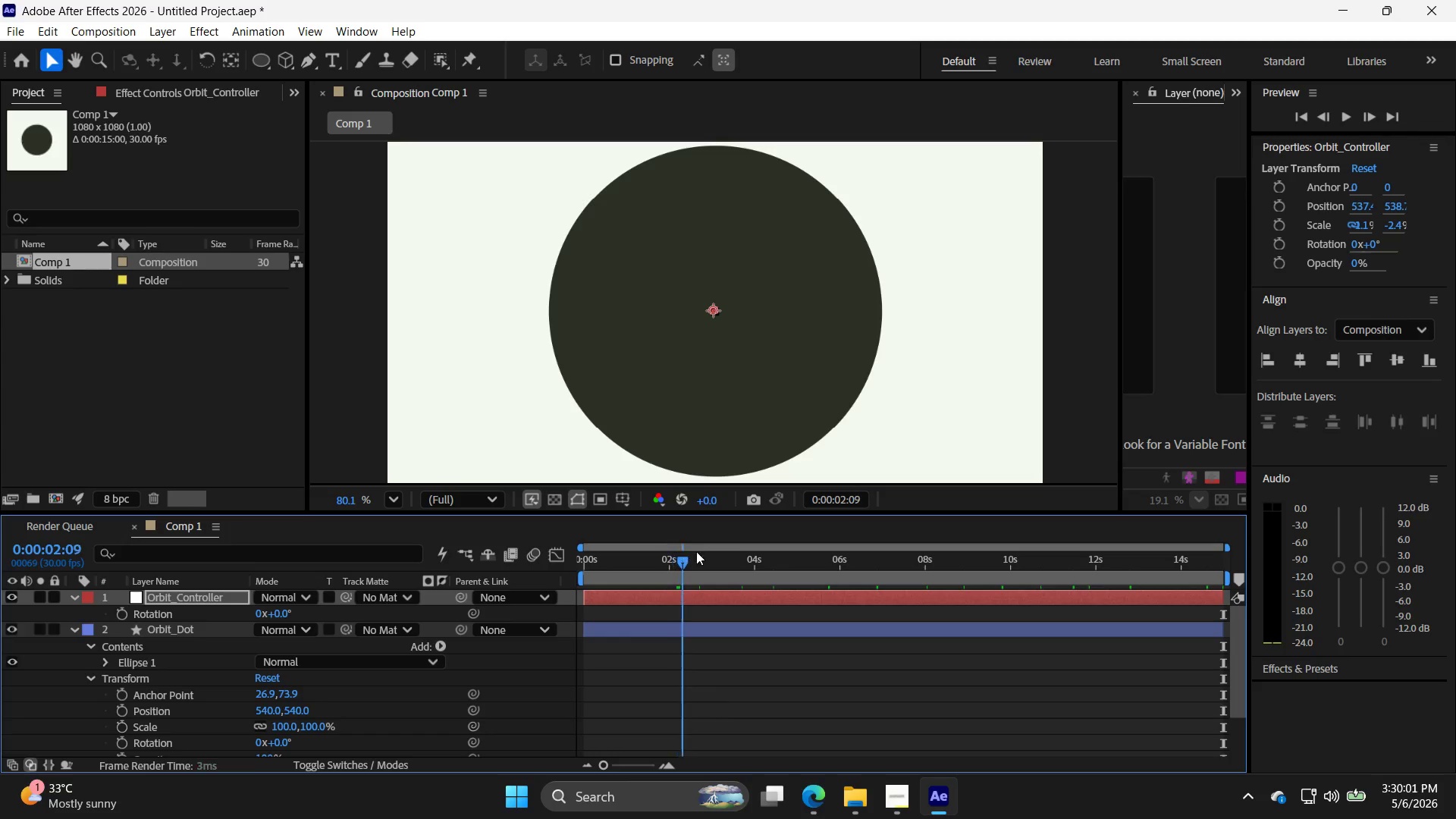 
hold_key(key=ControlLeft, duration=0.55)
 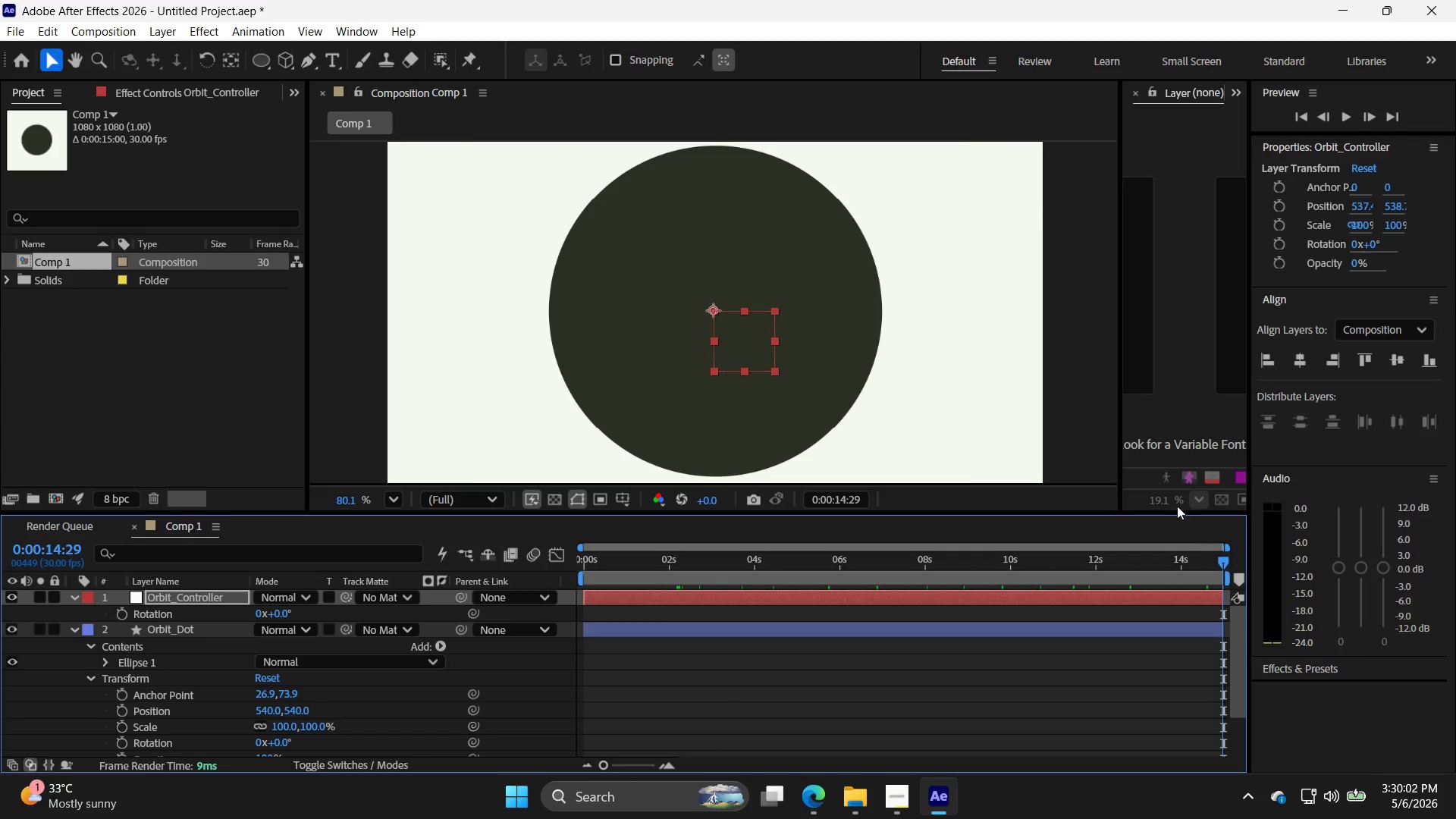 
key(Z)
 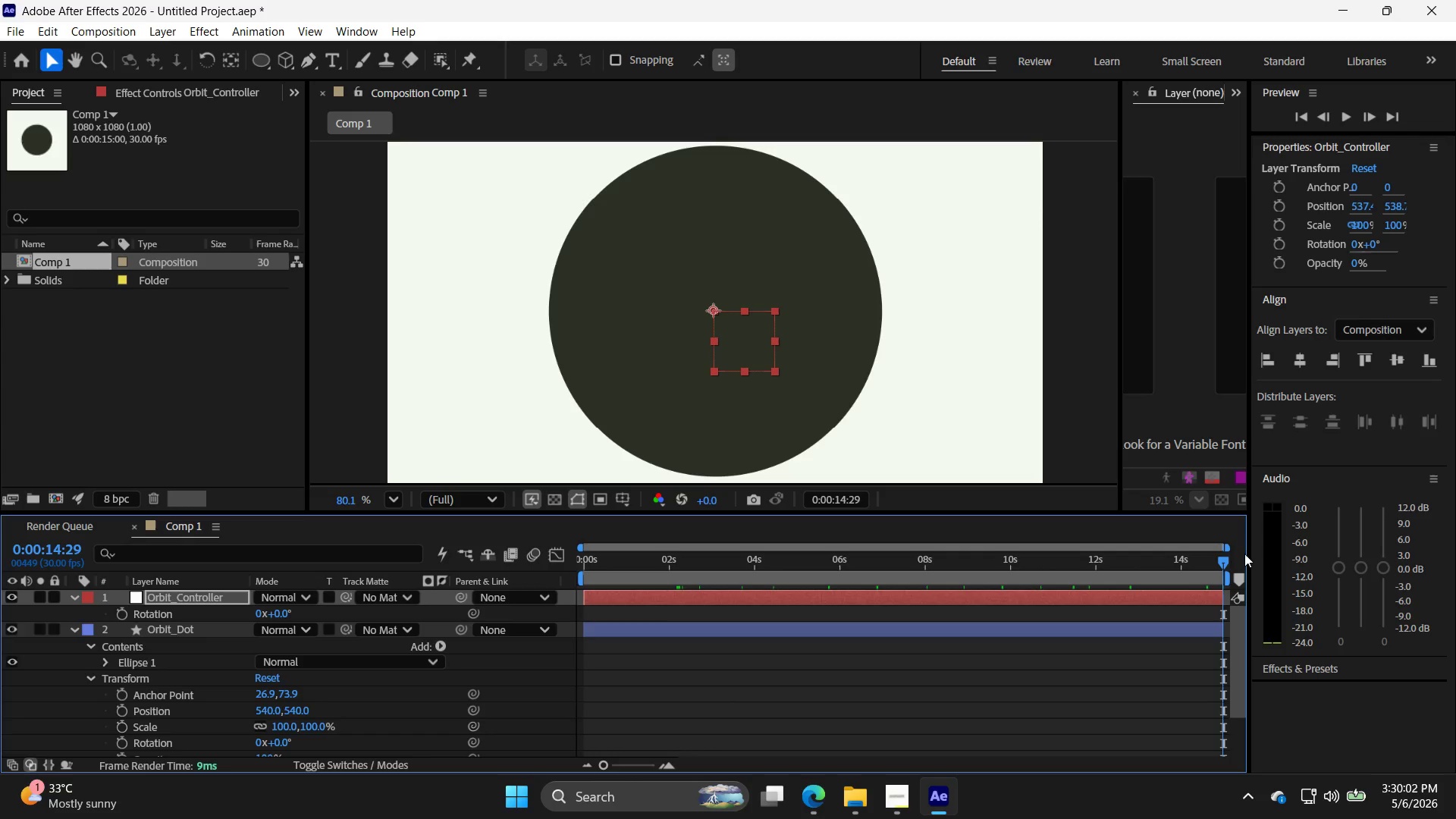 
left_click_drag(start_coordinate=[1215, 561], to_coordinate=[1297, 565])
 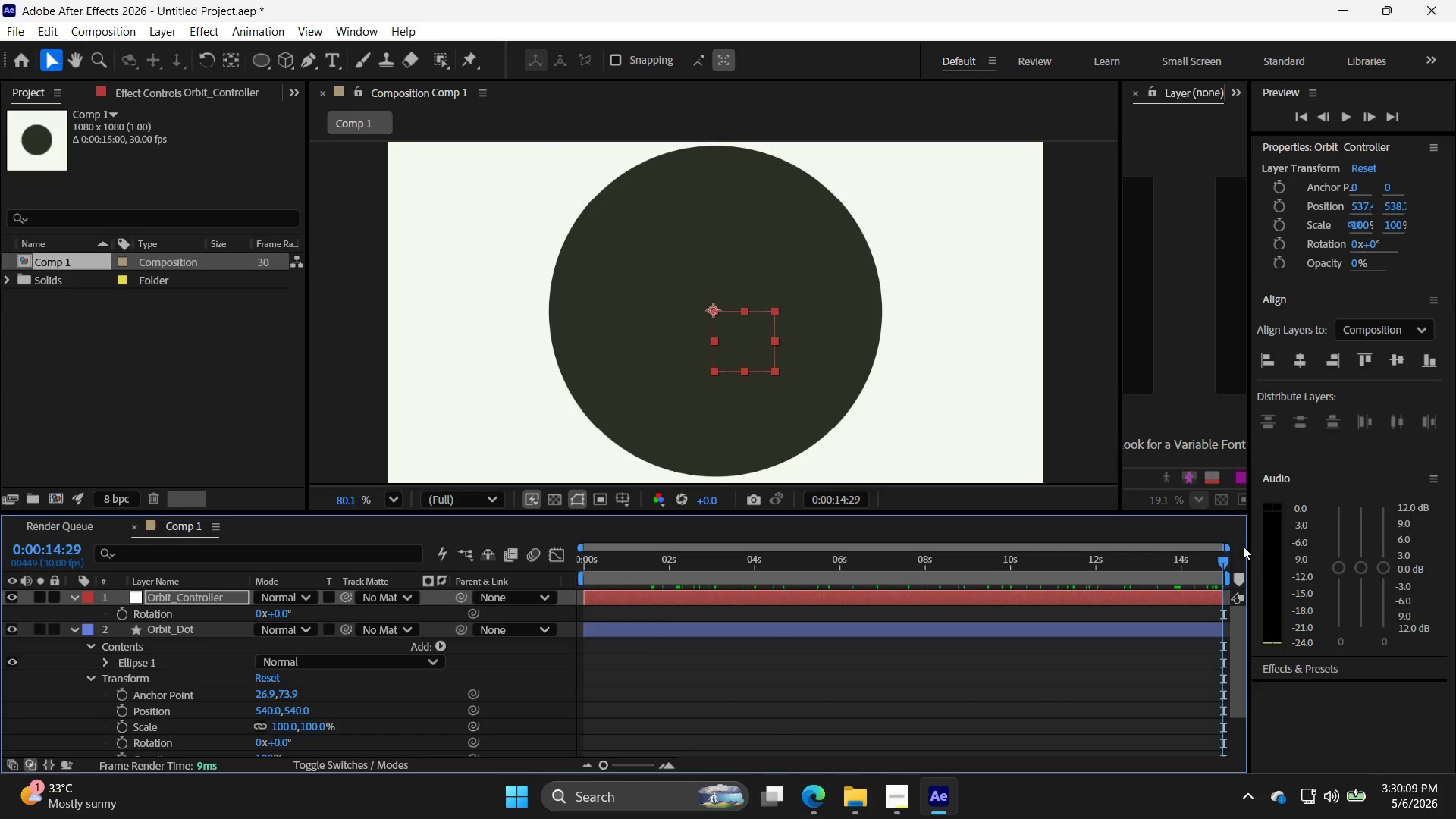 
left_click_drag(start_coordinate=[1223, 560], to_coordinate=[392, 559])
 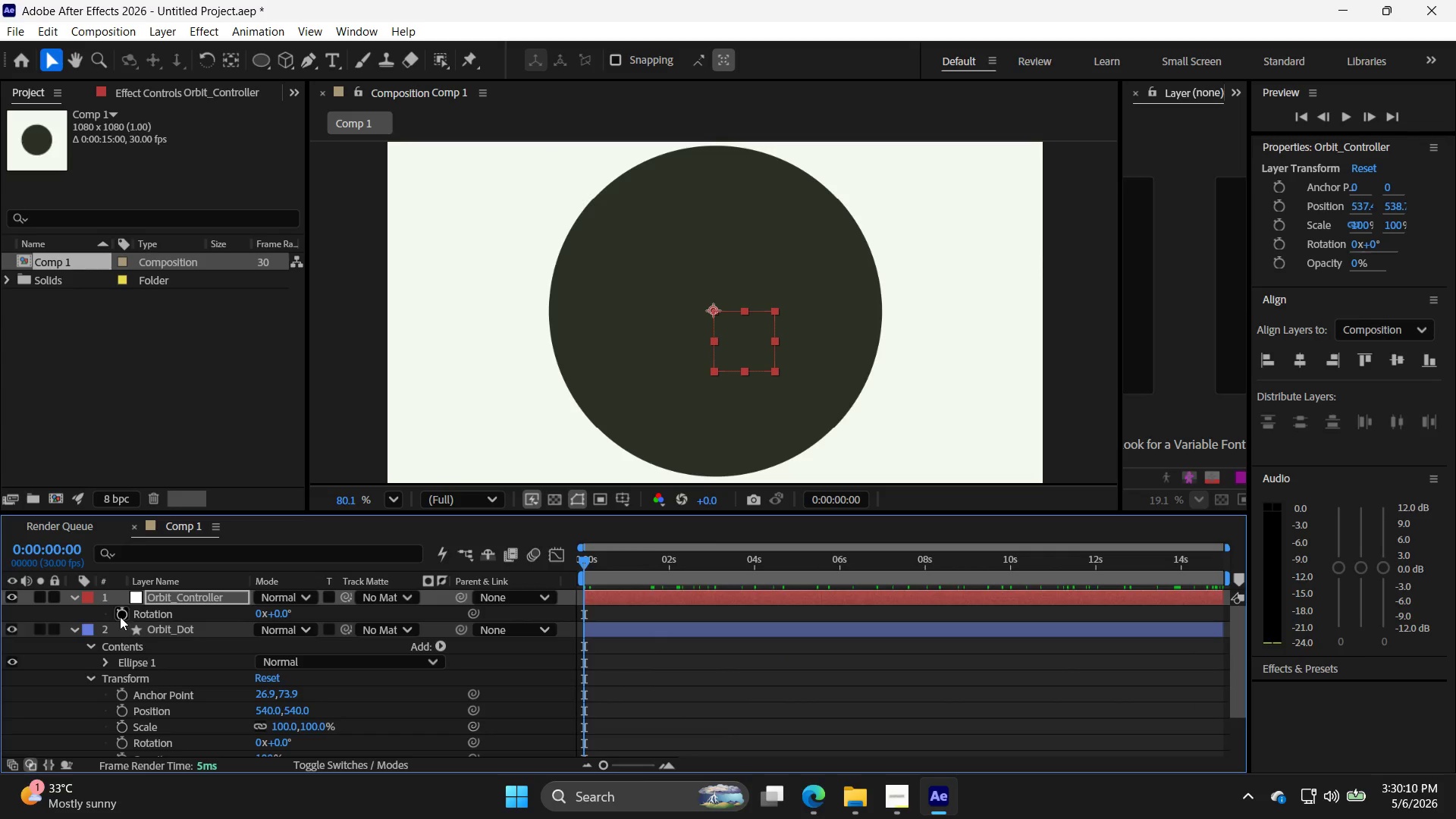 
left_click([118, 617])
 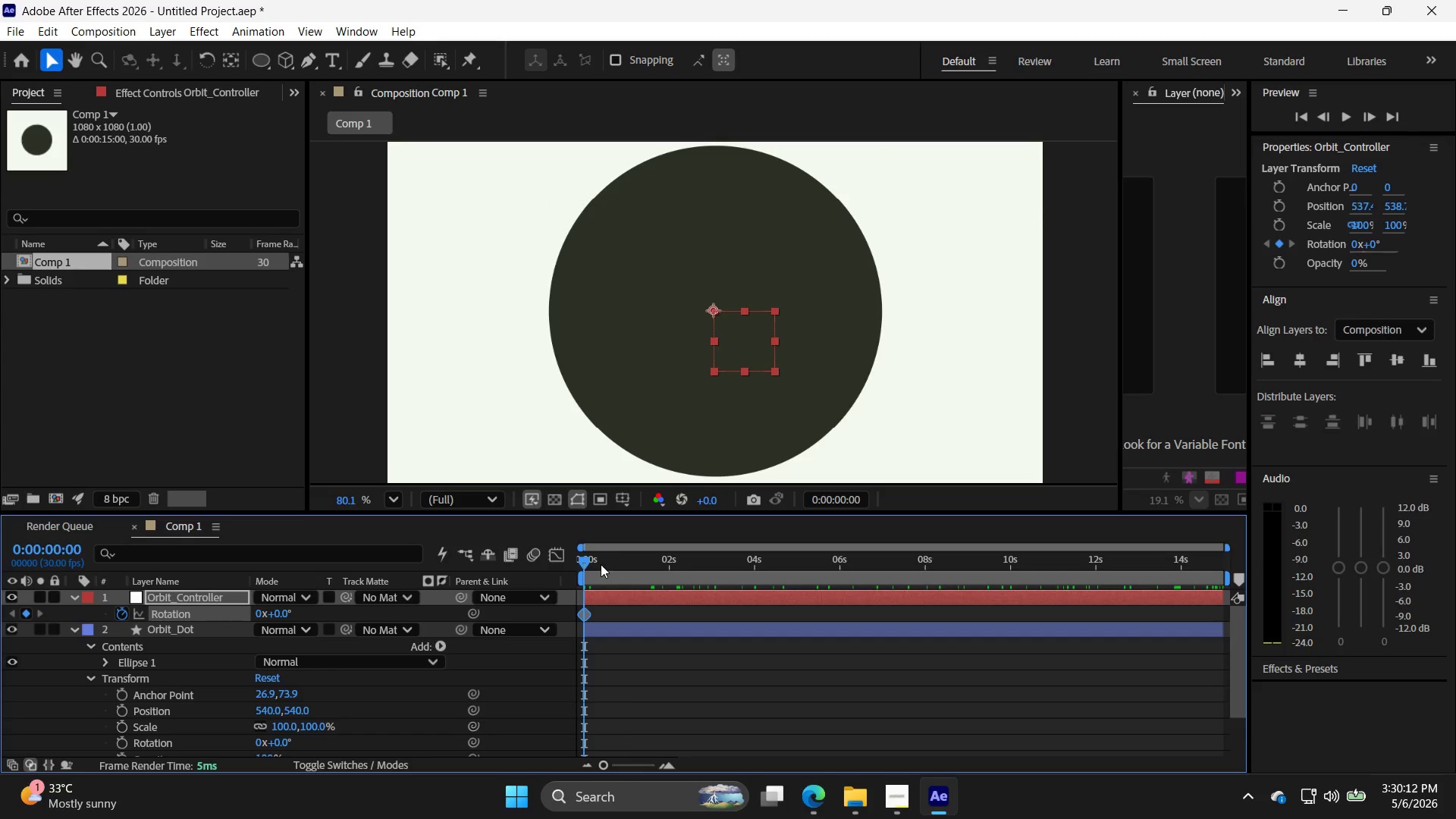 
left_click_drag(start_coordinate=[586, 560], to_coordinate=[1277, 599])
 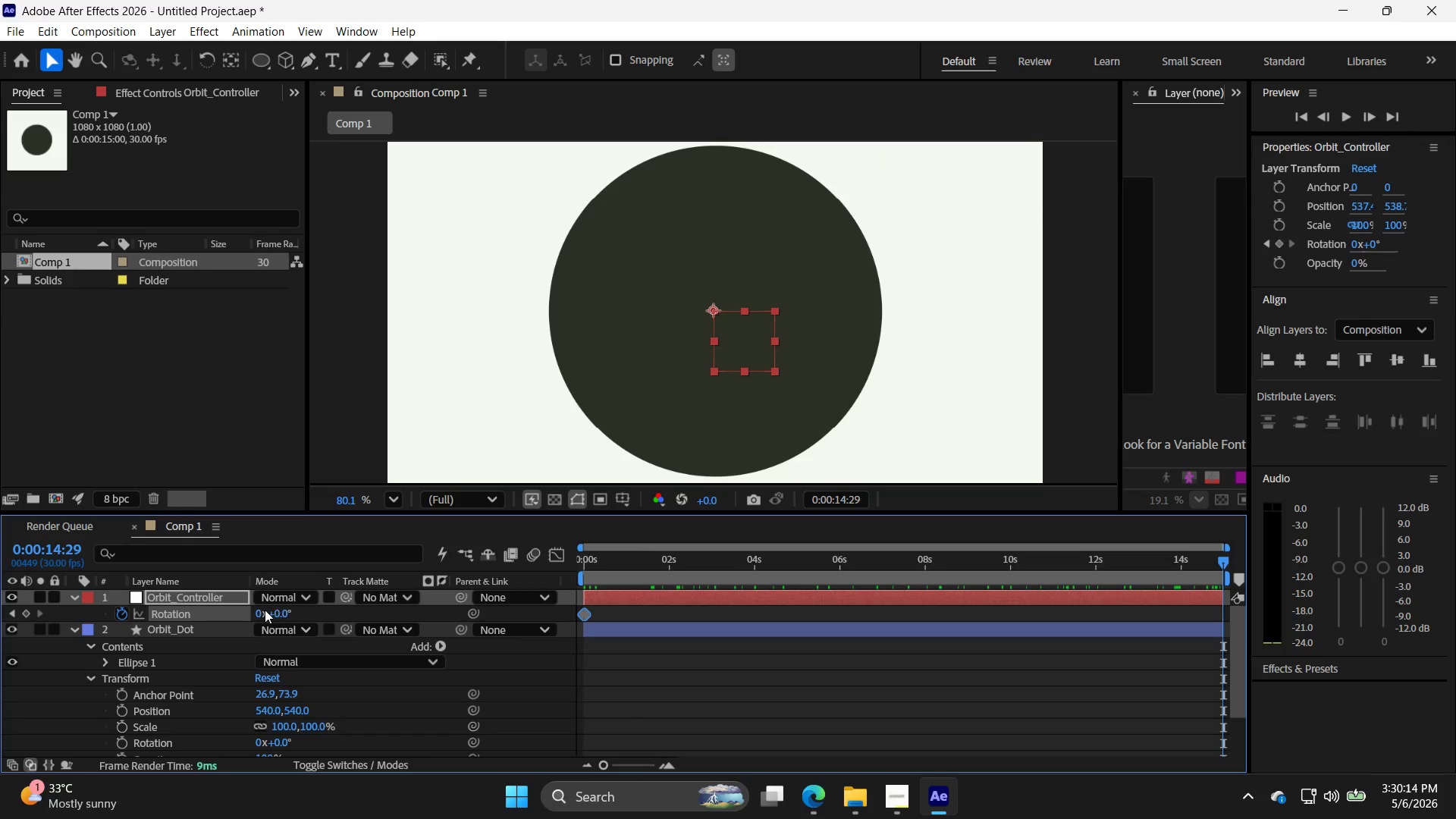 
left_click([266, 610])
 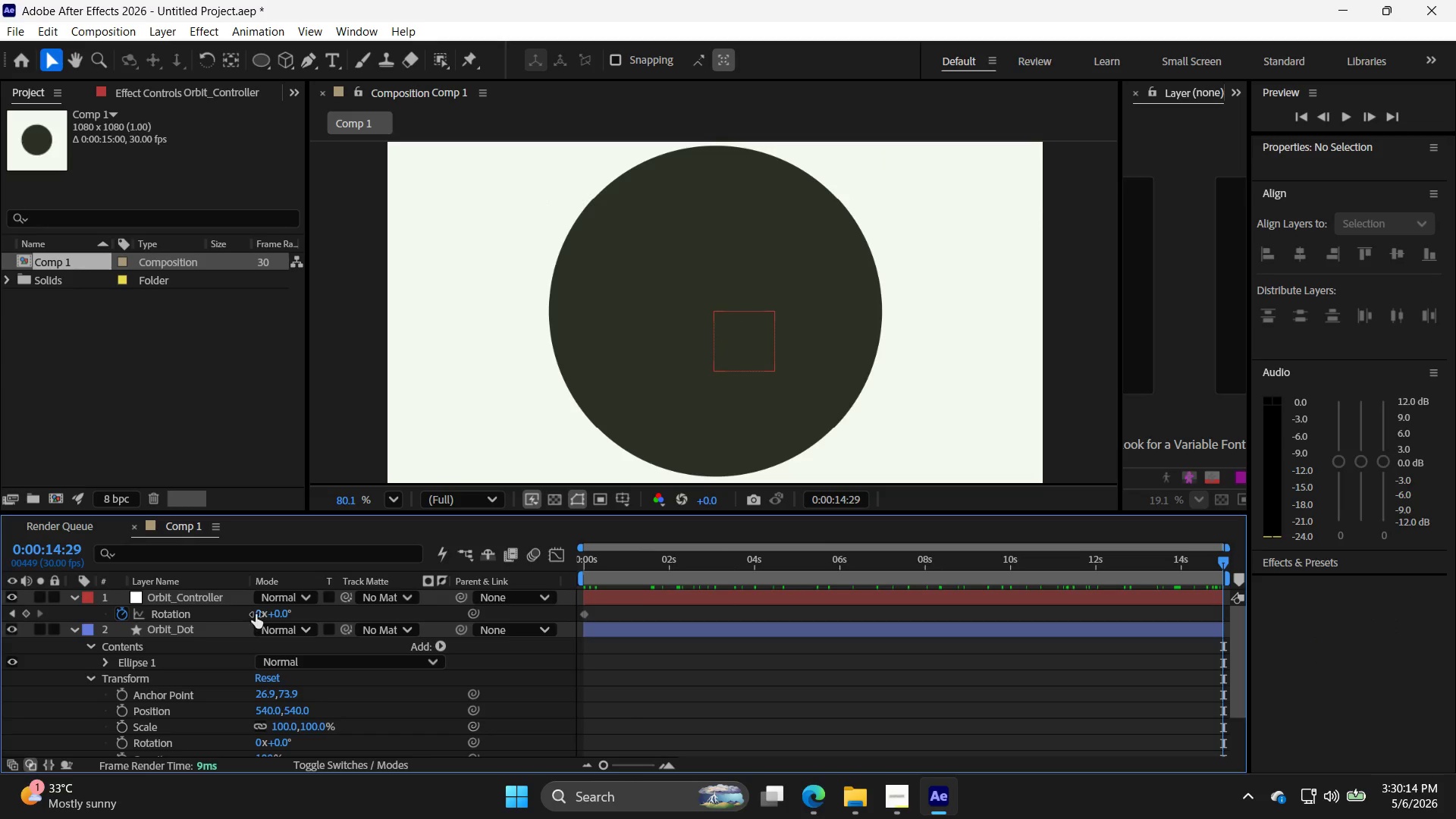 
left_click([256, 613])
 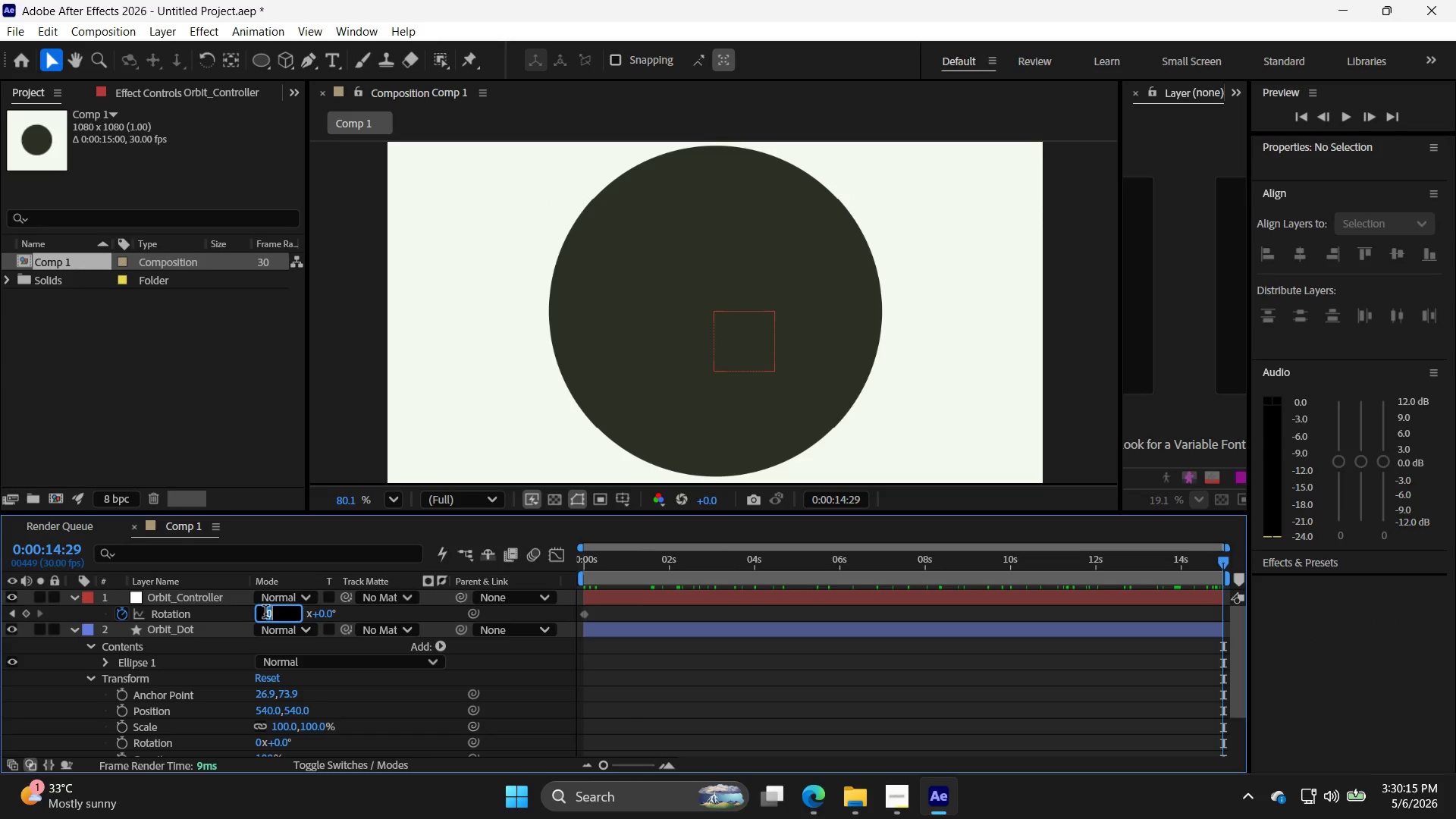 
key(1)
 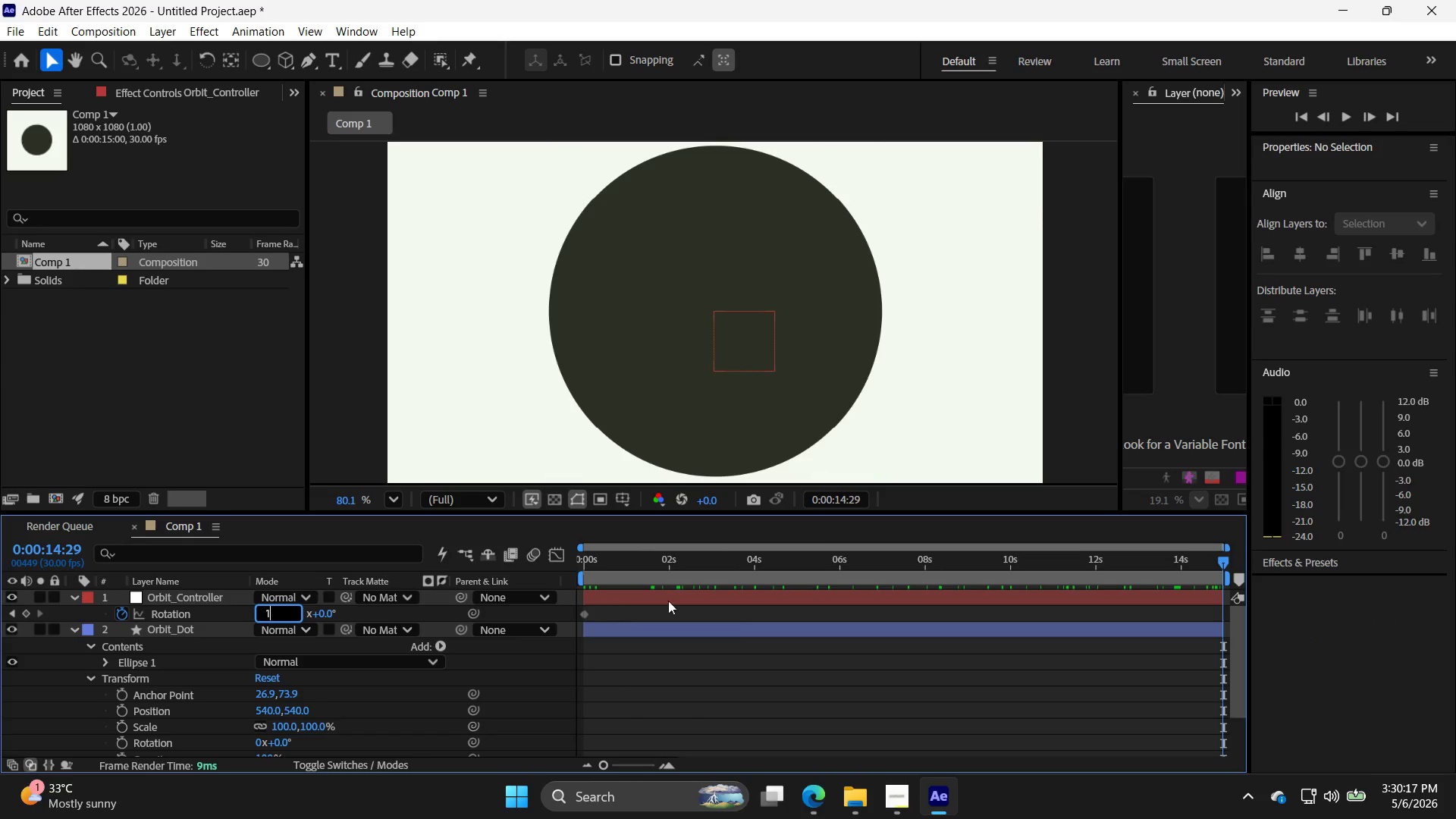 
left_click([771, 622])
 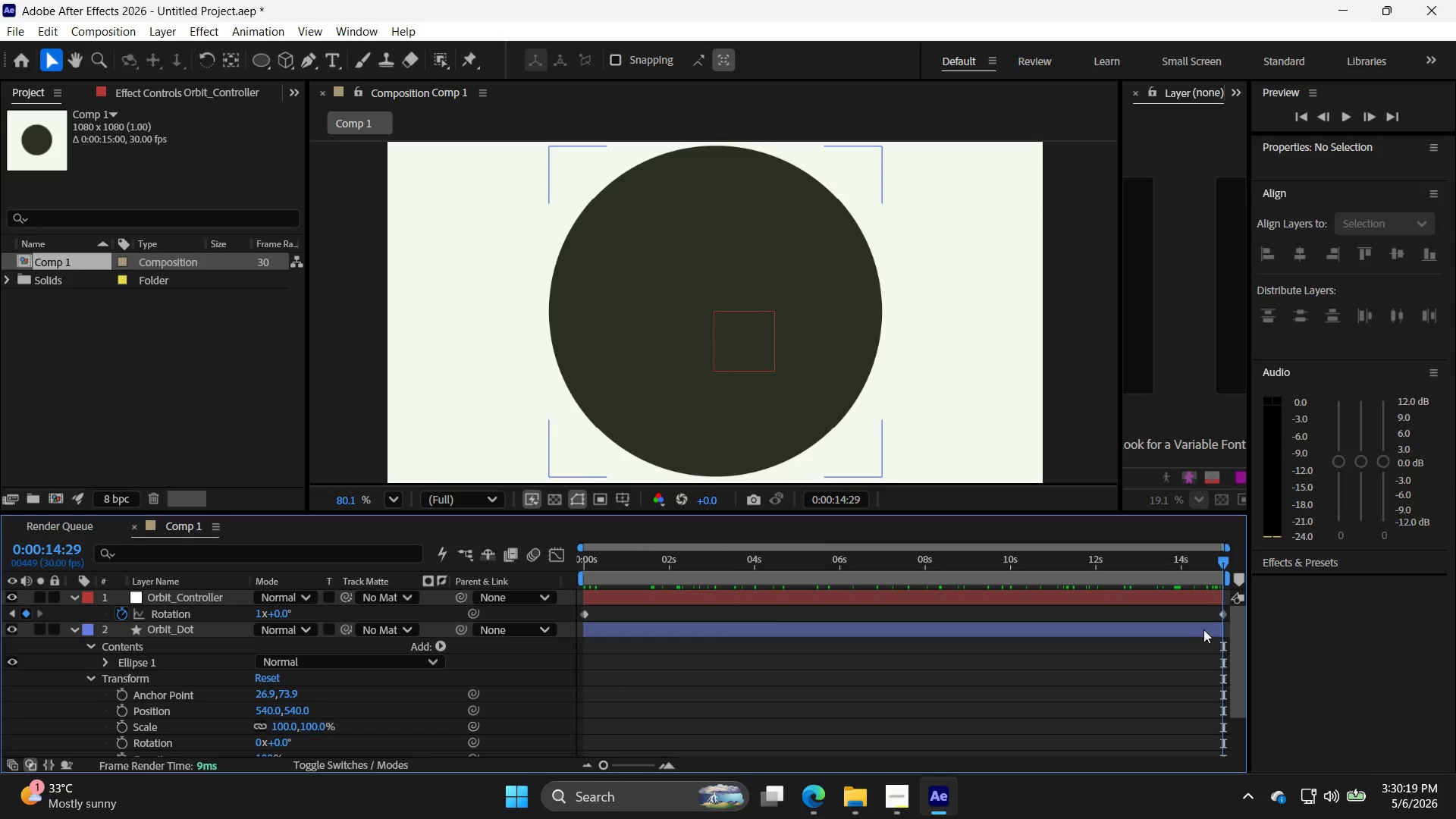 
left_click([1225, 616])
 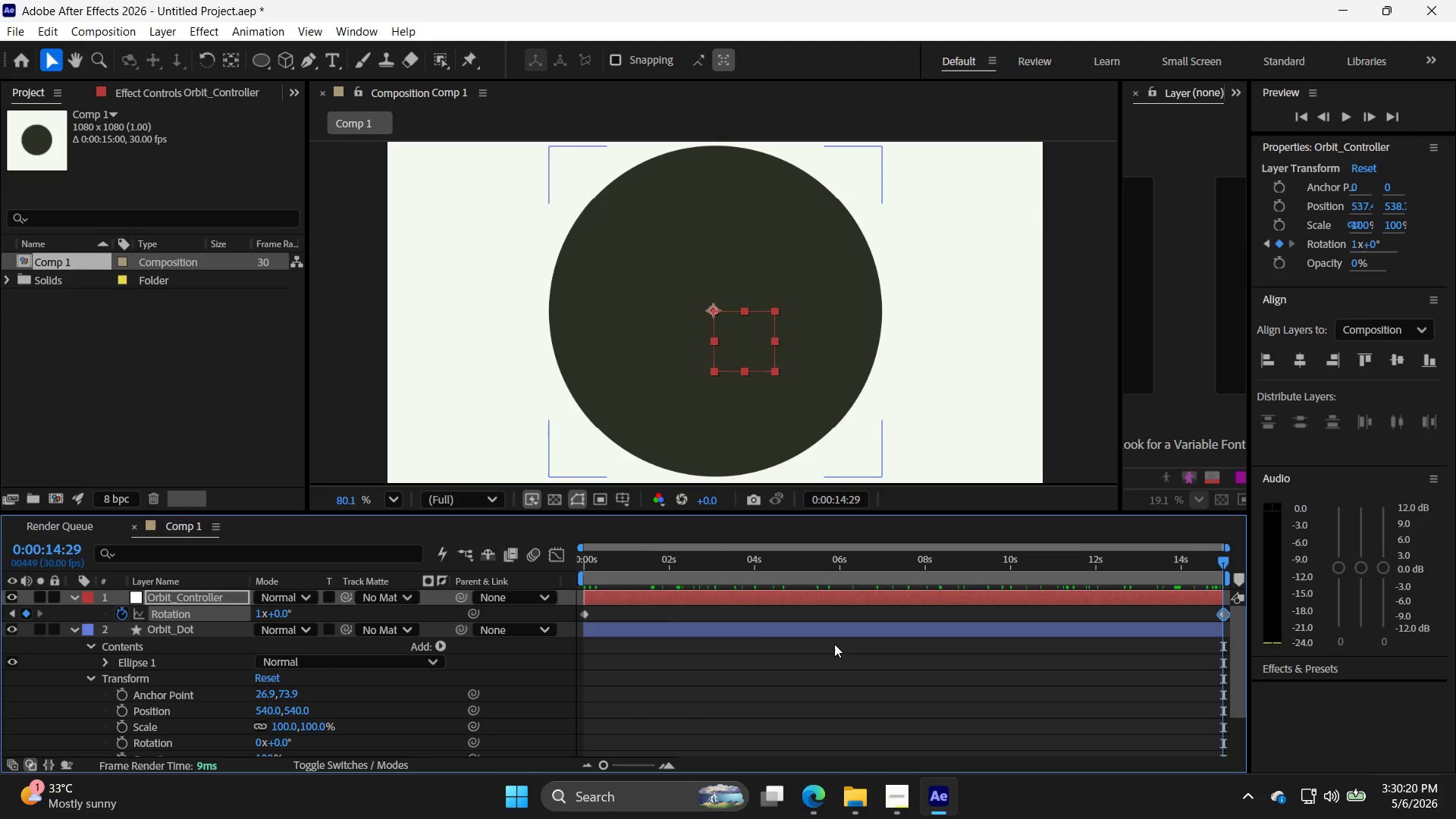 
hold_key(key=ShiftLeft, duration=1.23)
left_click([585, 616])
 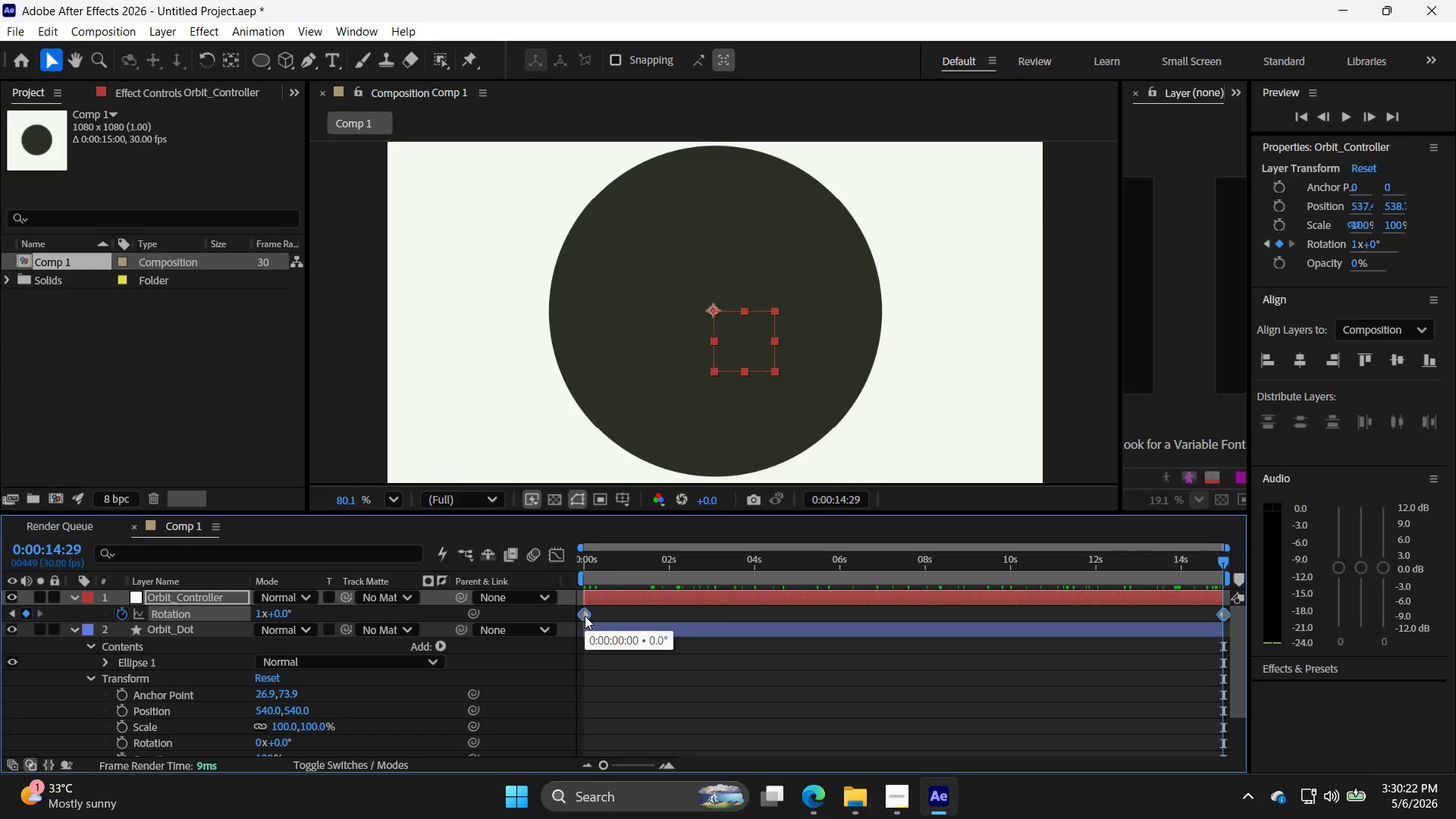 
key(F9)
 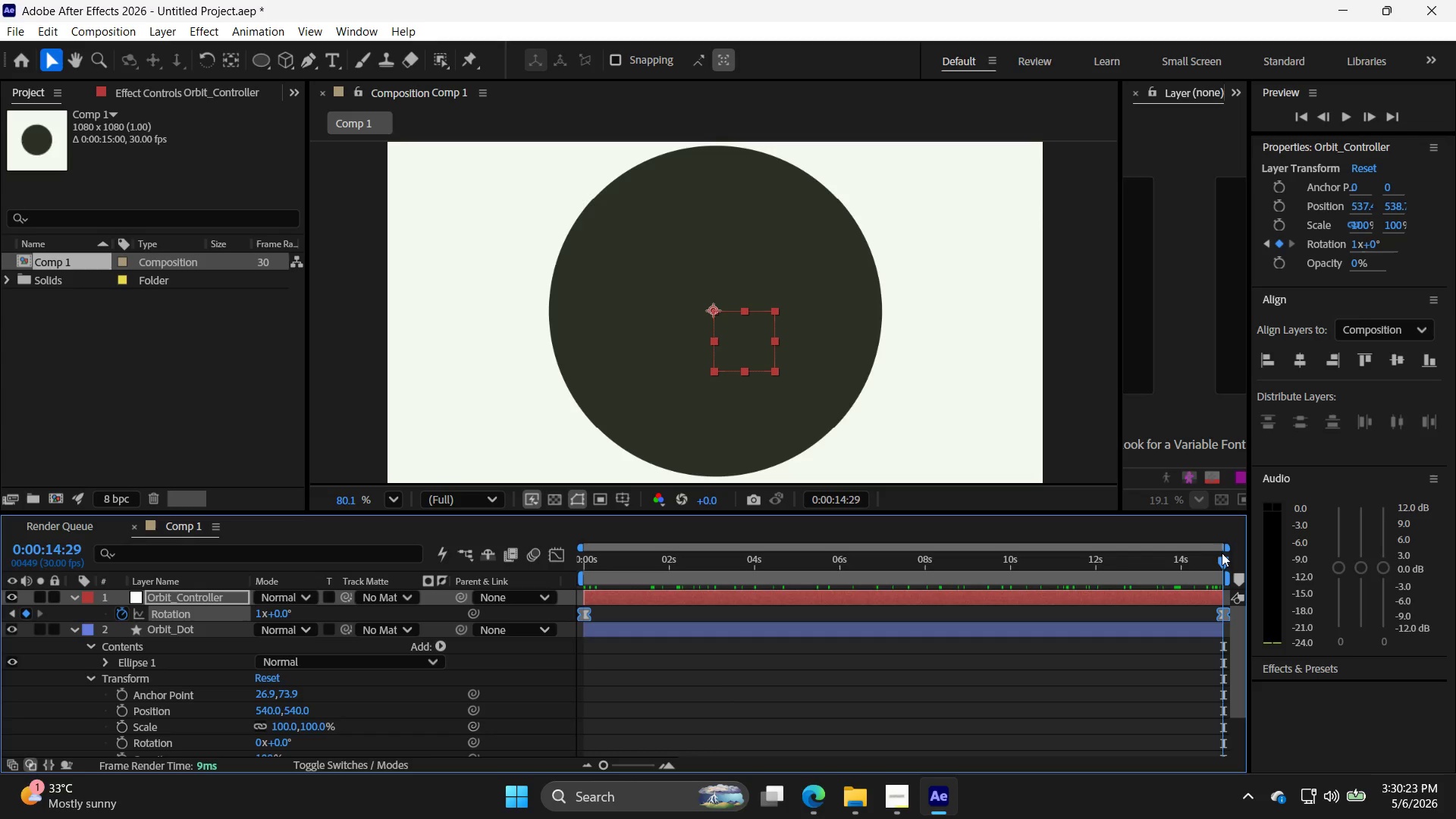 
left_click_drag(start_coordinate=[1222, 559], to_coordinate=[1191, 667])
 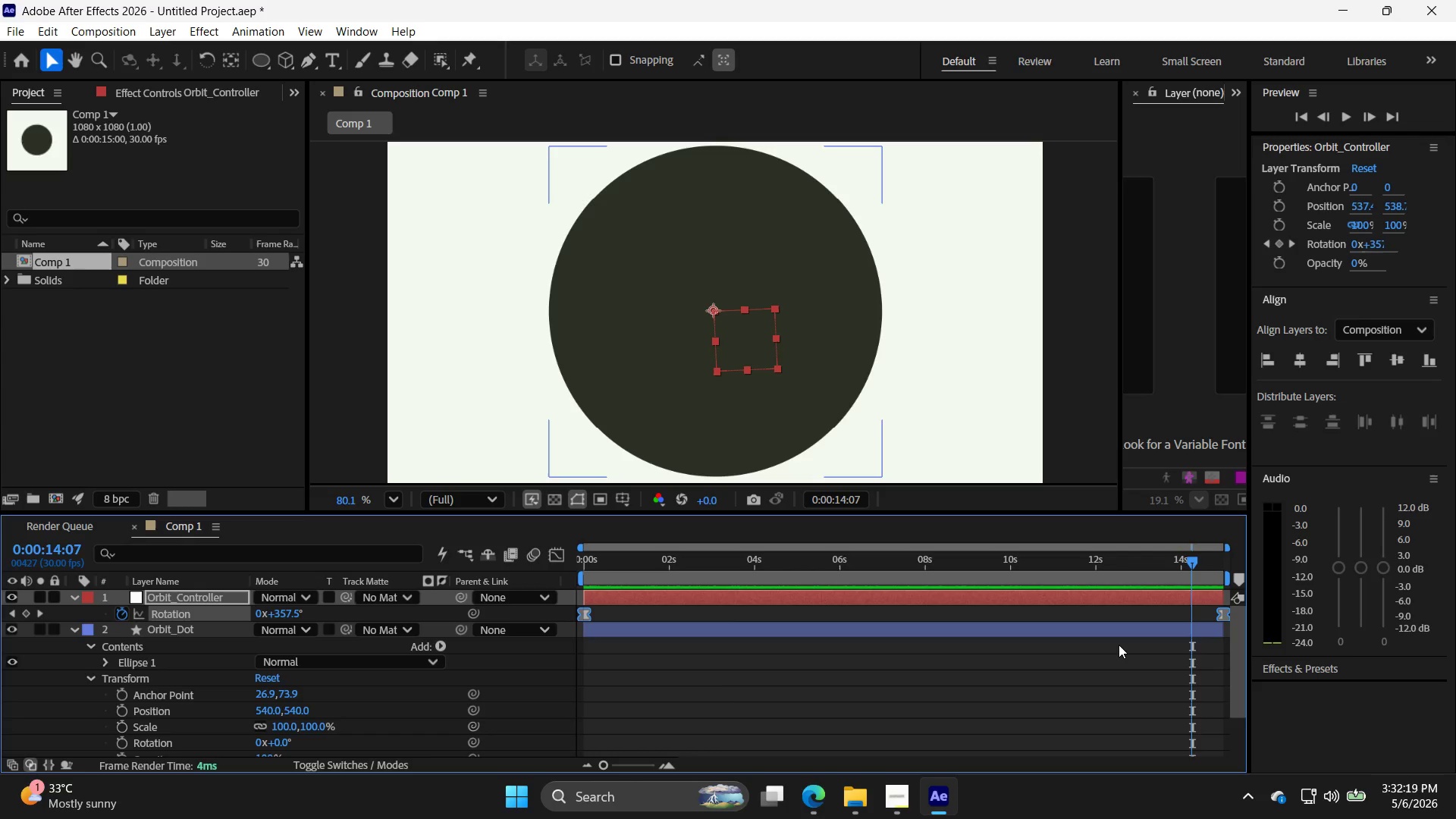 
wait(114.0)
 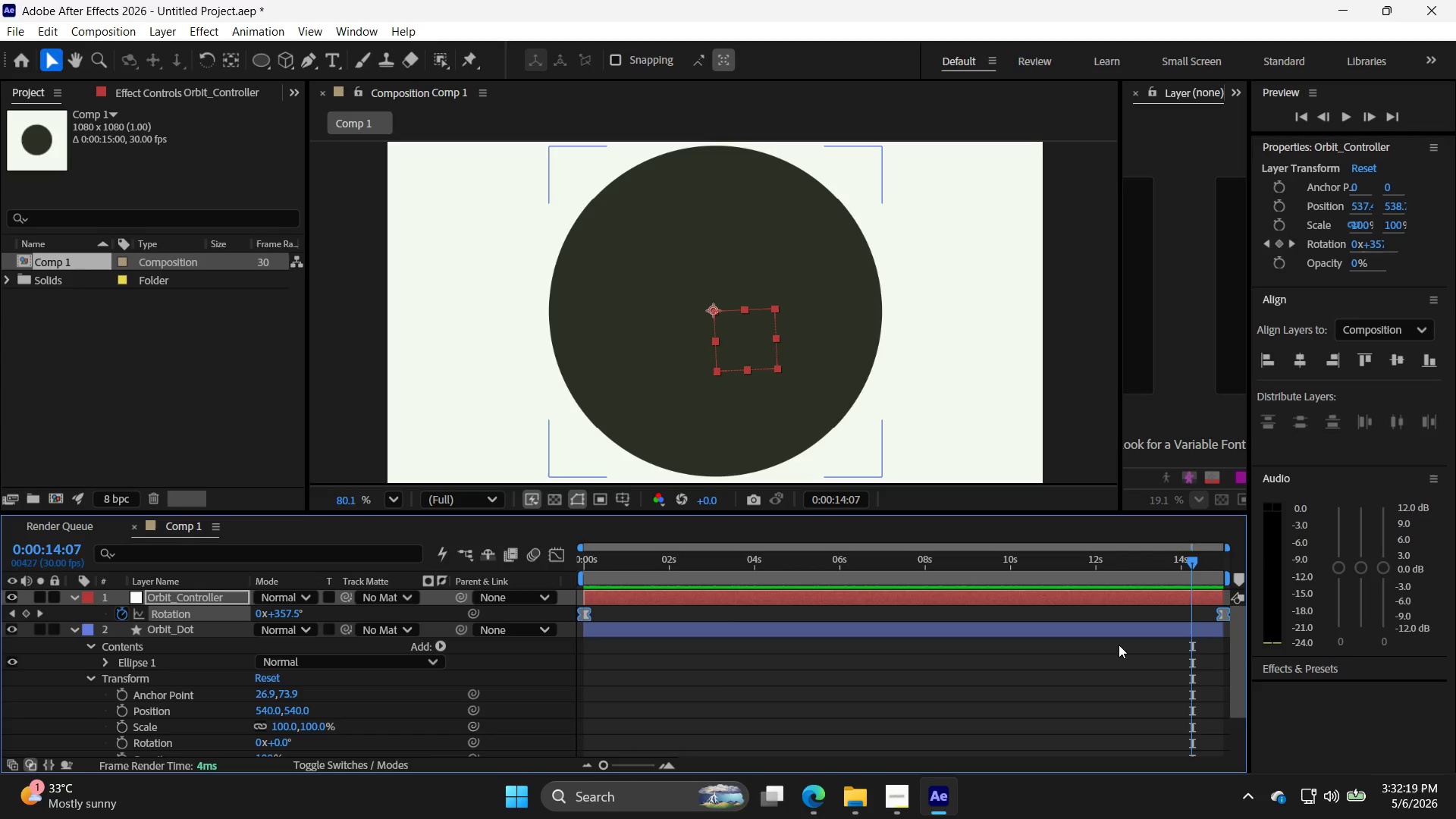 
scroll: coordinate [1027, 445], scroll_direction: down, amount: 3.0
 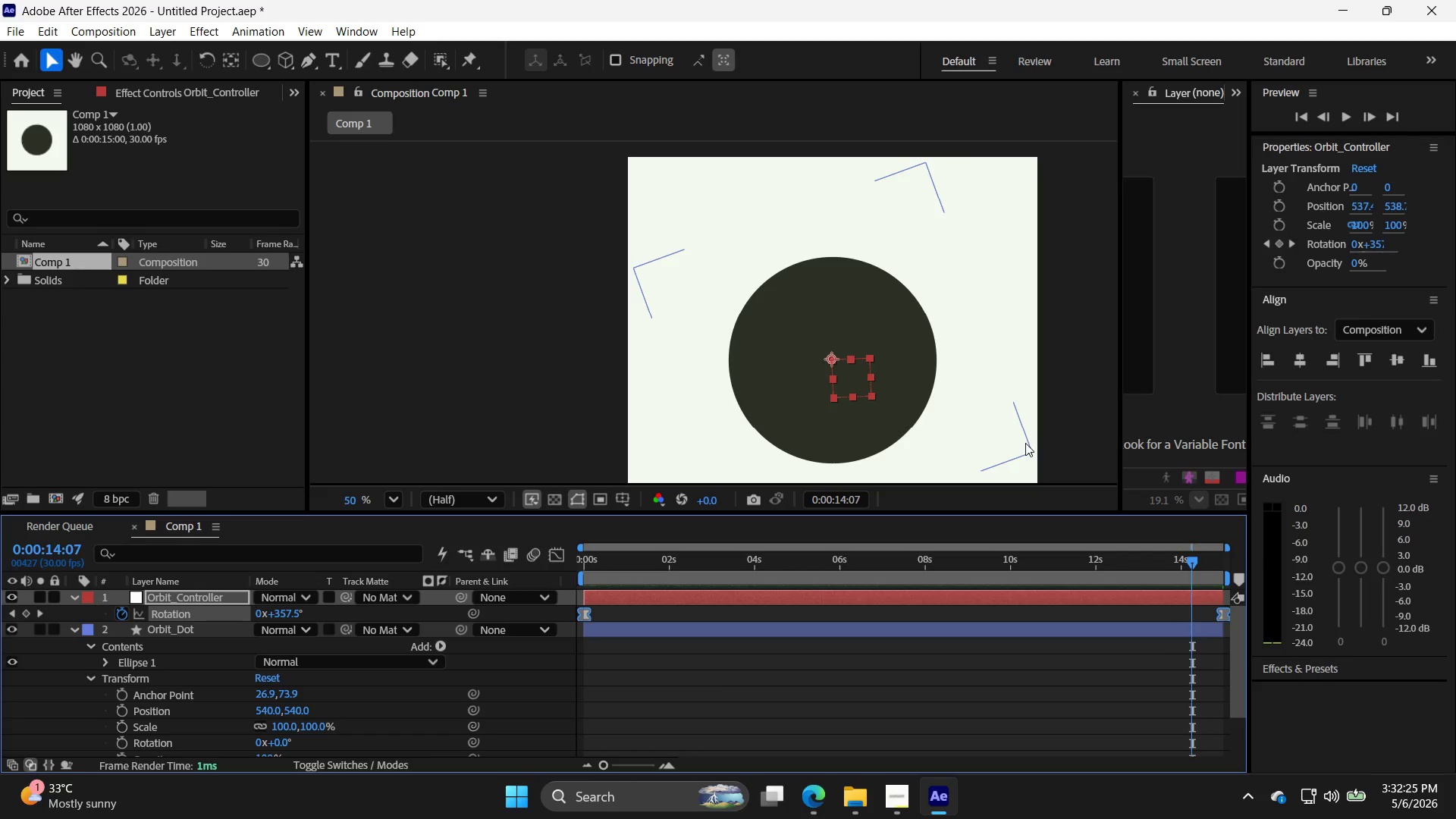 
scroll: coordinate [1024, 440], scroll_direction: up, amount: 4.0
 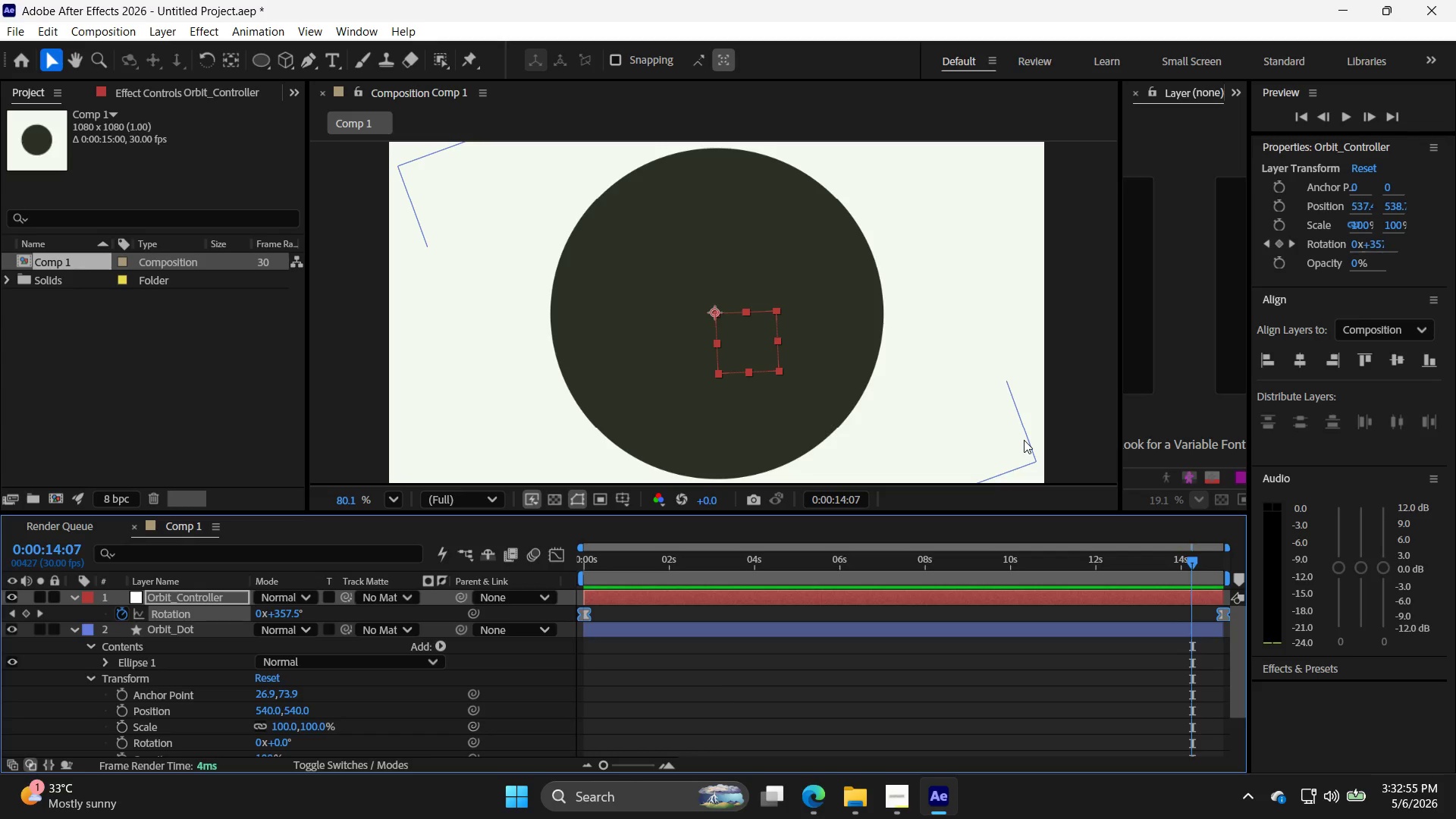 
wait(34.88)
 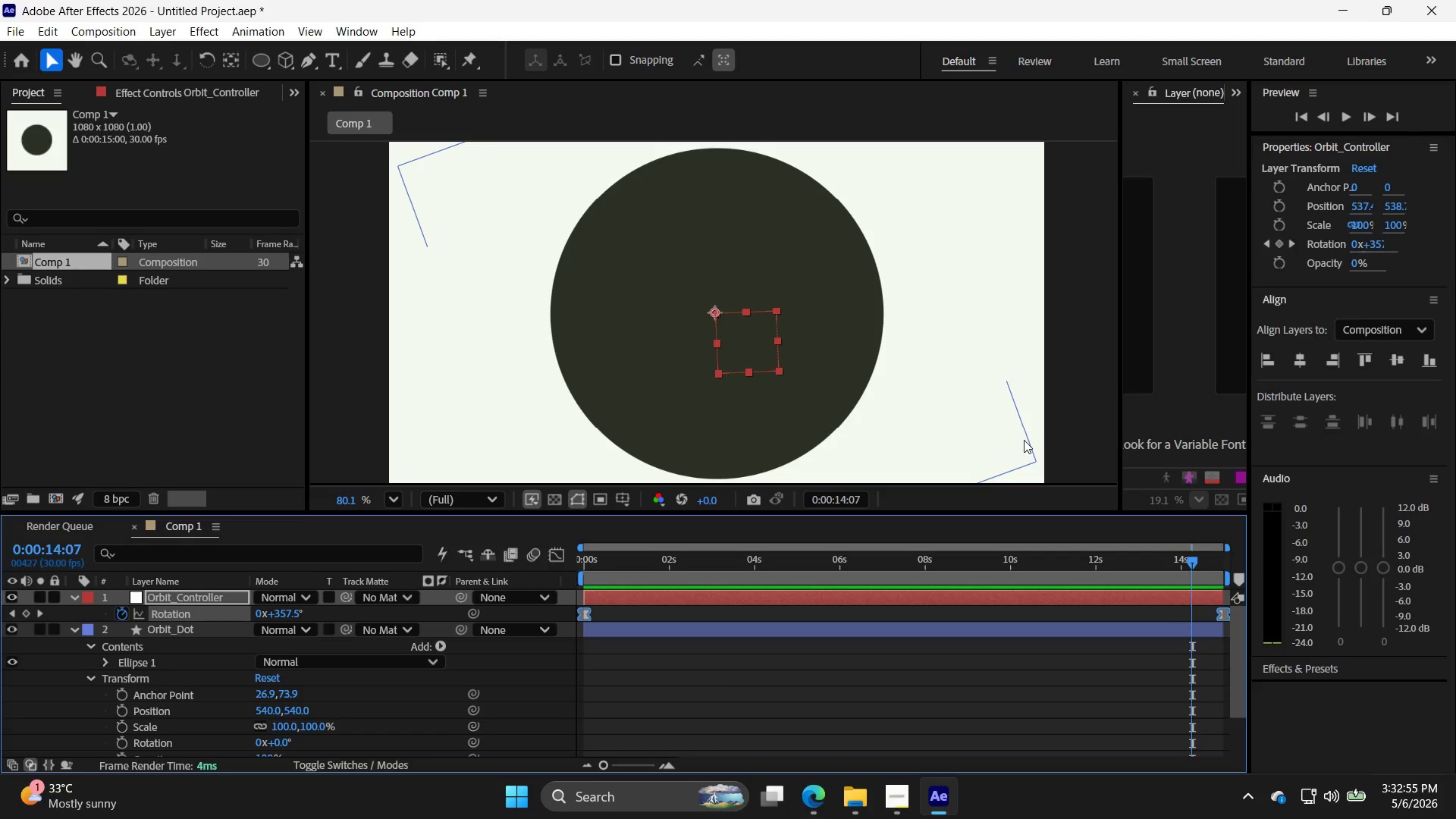 
left_click([176, 29])
 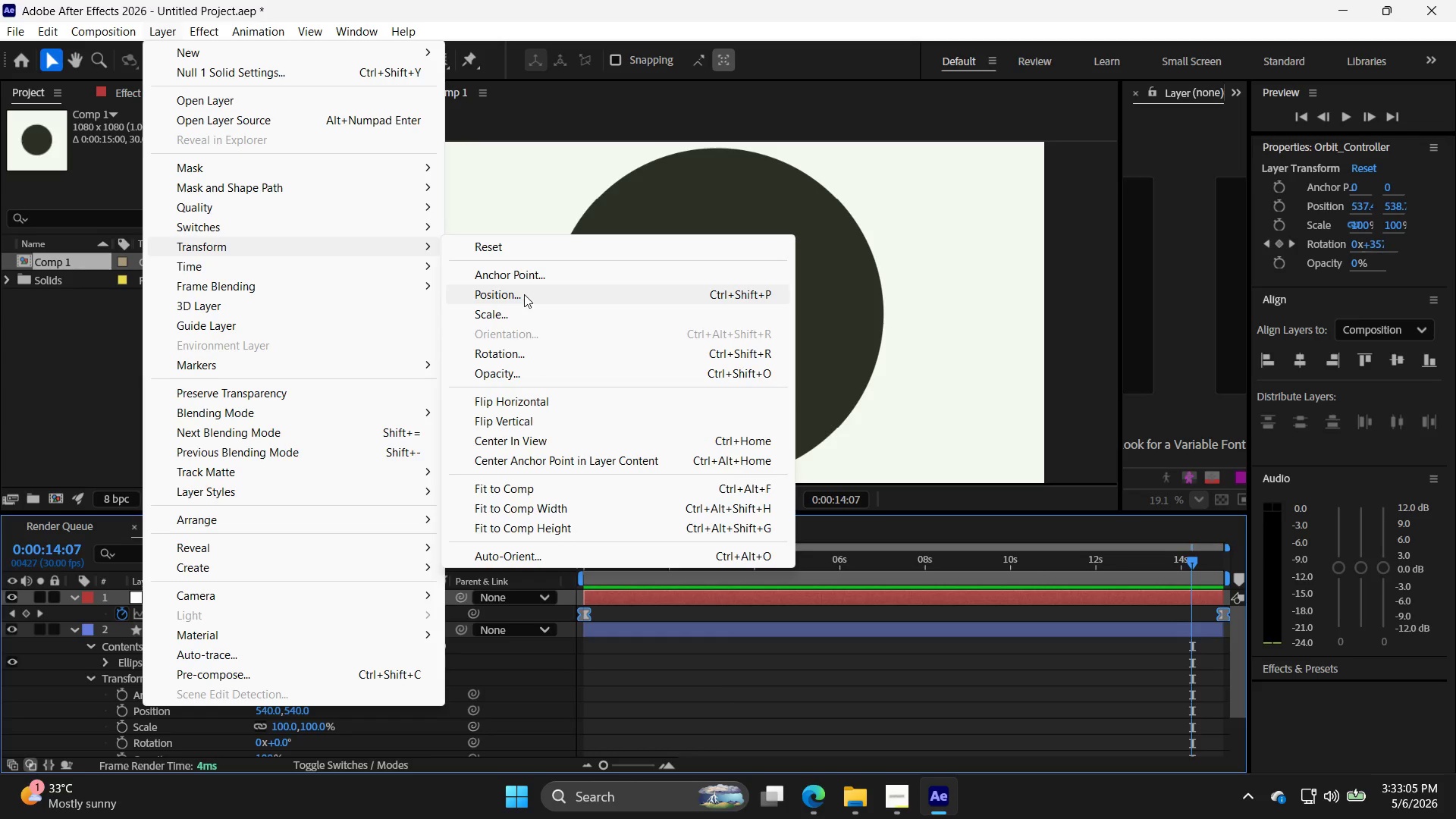 
wait(6.44)
 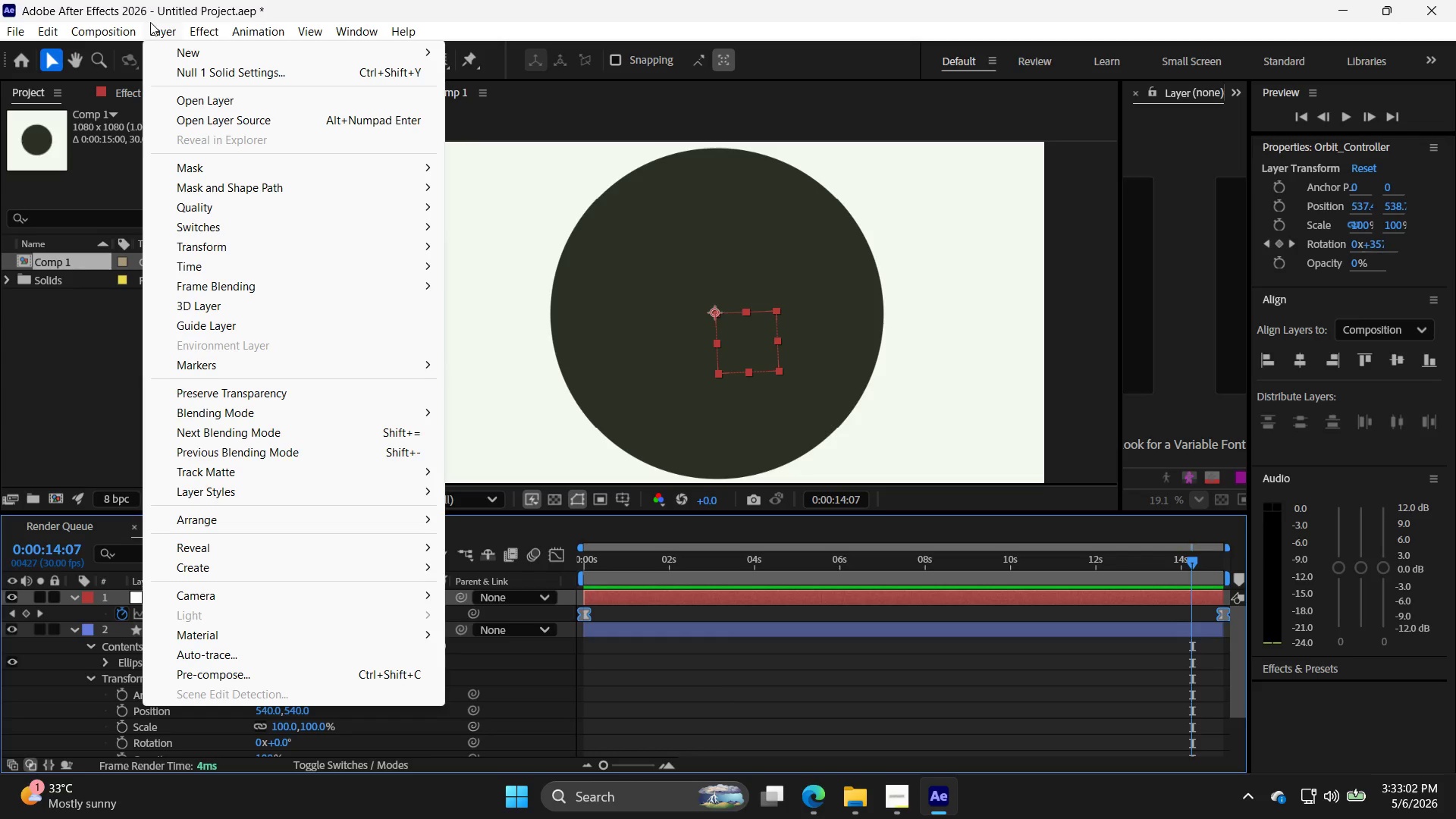 
left_click([570, 445])
 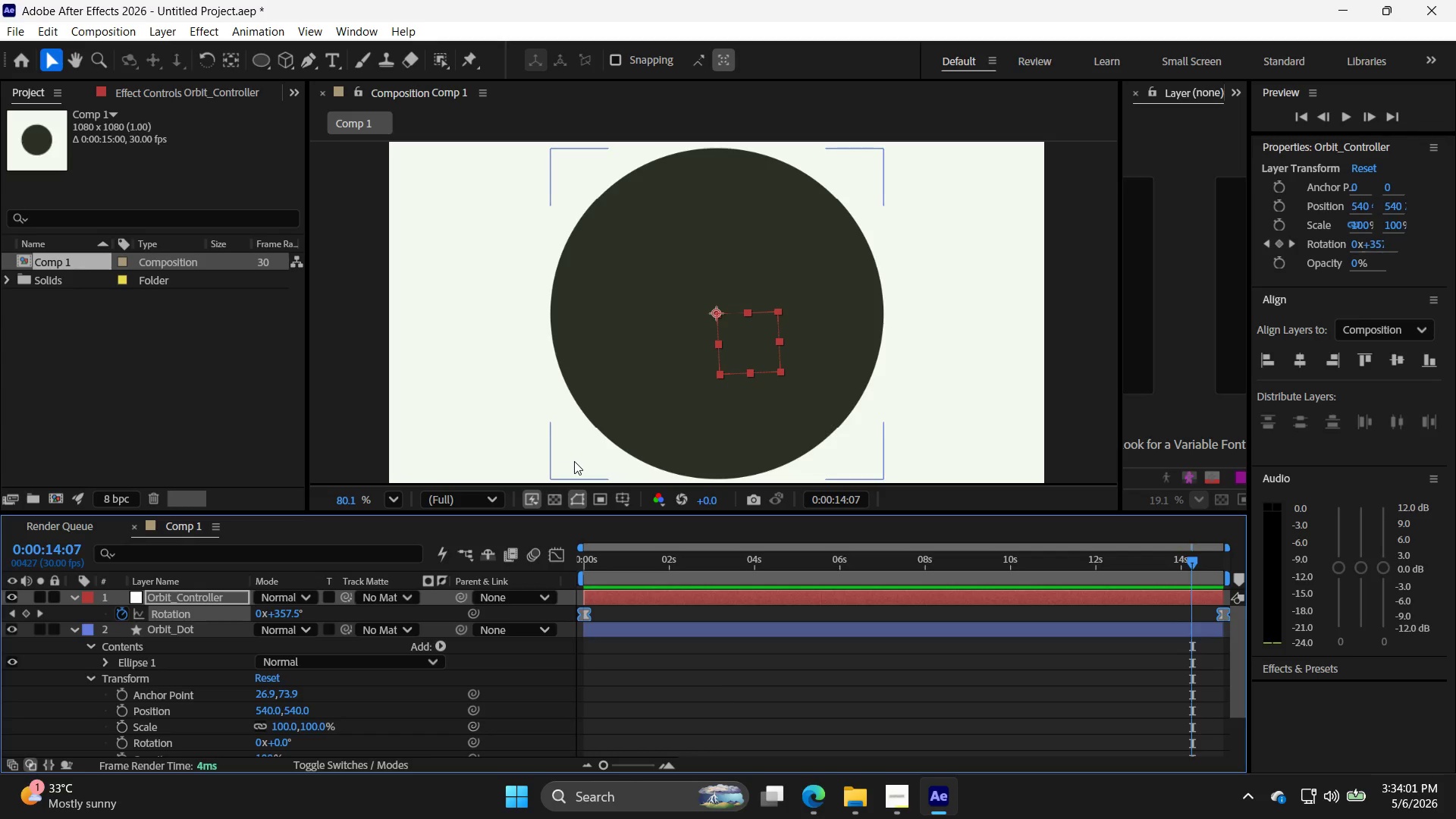 
wait(59.06)
 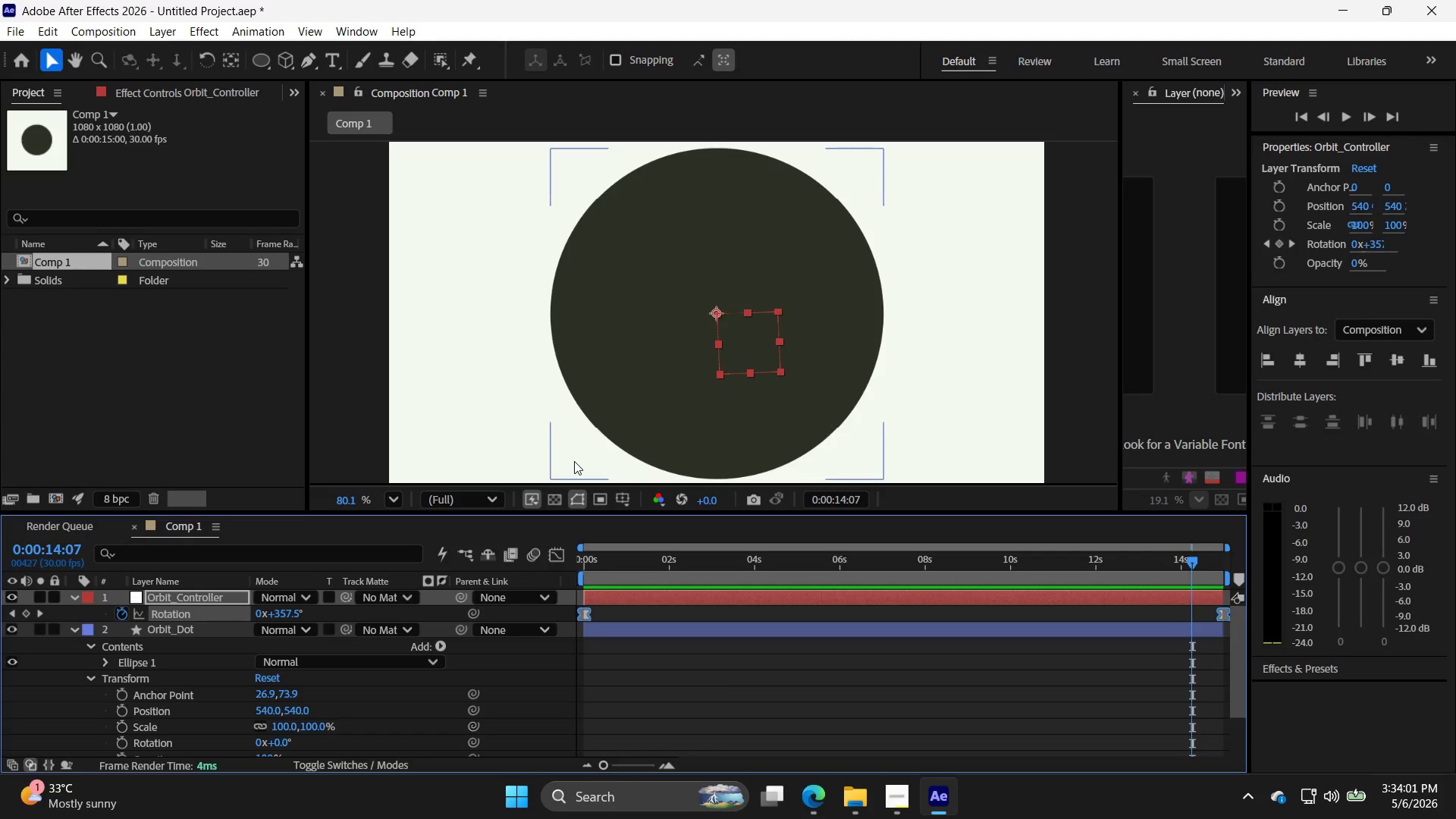 
left_click([74, 626])
 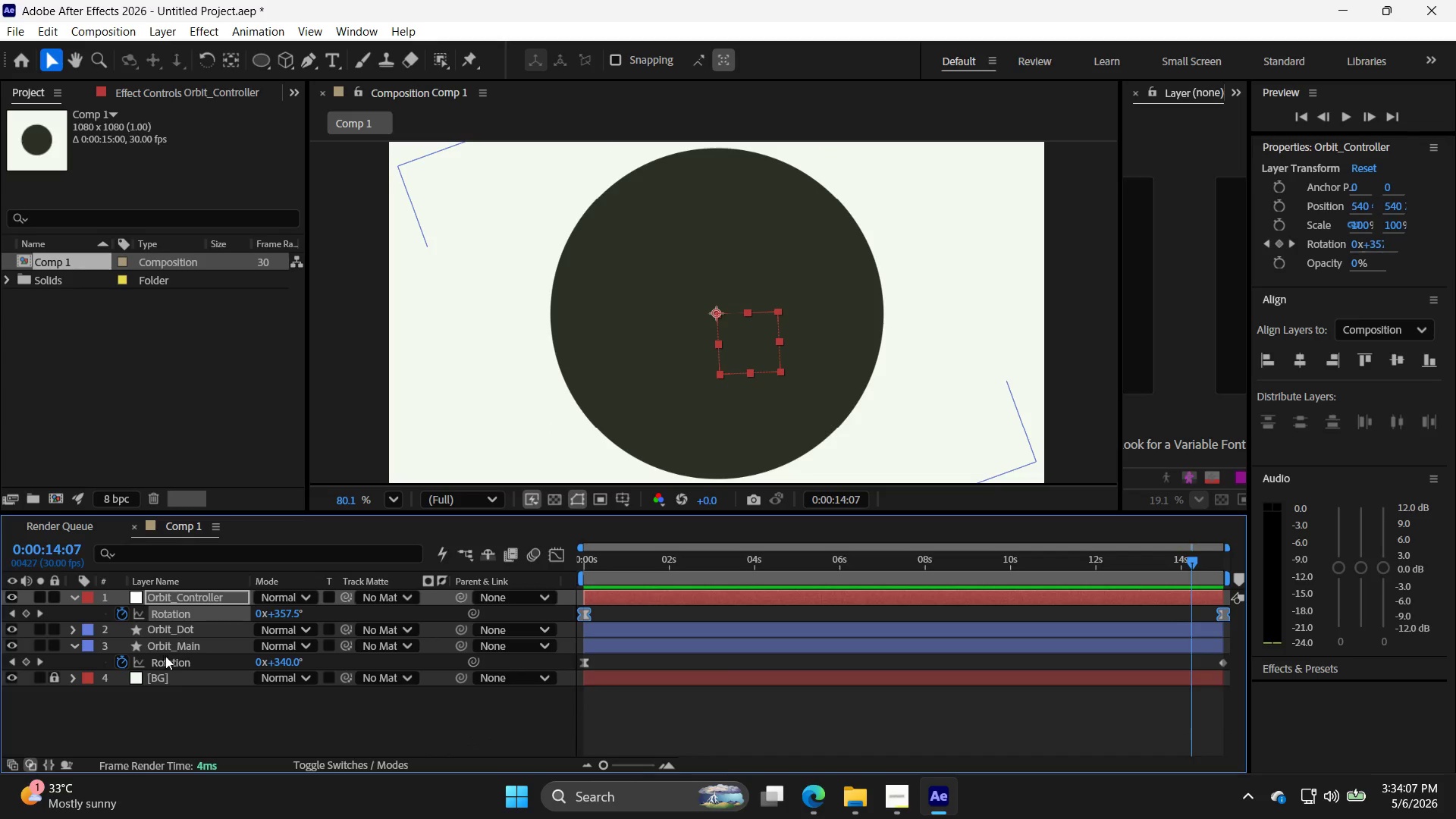 
left_click([169, 645])
 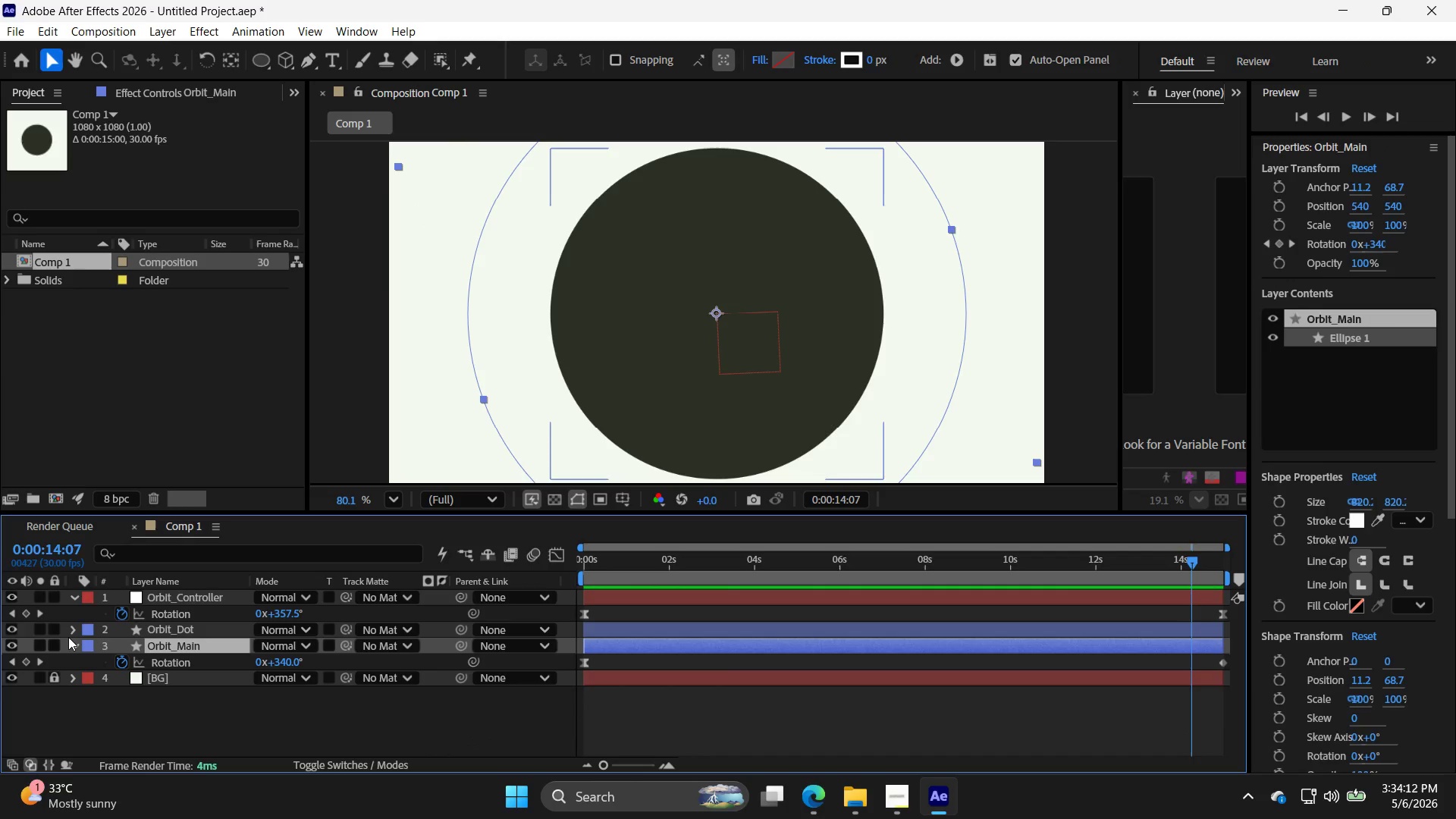 
wait(7.3)
 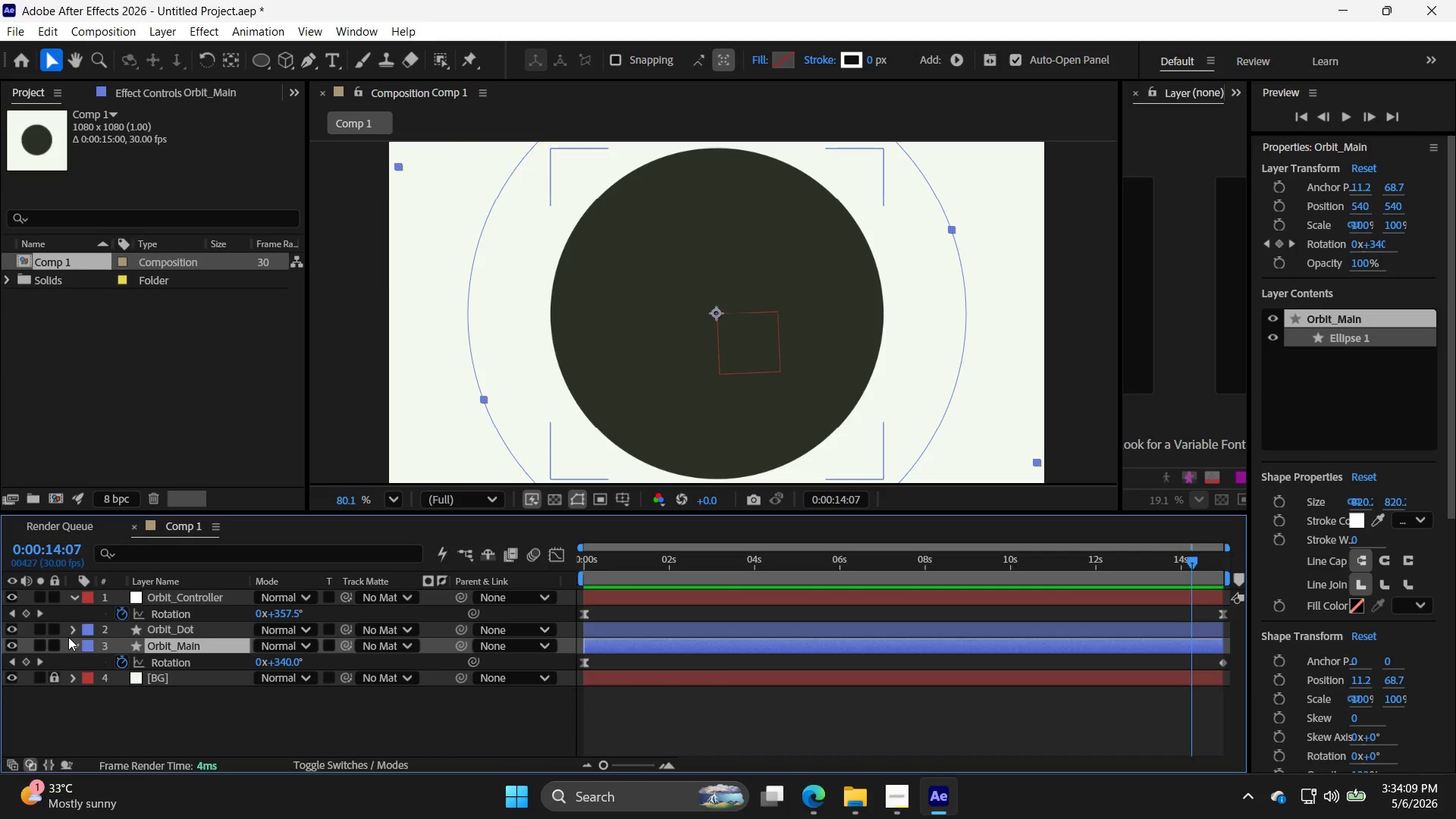 
key(Control+D)
 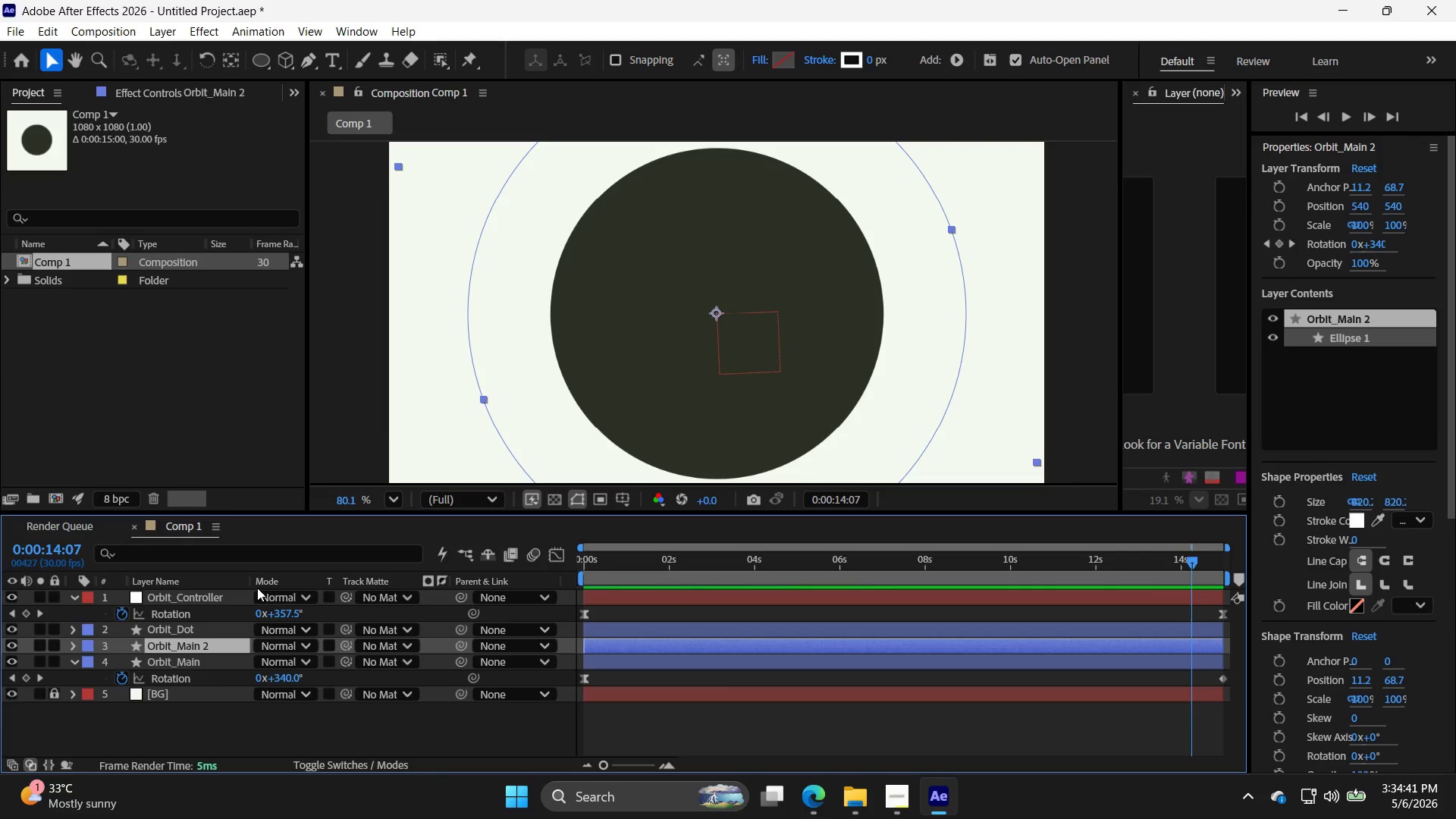 
wait(32.28)
 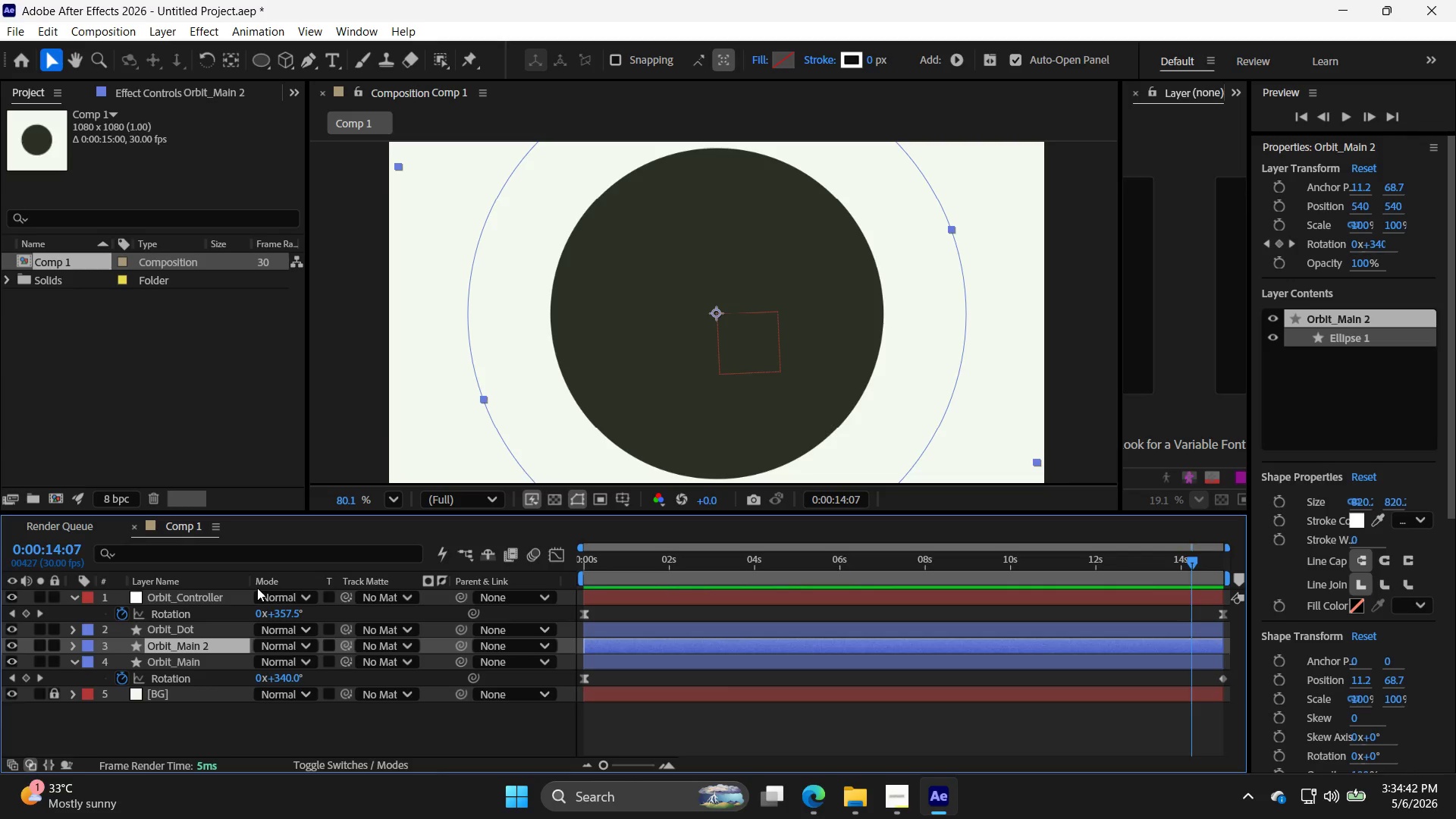 
key(Control+D)
 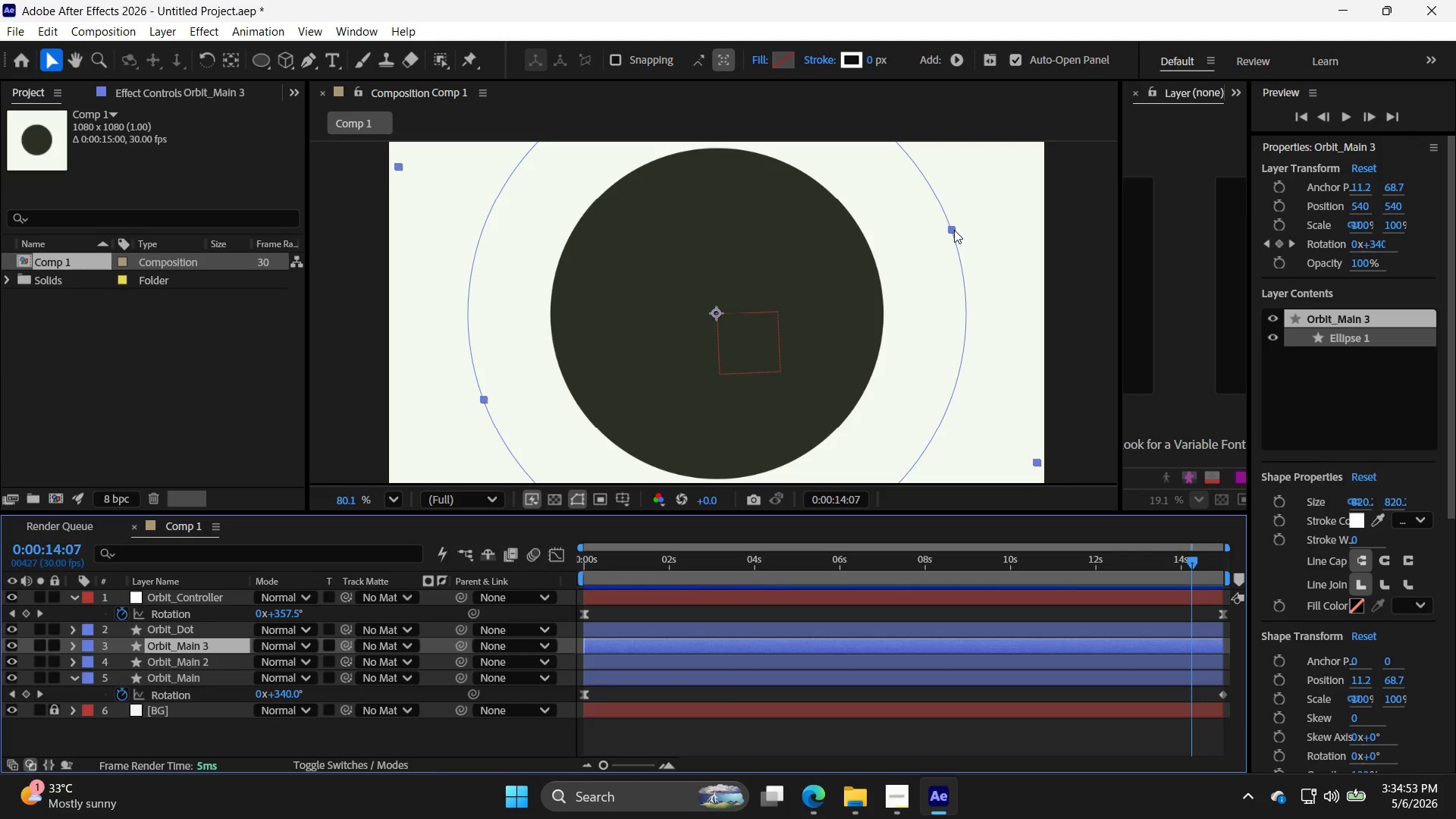 
wait(8.0)
 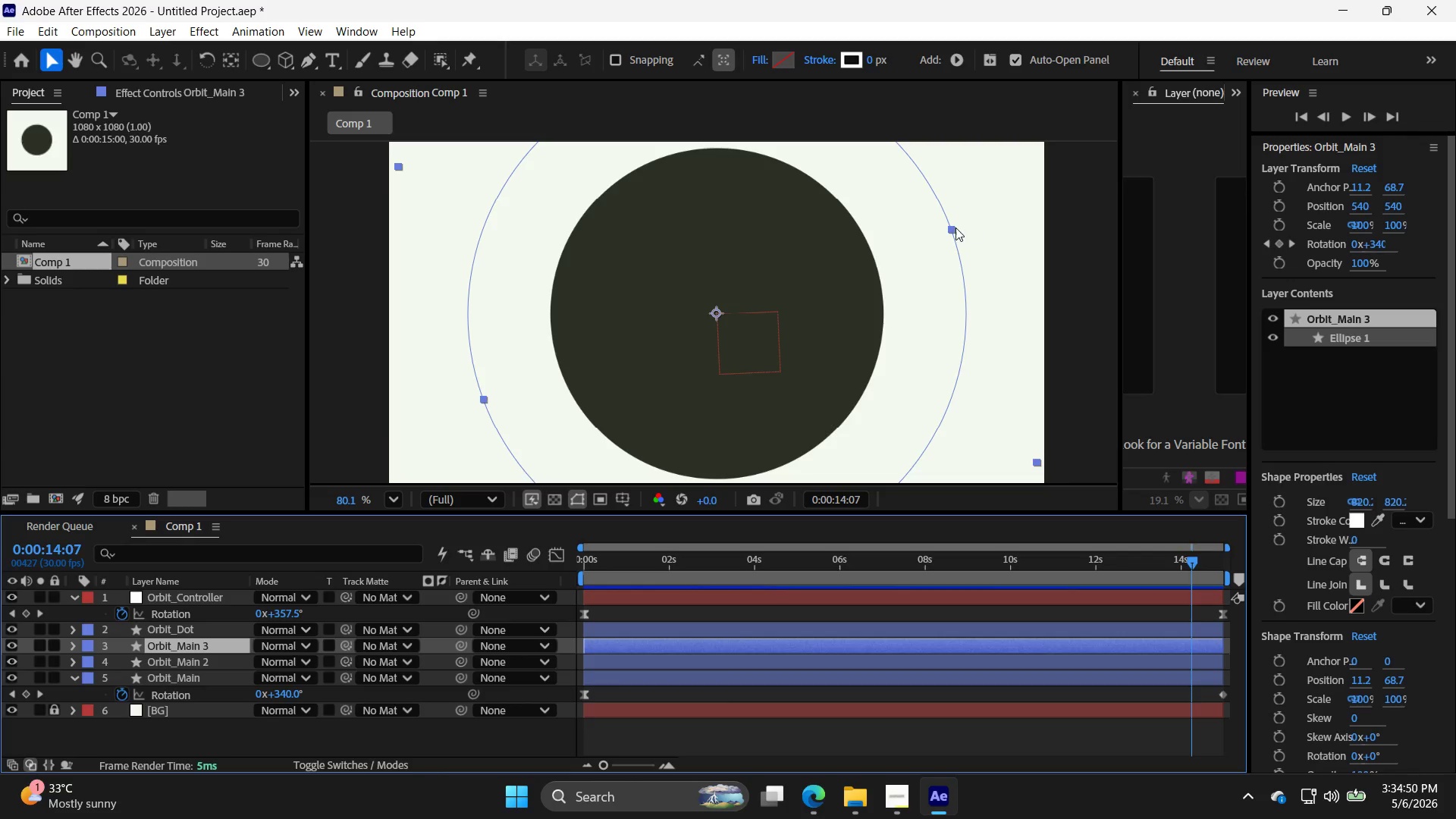 
left_click([915, 302])
 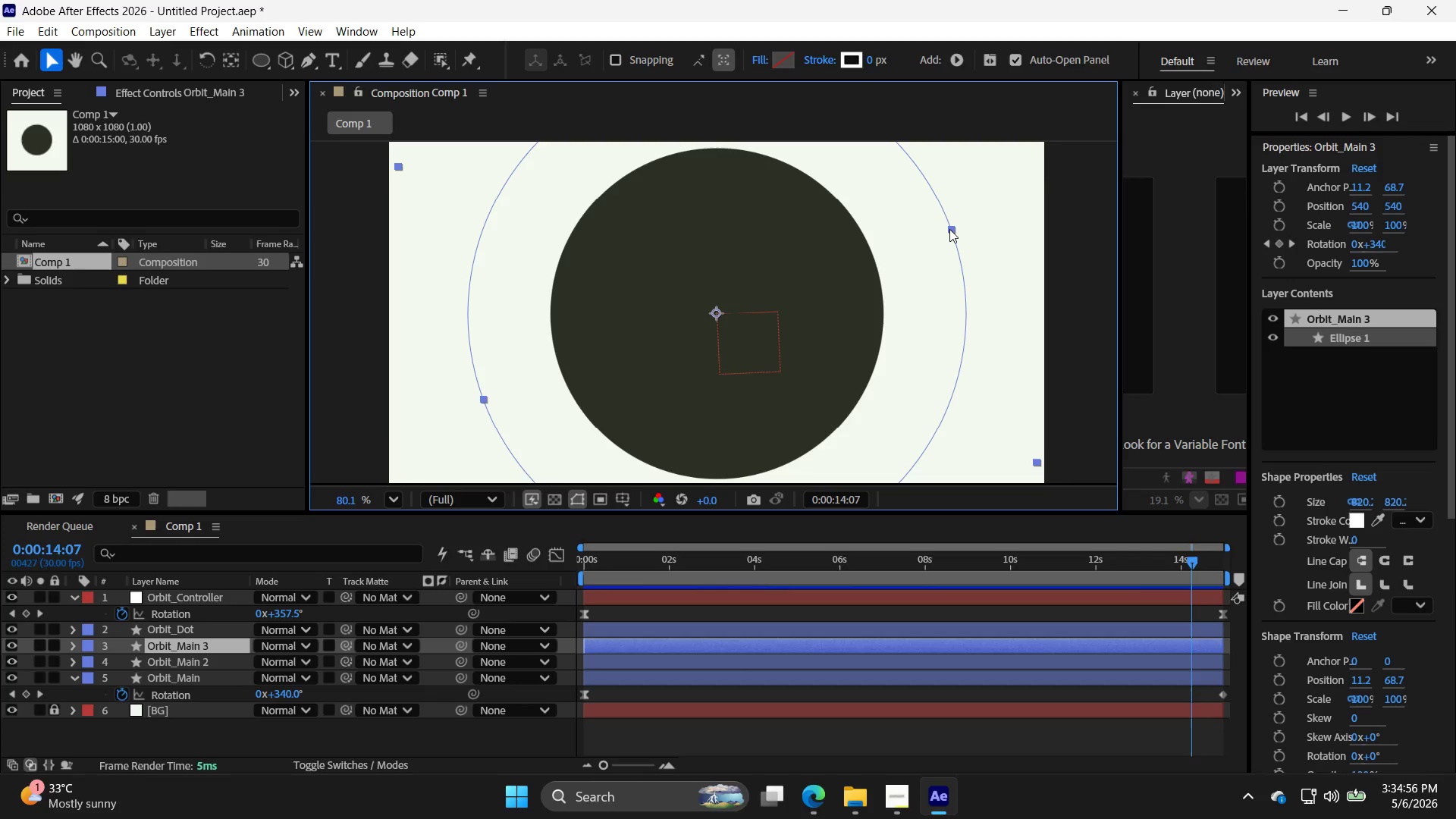 
left_click([949, 229])
 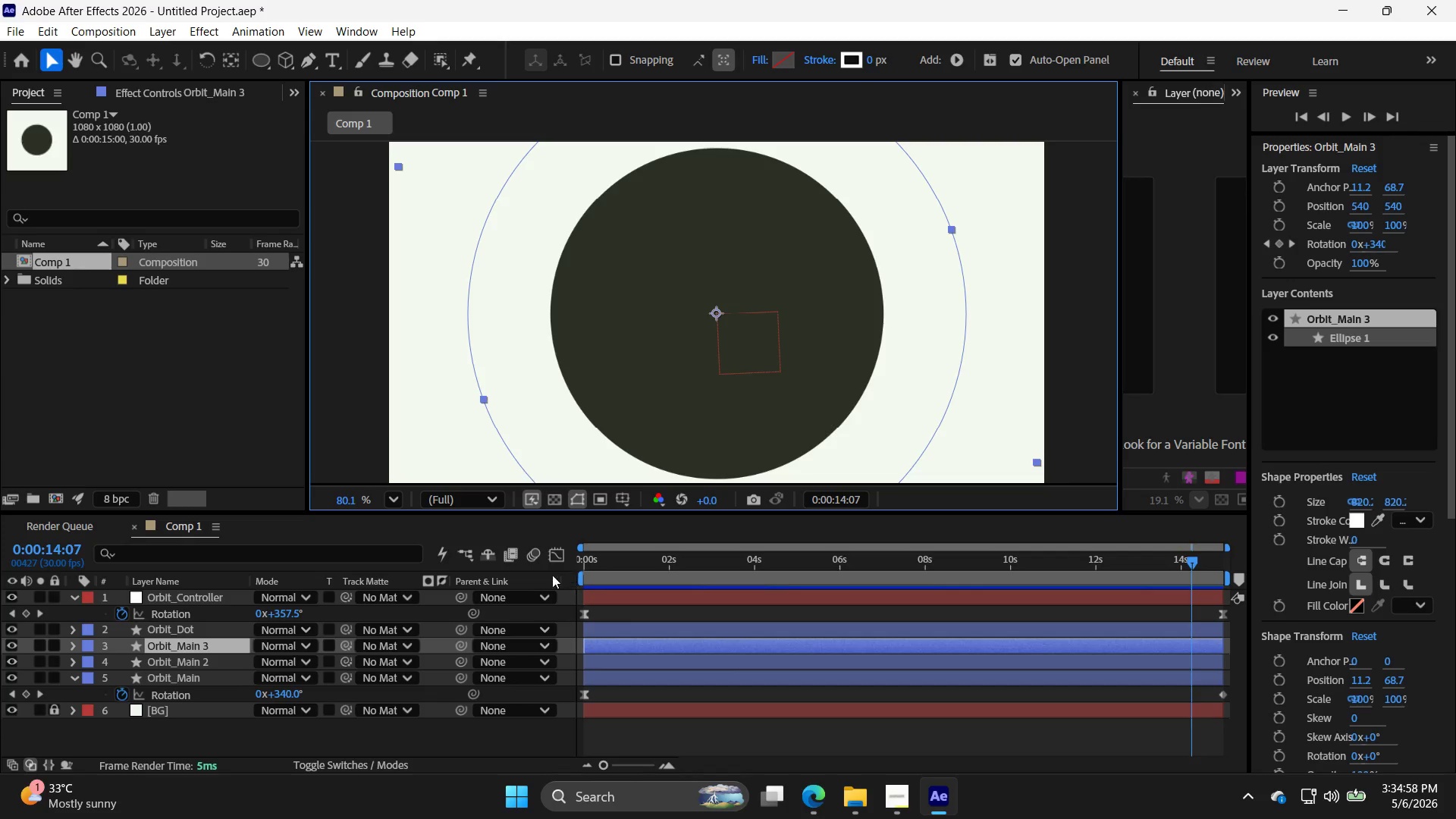 
left_click([209, 661])
 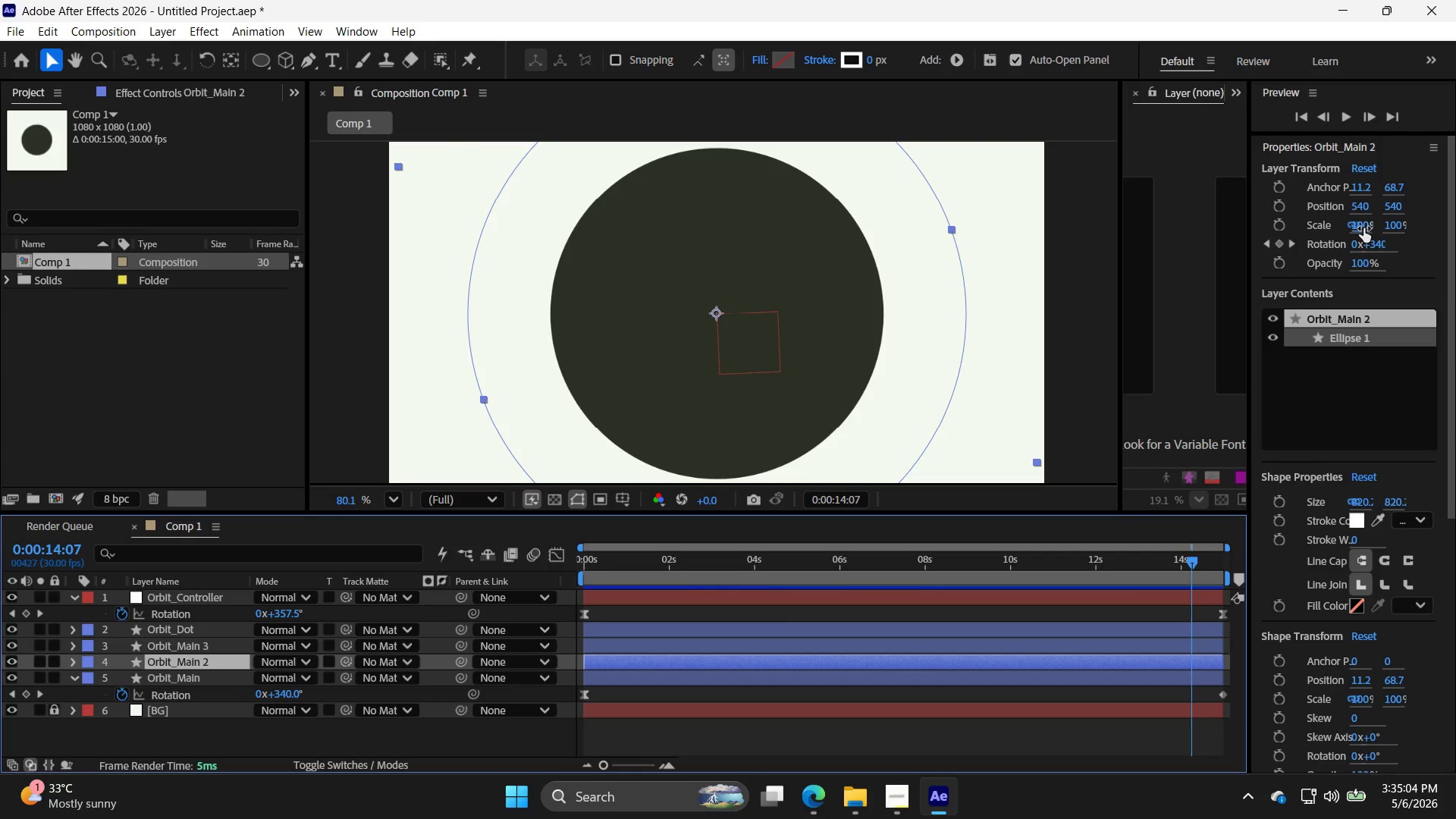 
wait(6.89)
 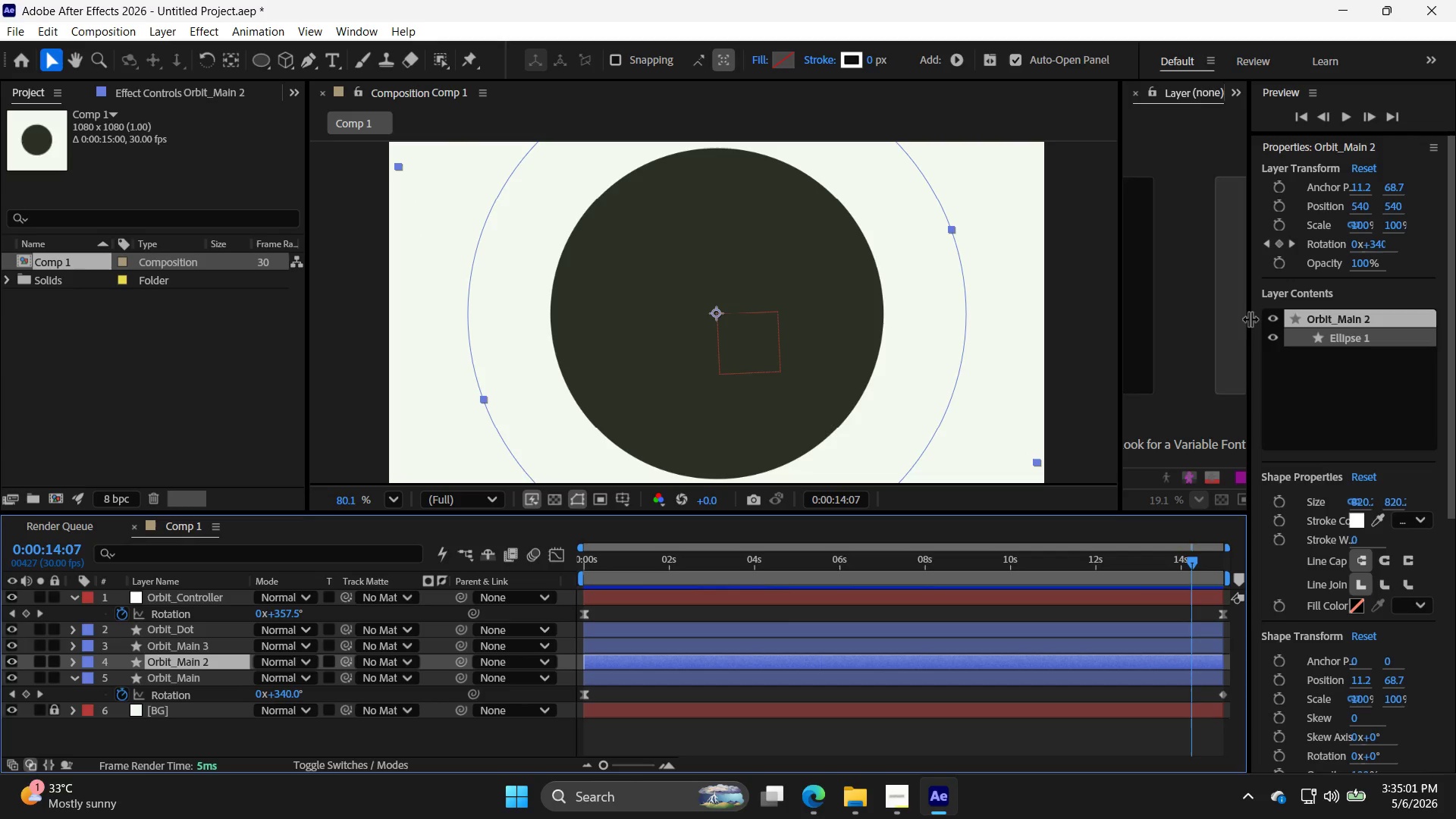 
left_click([1365, 504])
 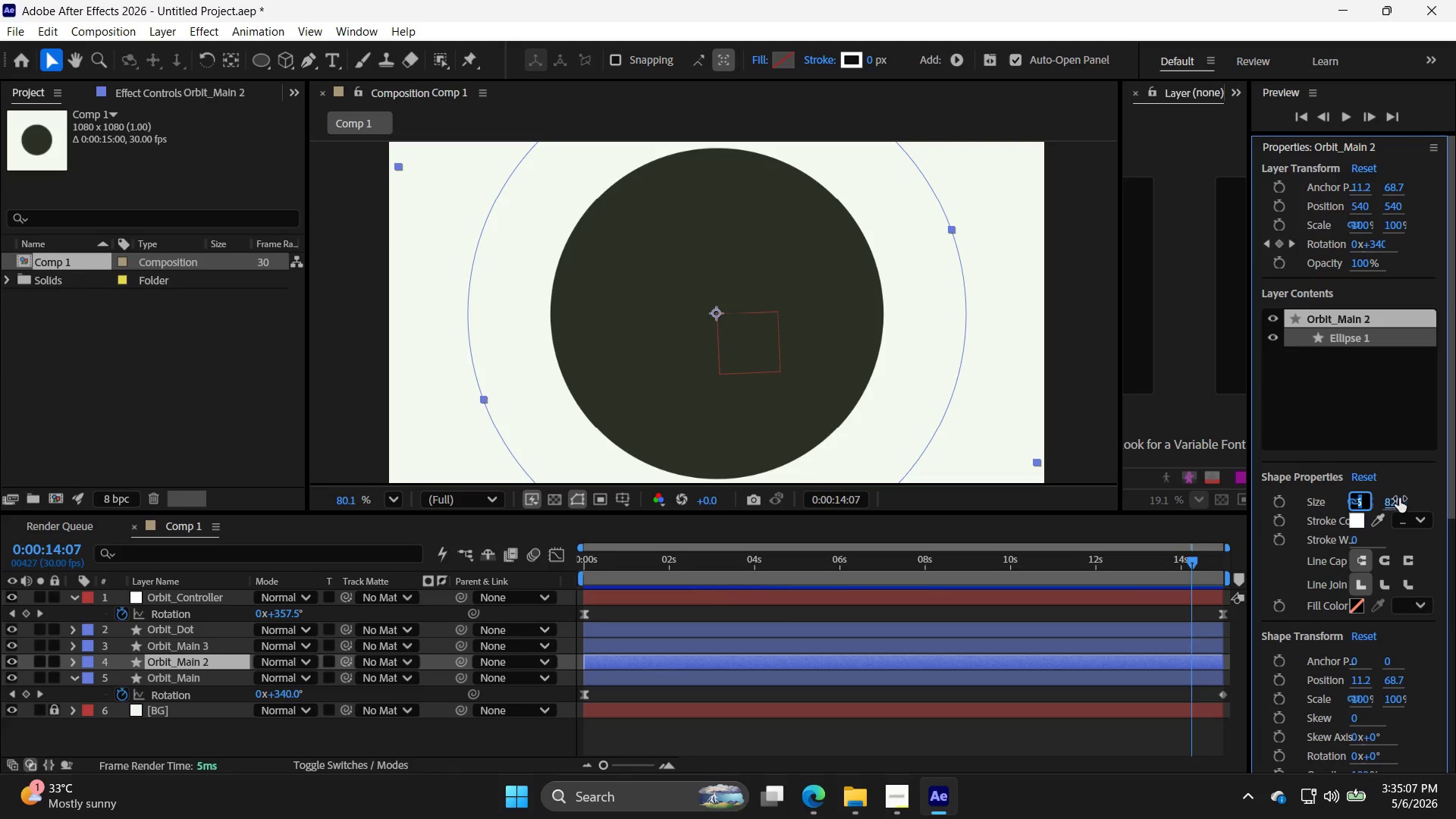 
double_click([1399, 498])
 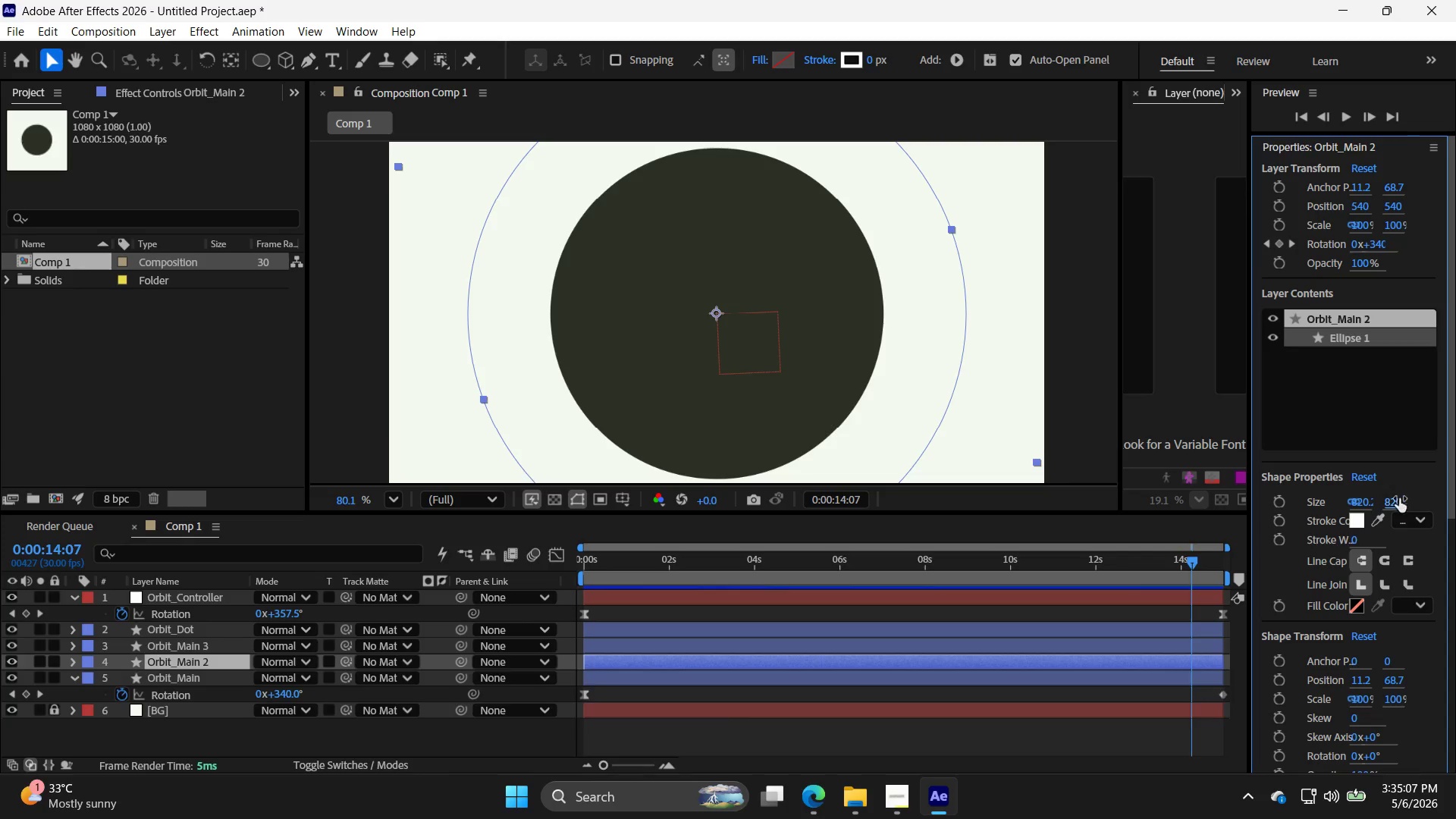 
triple_click([1399, 498])
 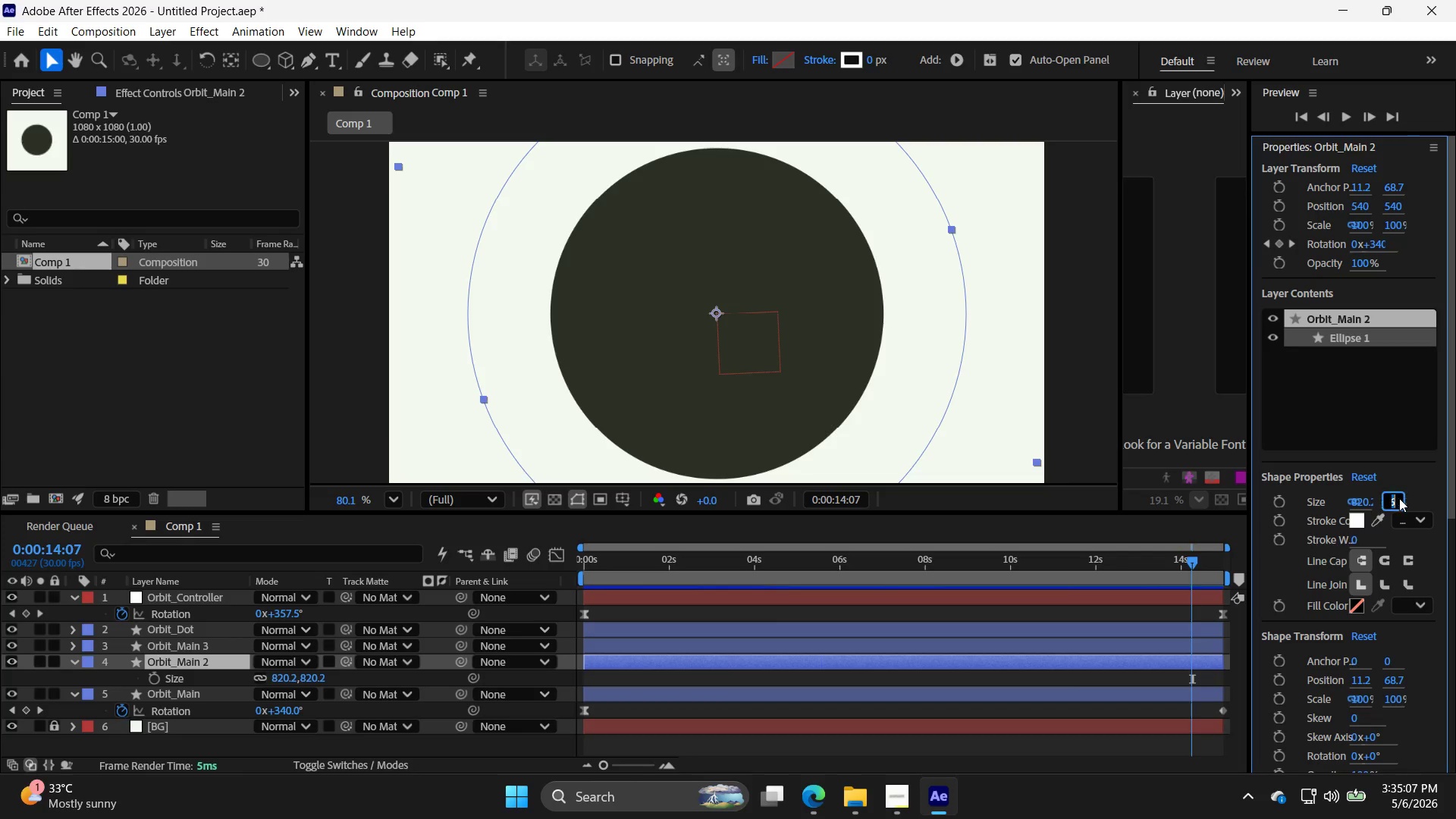 
triple_click([1399, 498])
 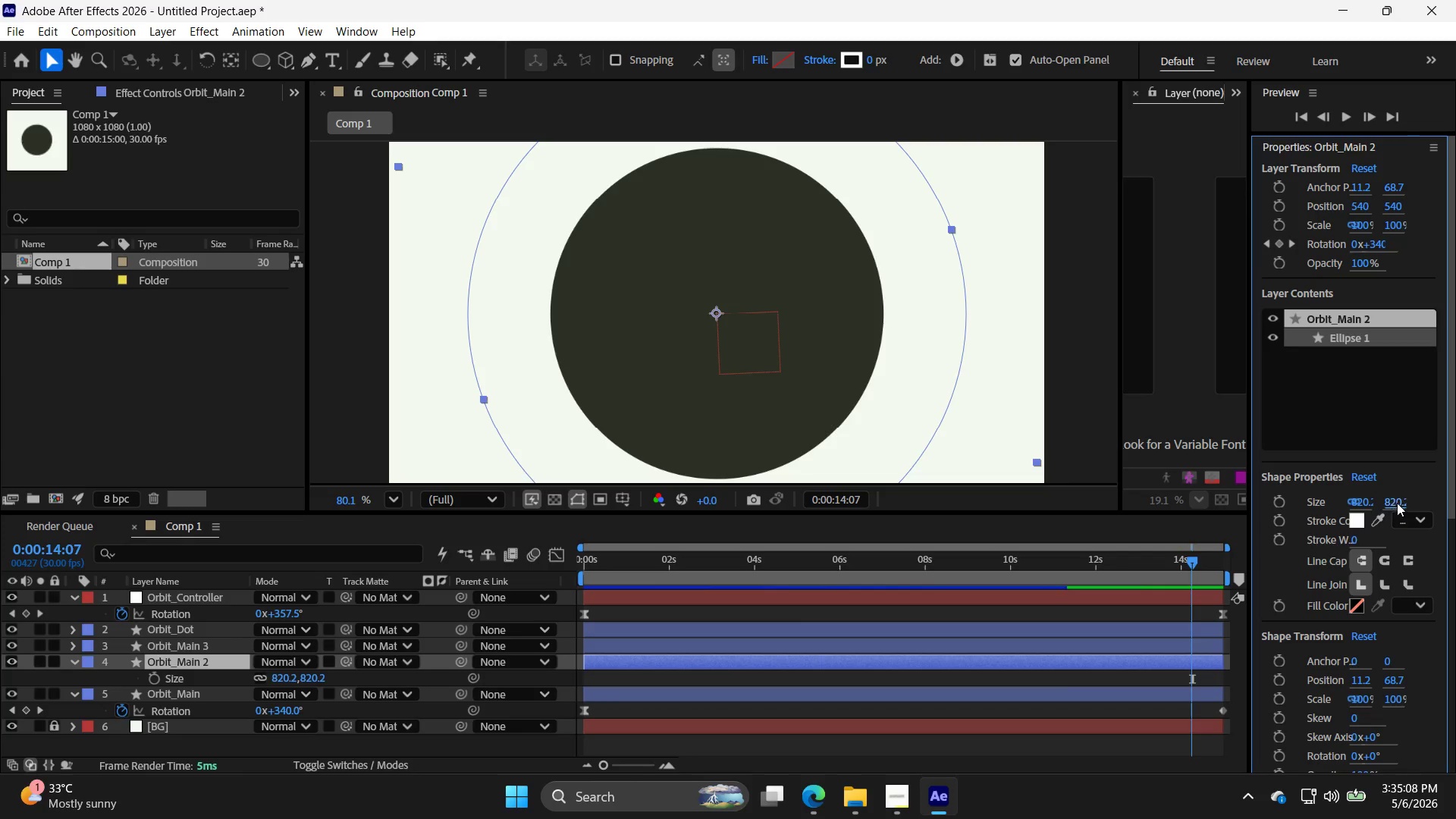 
double_click([1397, 503])
 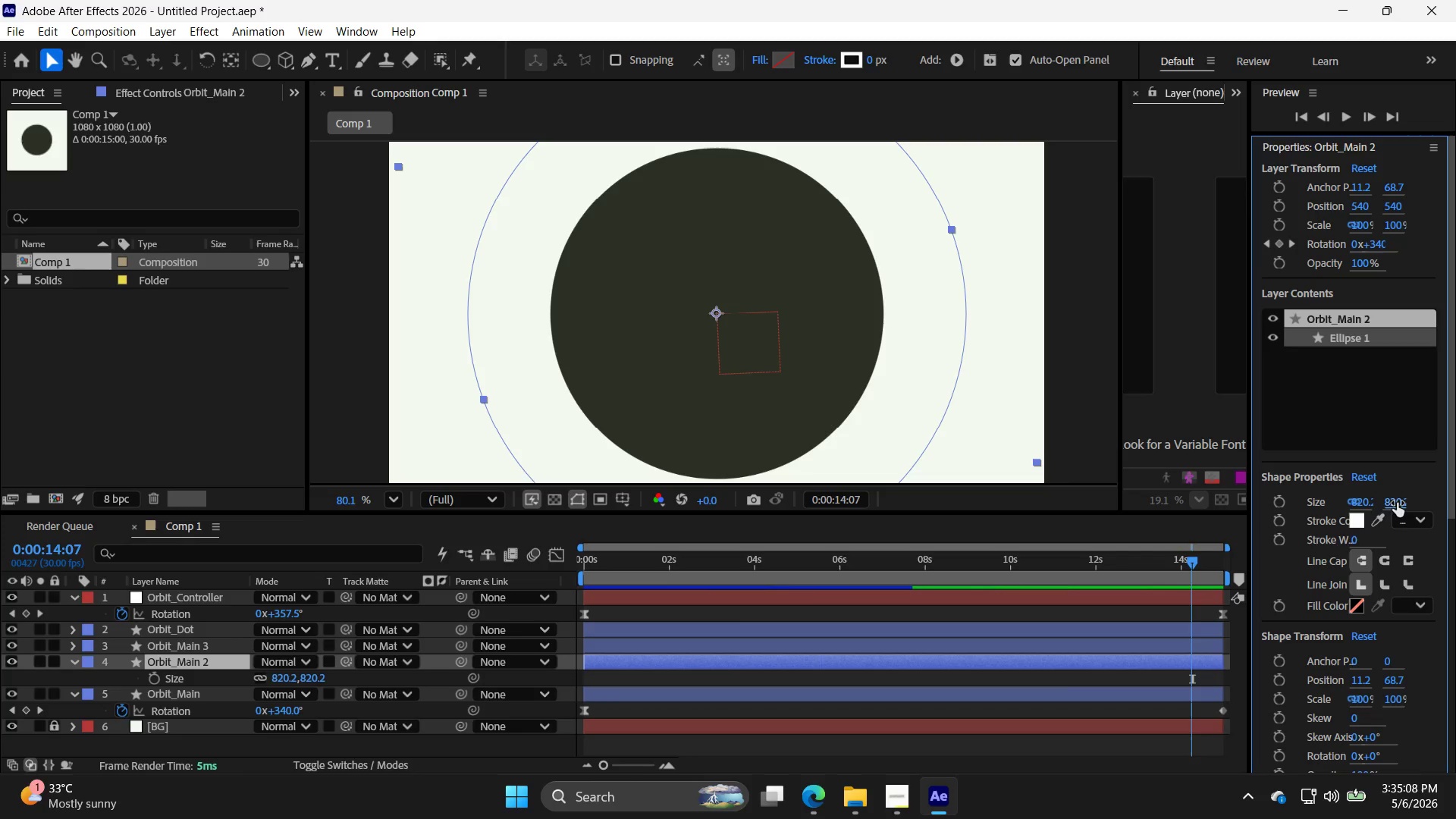 
triple_click([1397, 503])
 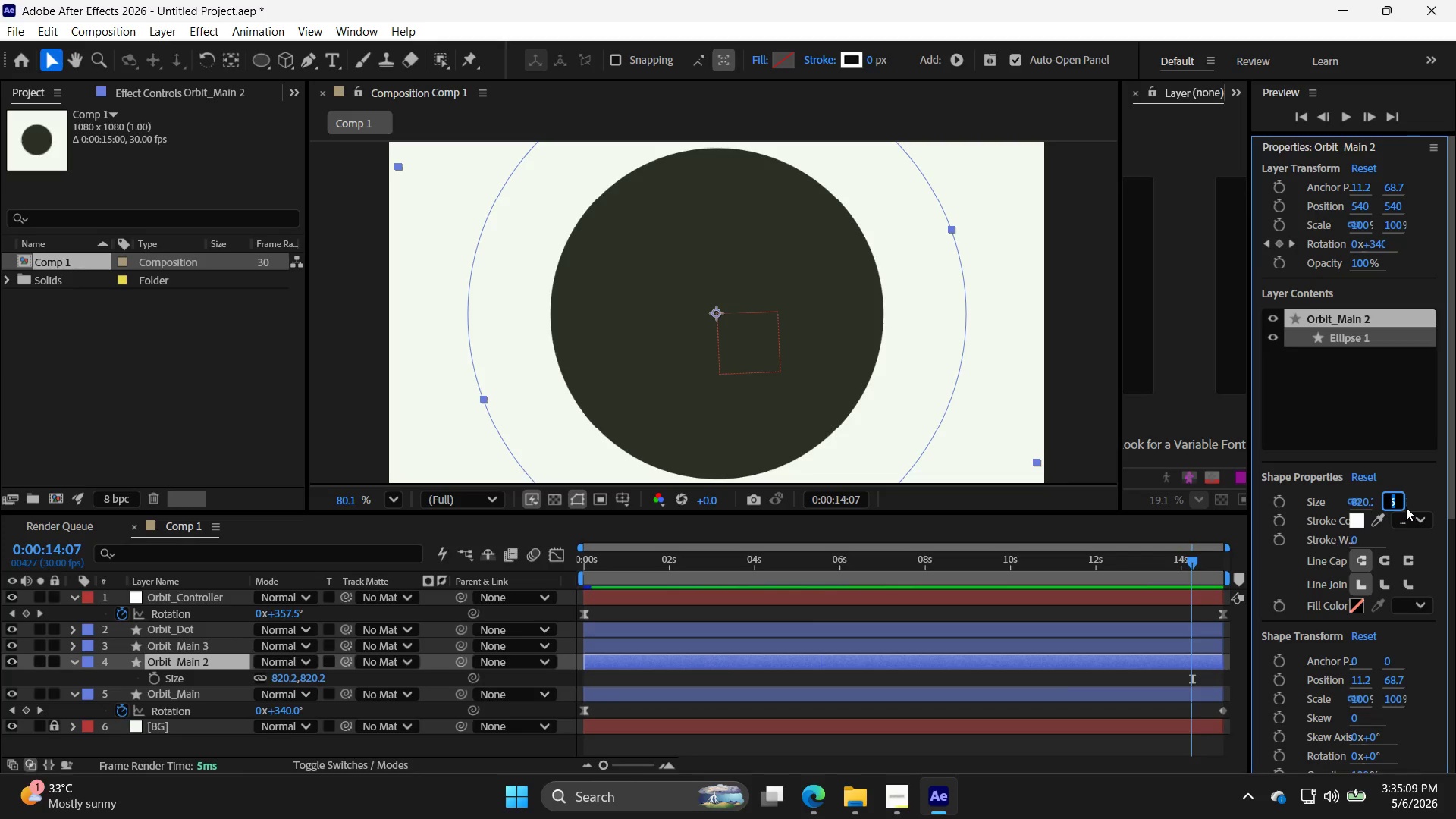 
key(Control+A)
 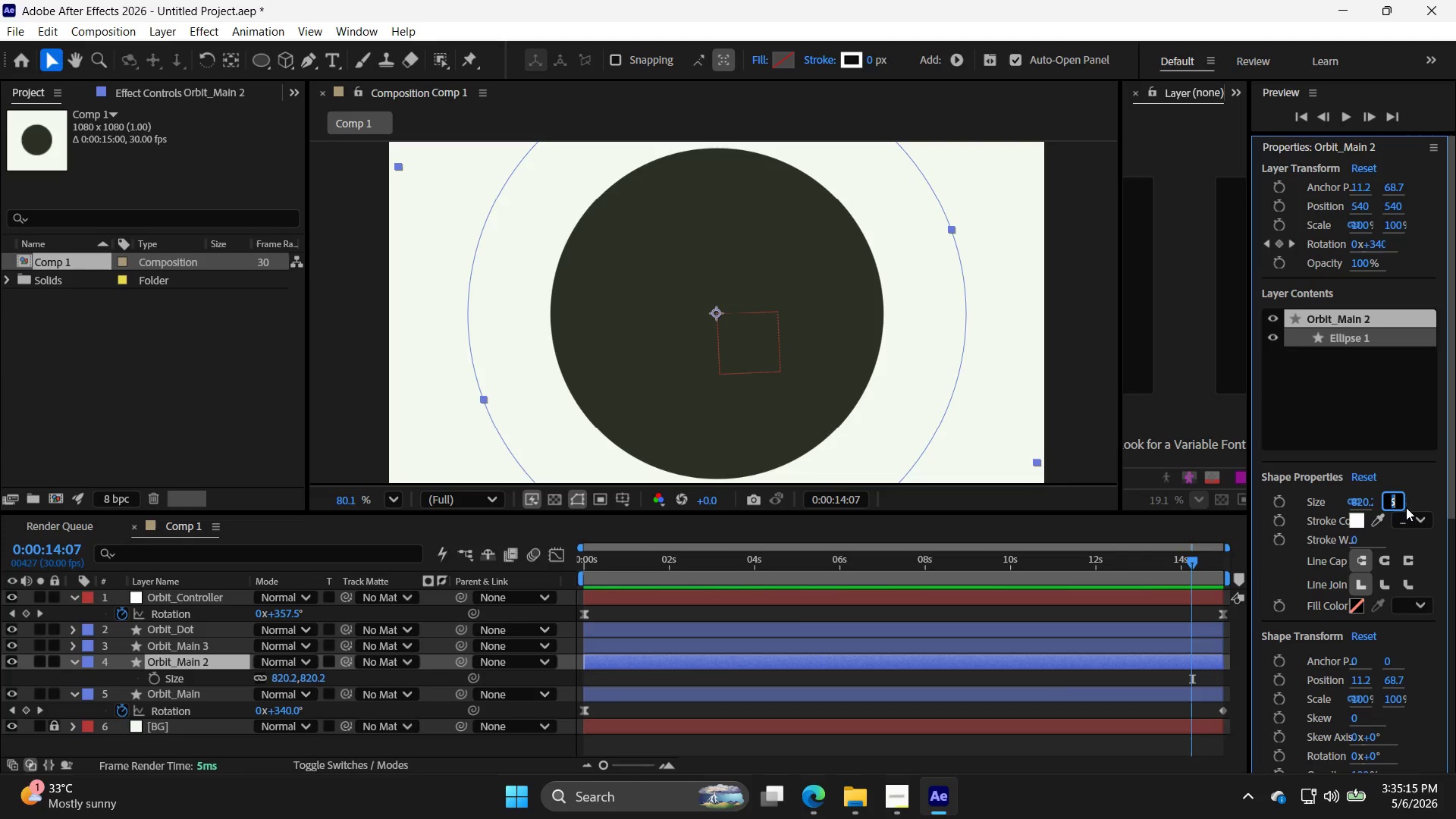 
wait(10.08)
 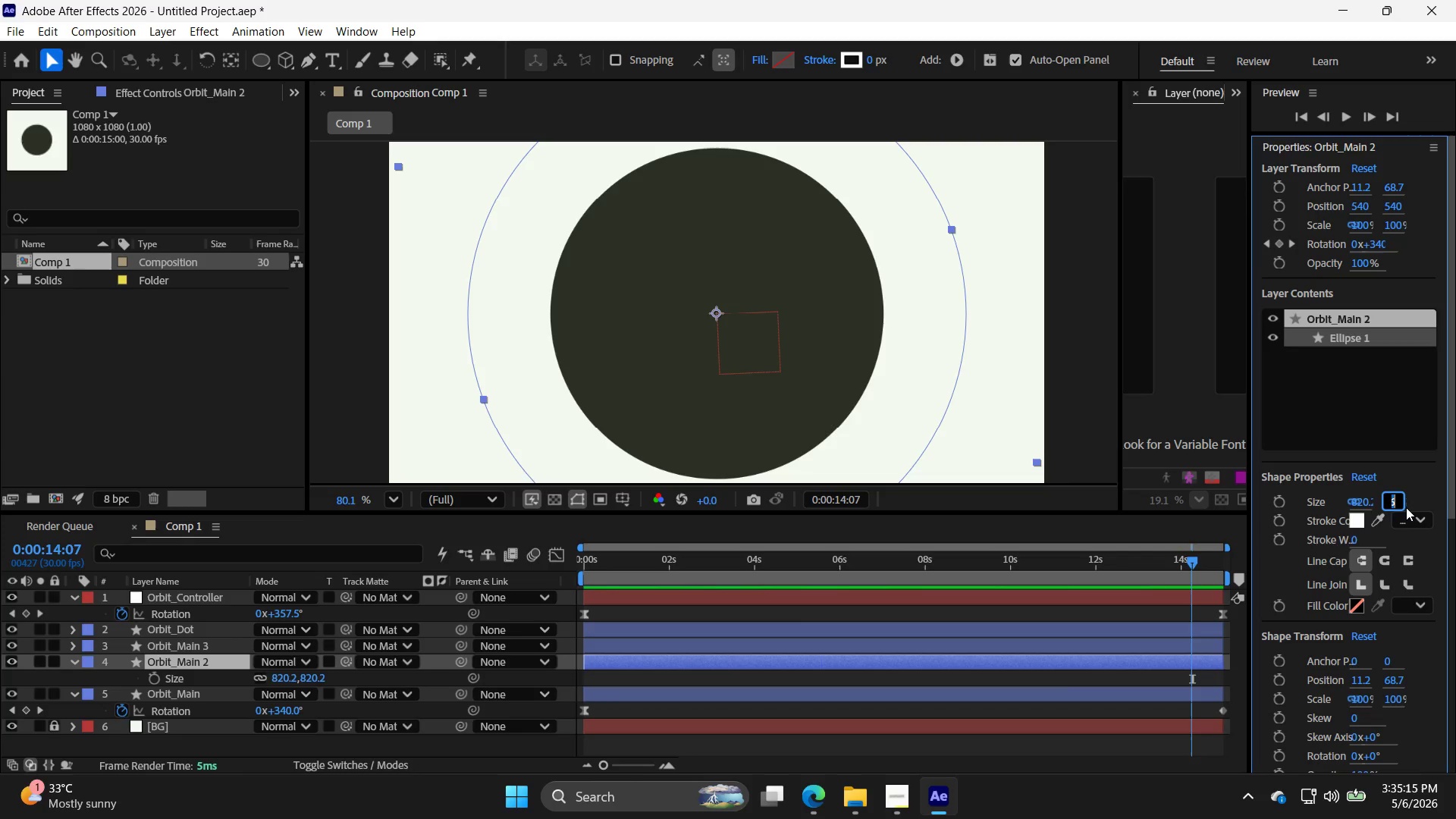 
type(600)
 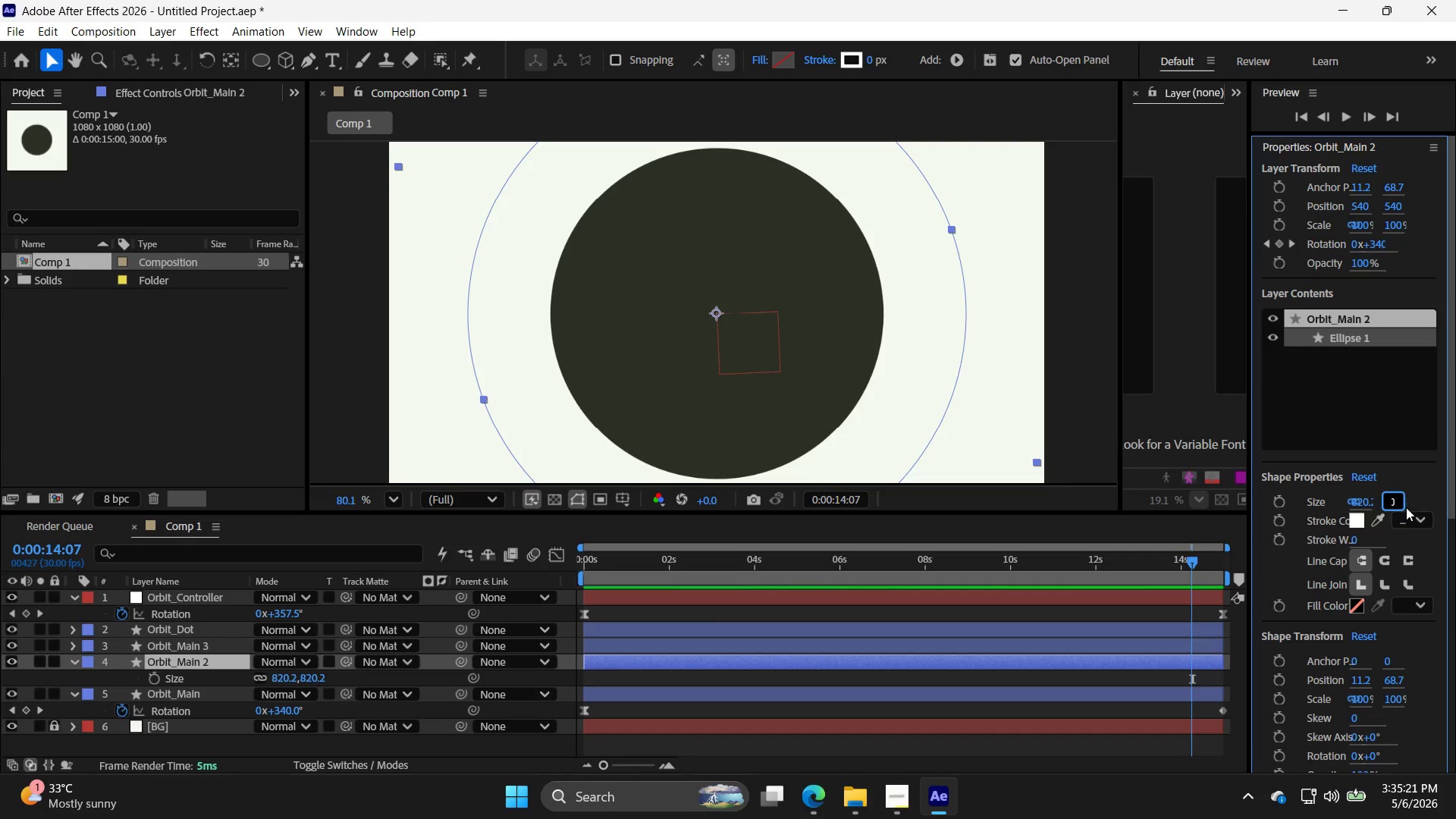 
key(Enter)
 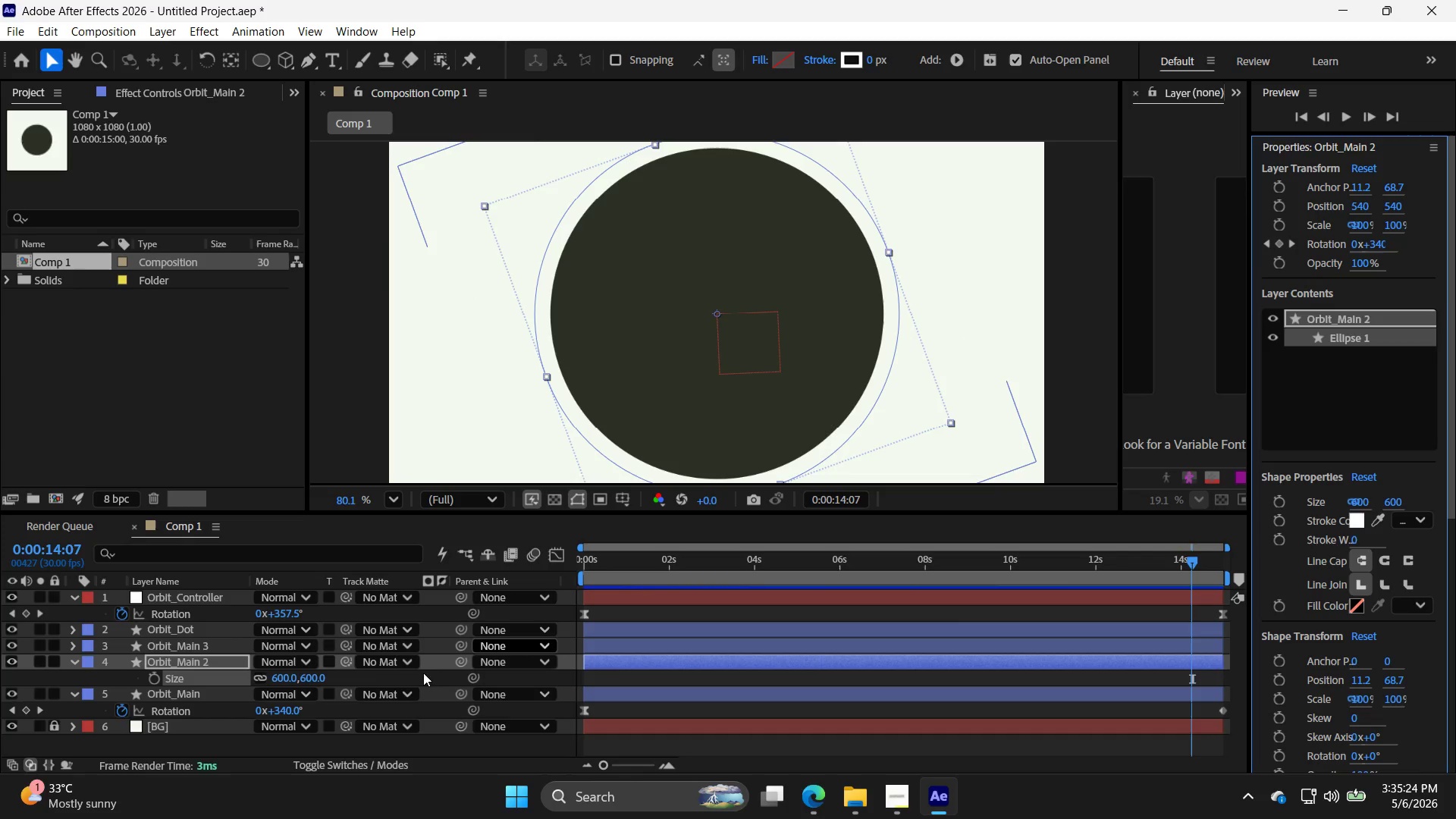 
double_click([281, 678])
 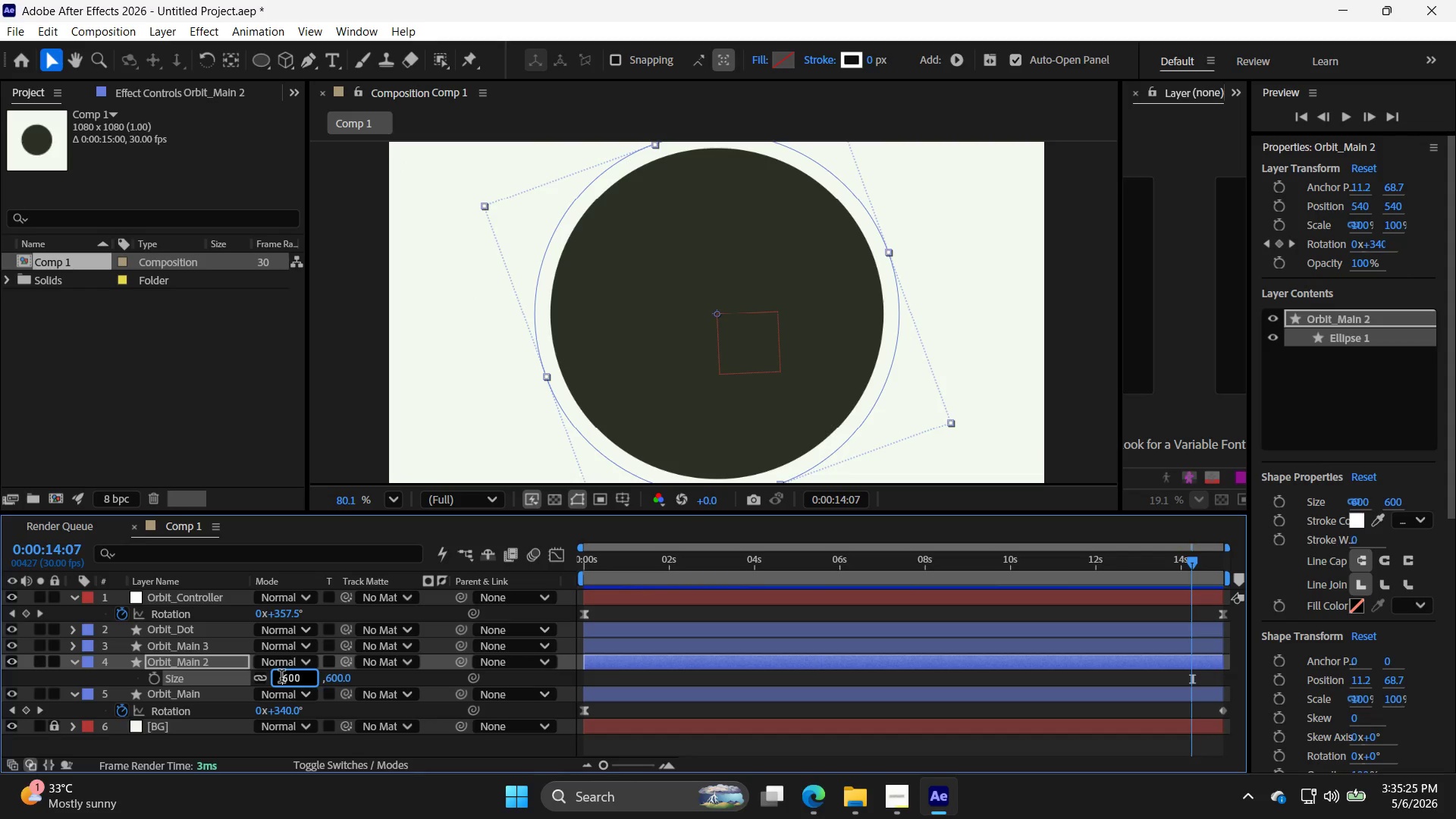 
triple_click([281, 678])
 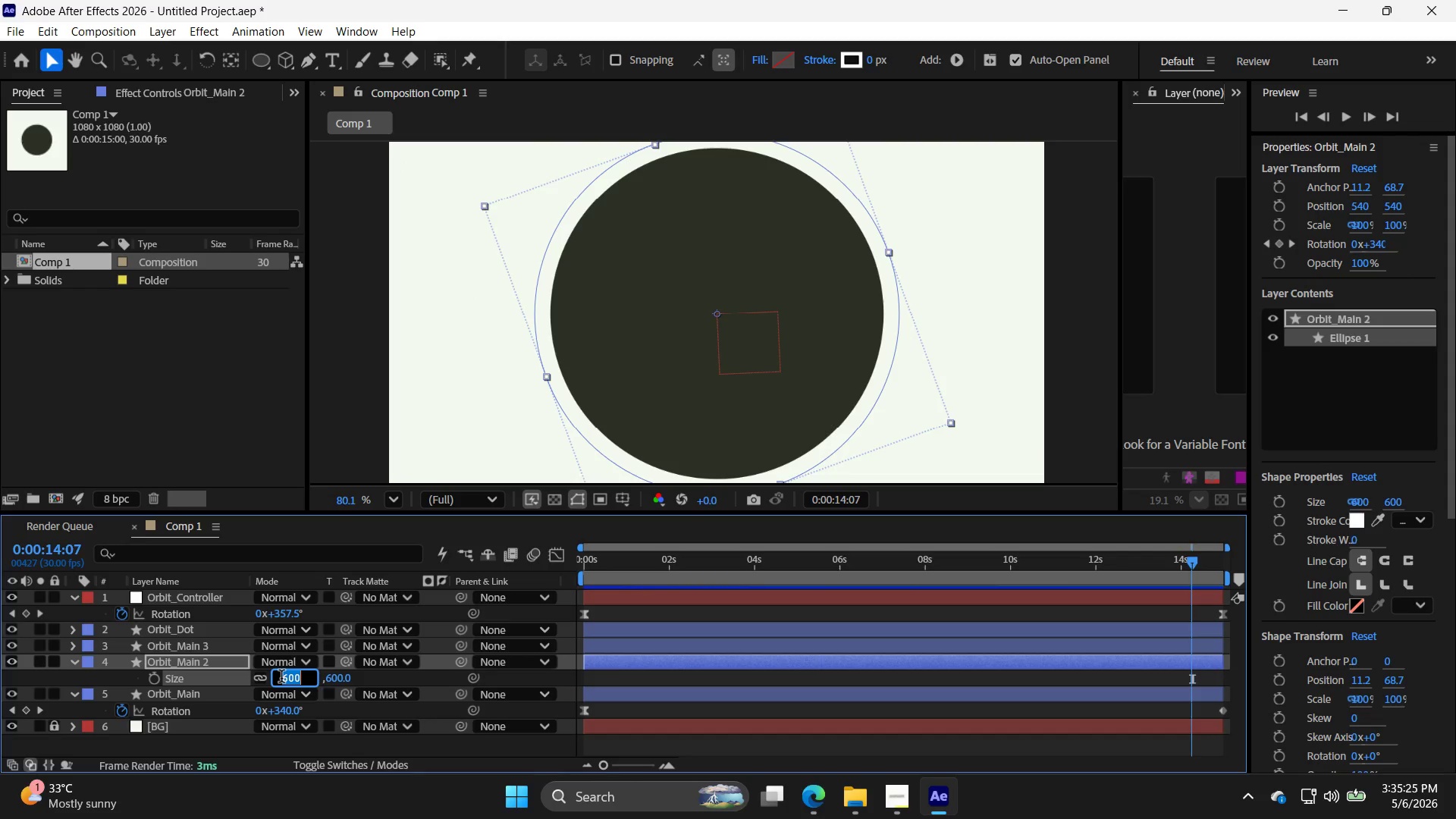 
triple_click([281, 678])
 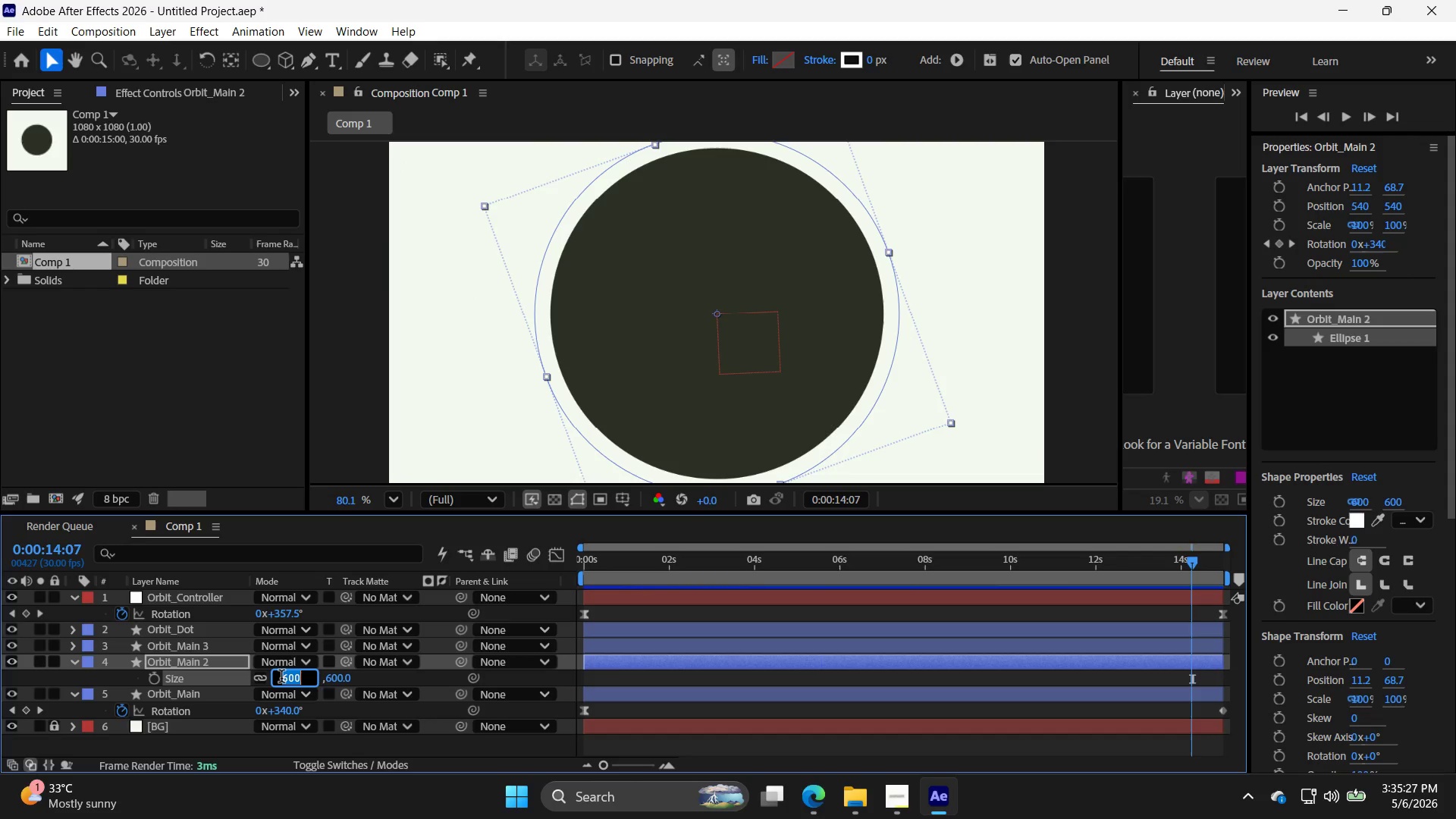 
type(650)
 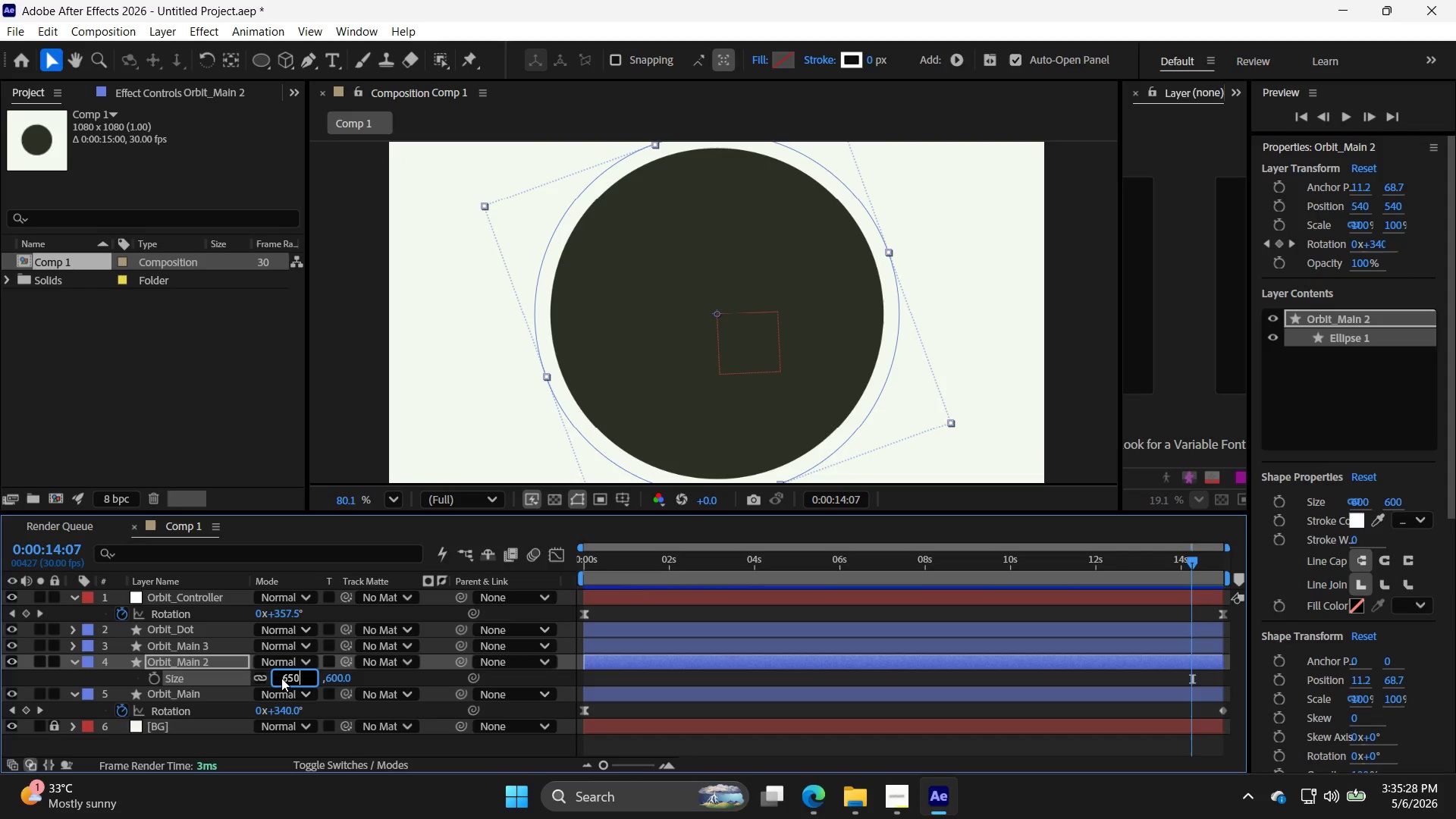 
key(Enter)
 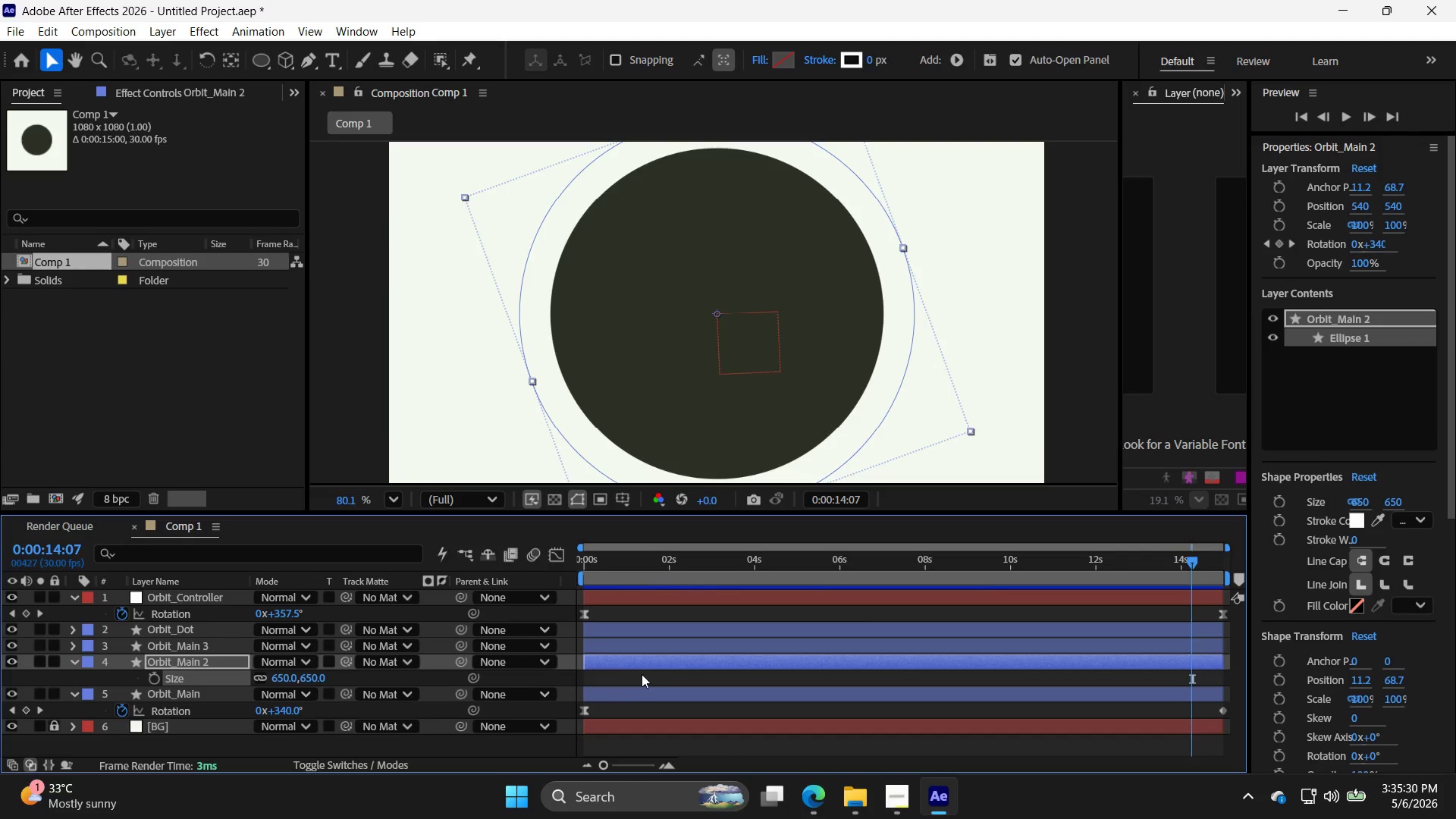 
left_click([654, 701])
 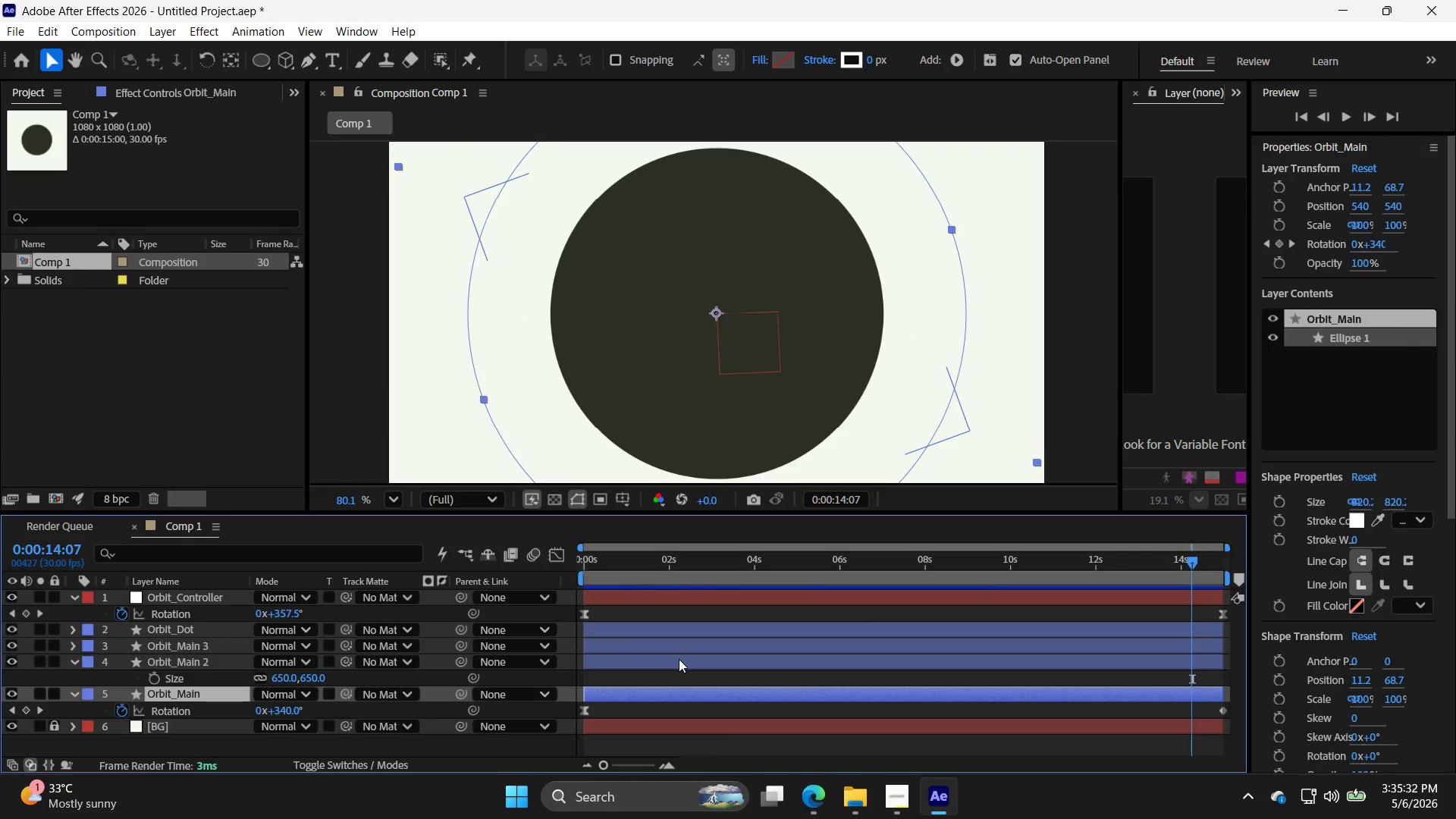 
left_click([679, 666])
 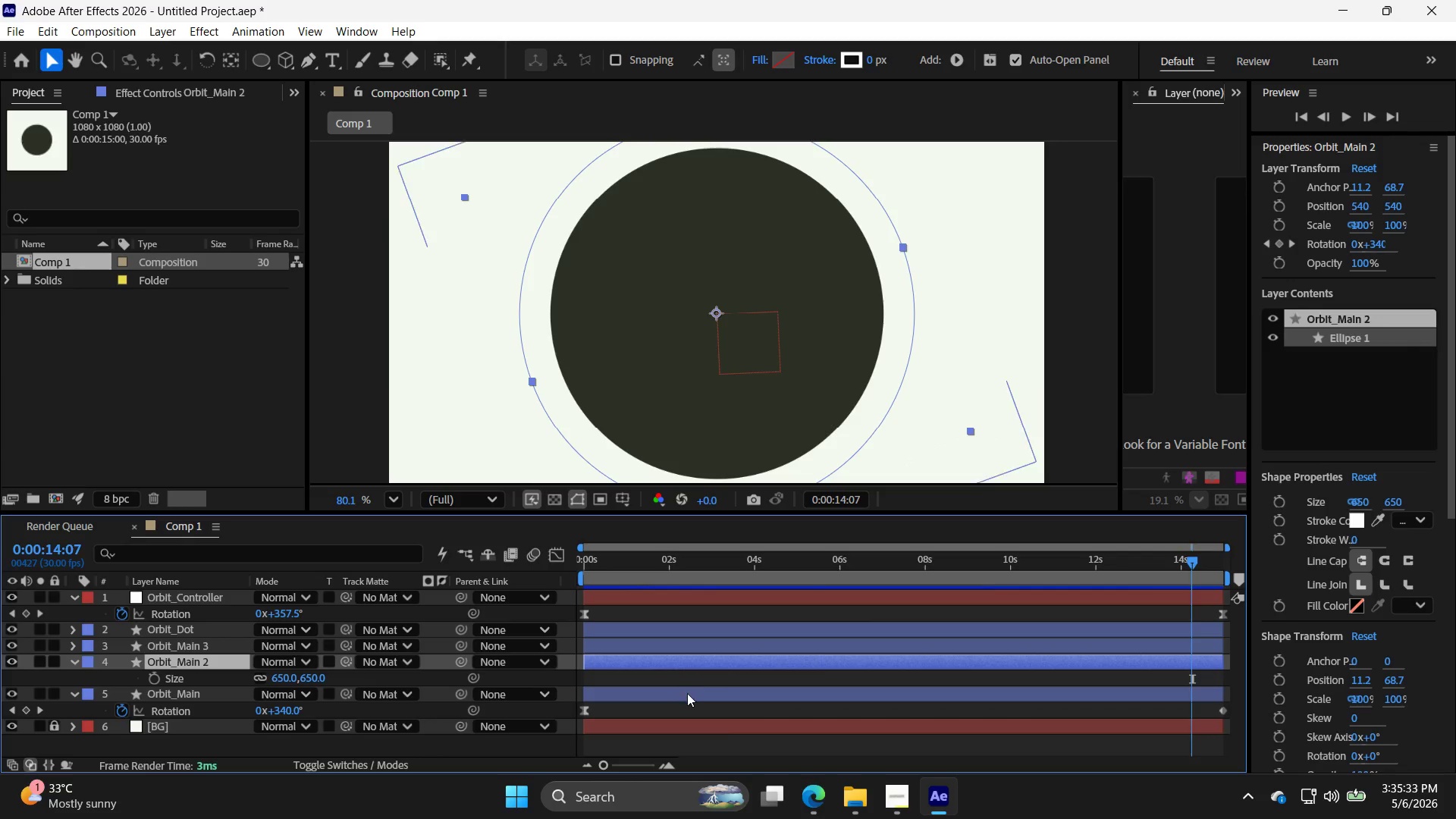 
left_click([687, 704])
 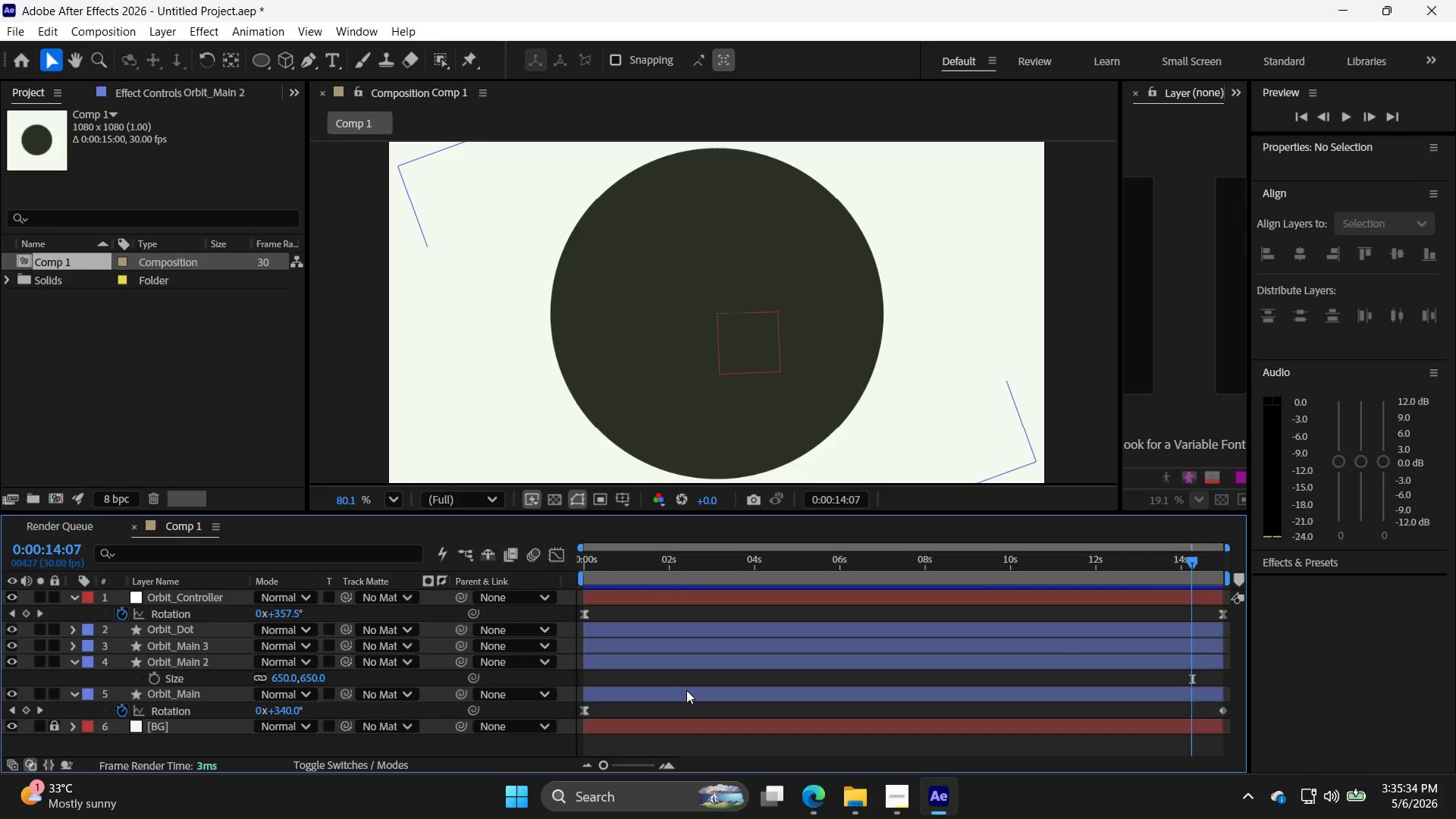 
left_click([686, 690])
 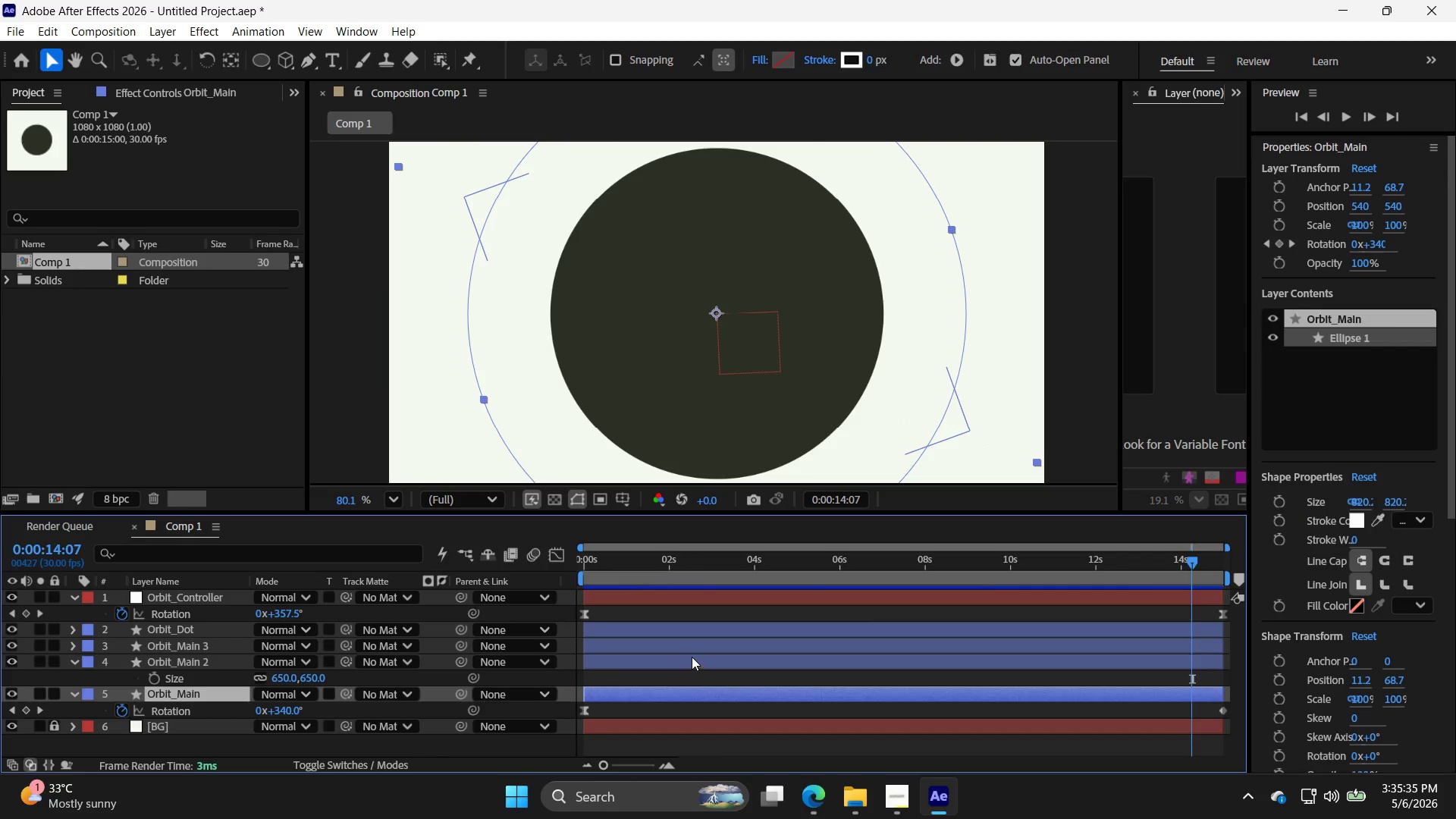 
left_click([692, 657])
 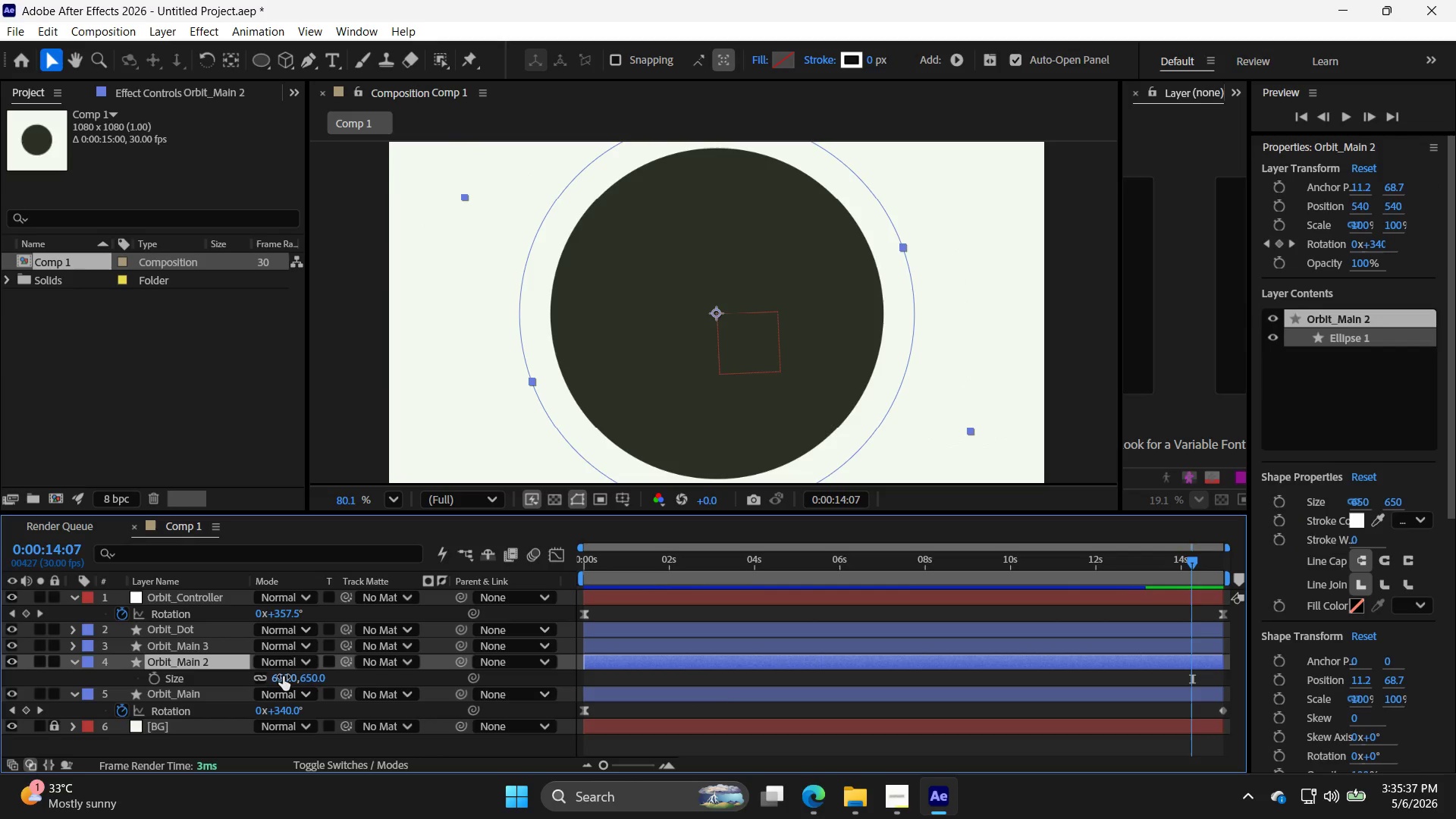 
double_click([283, 678])
 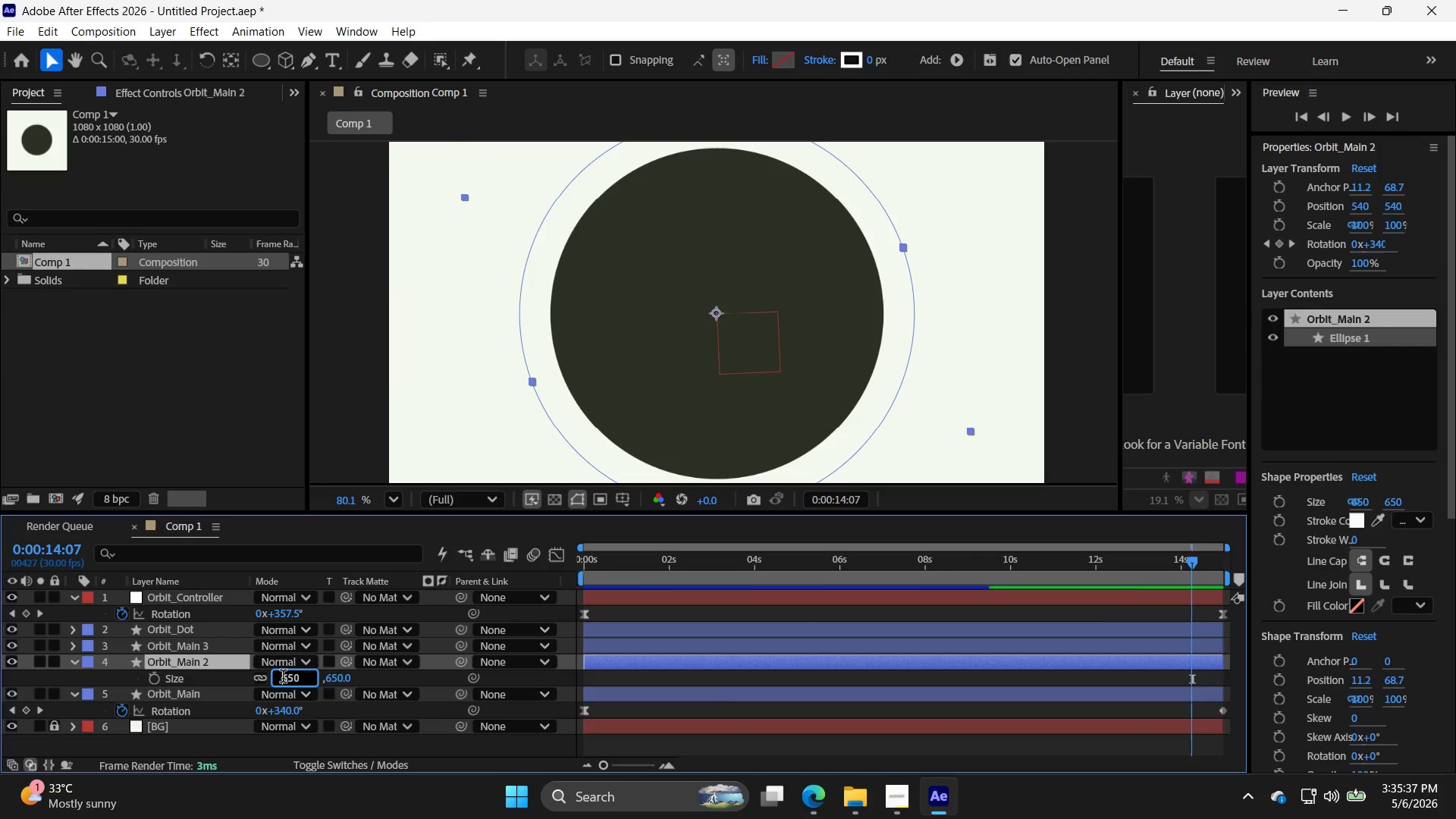 
triple_click([283, 678])
 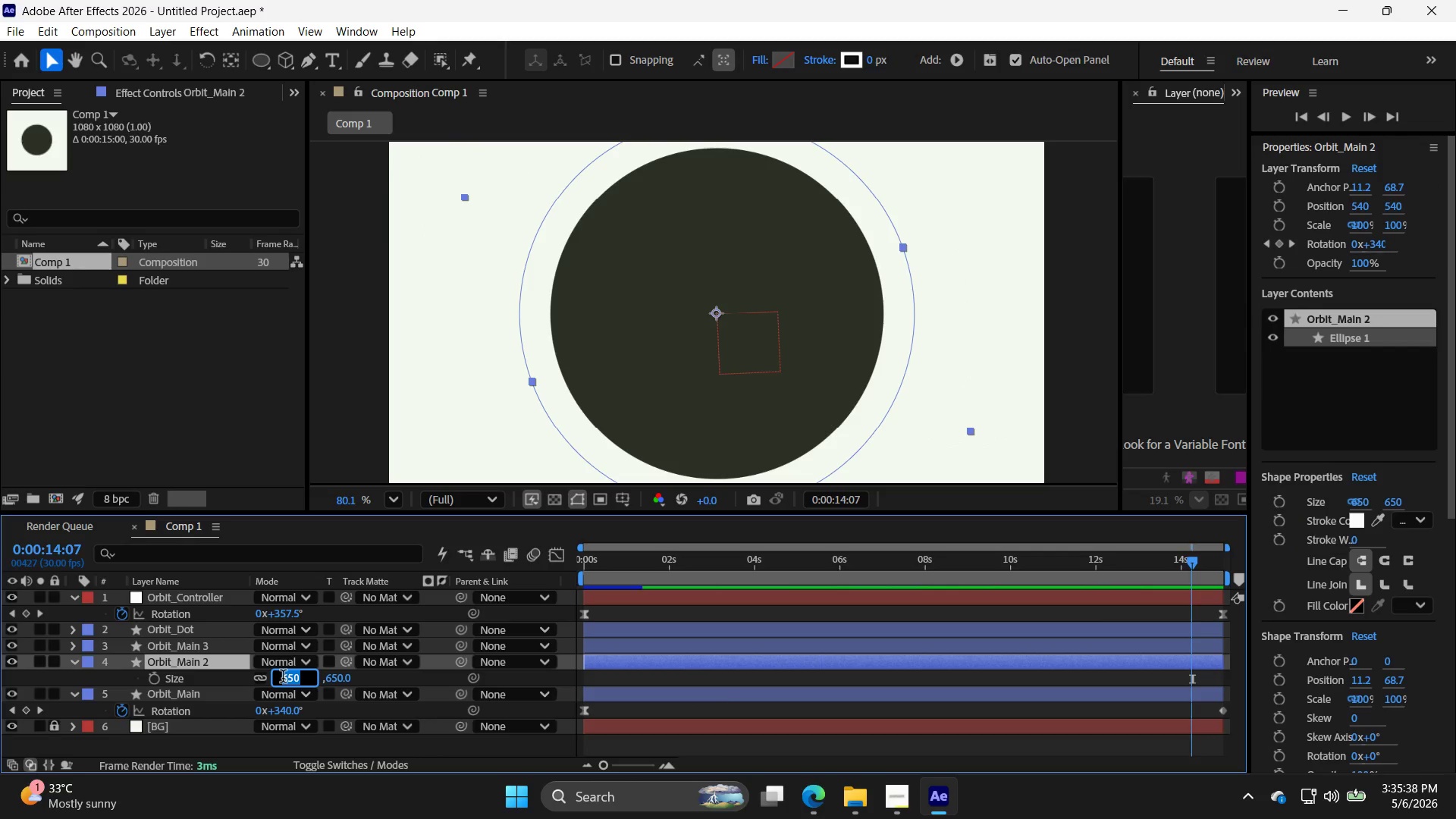 
type(720)
 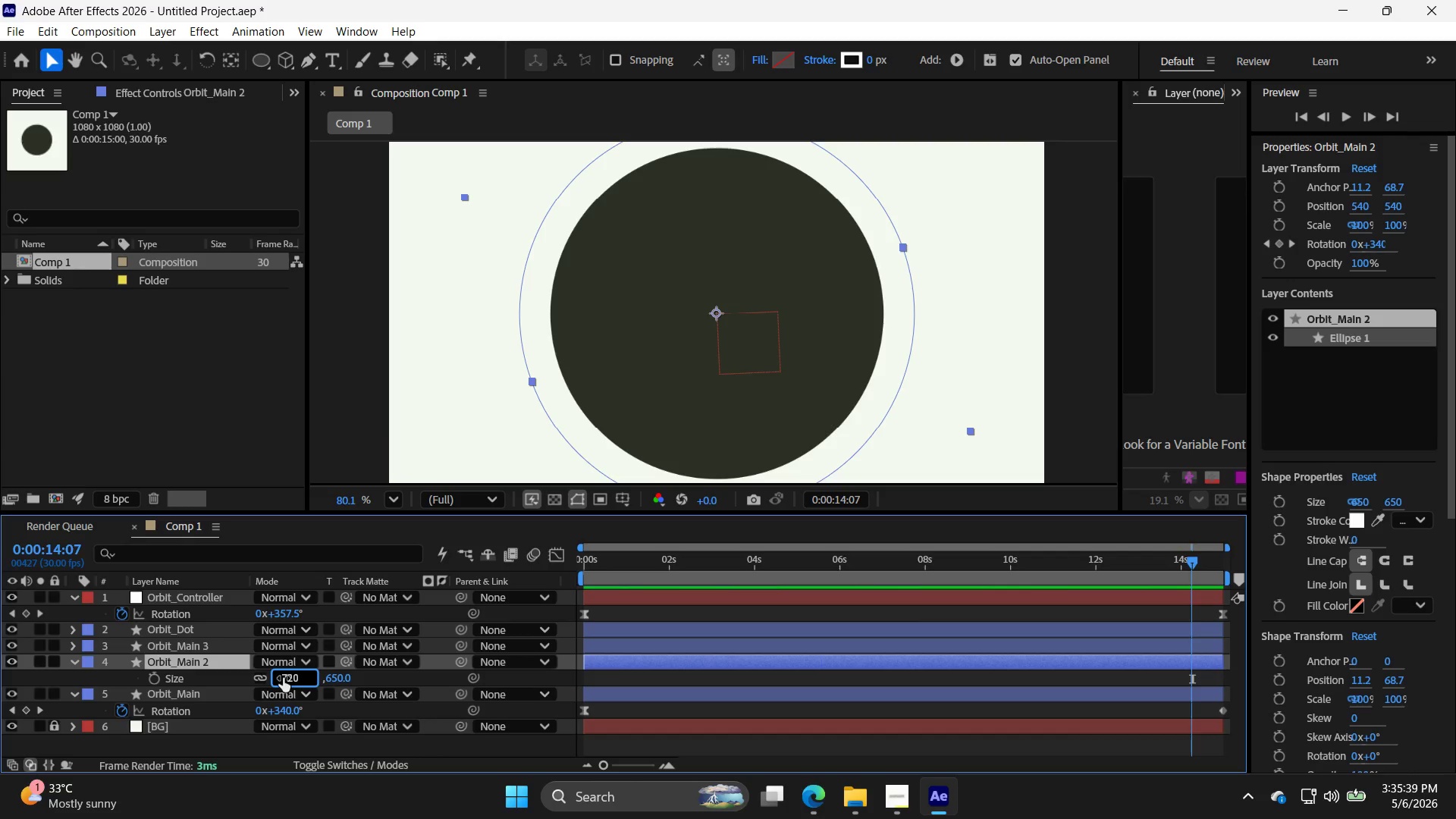 
key(Enter)
 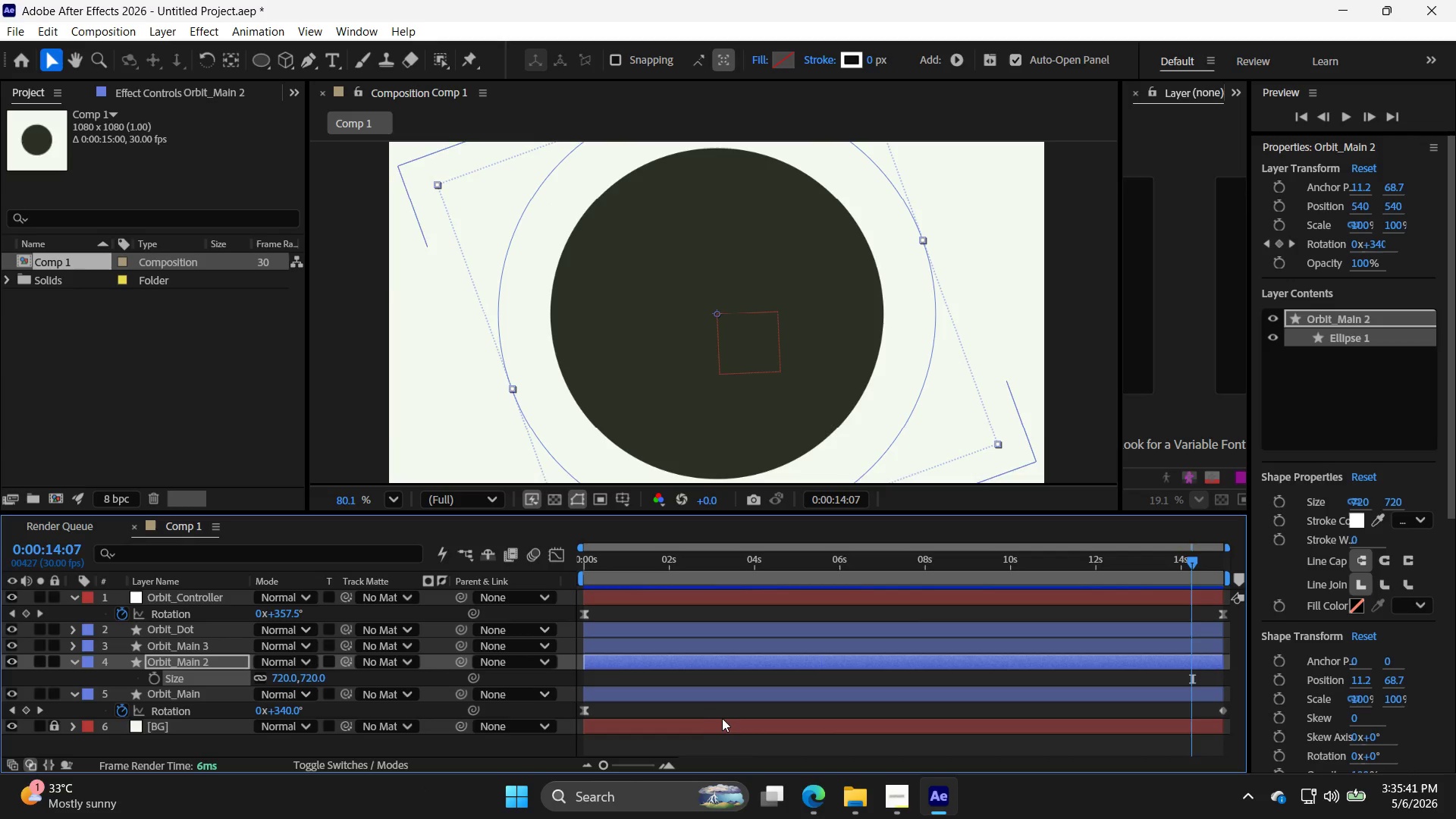 
left_click([755, 705])
 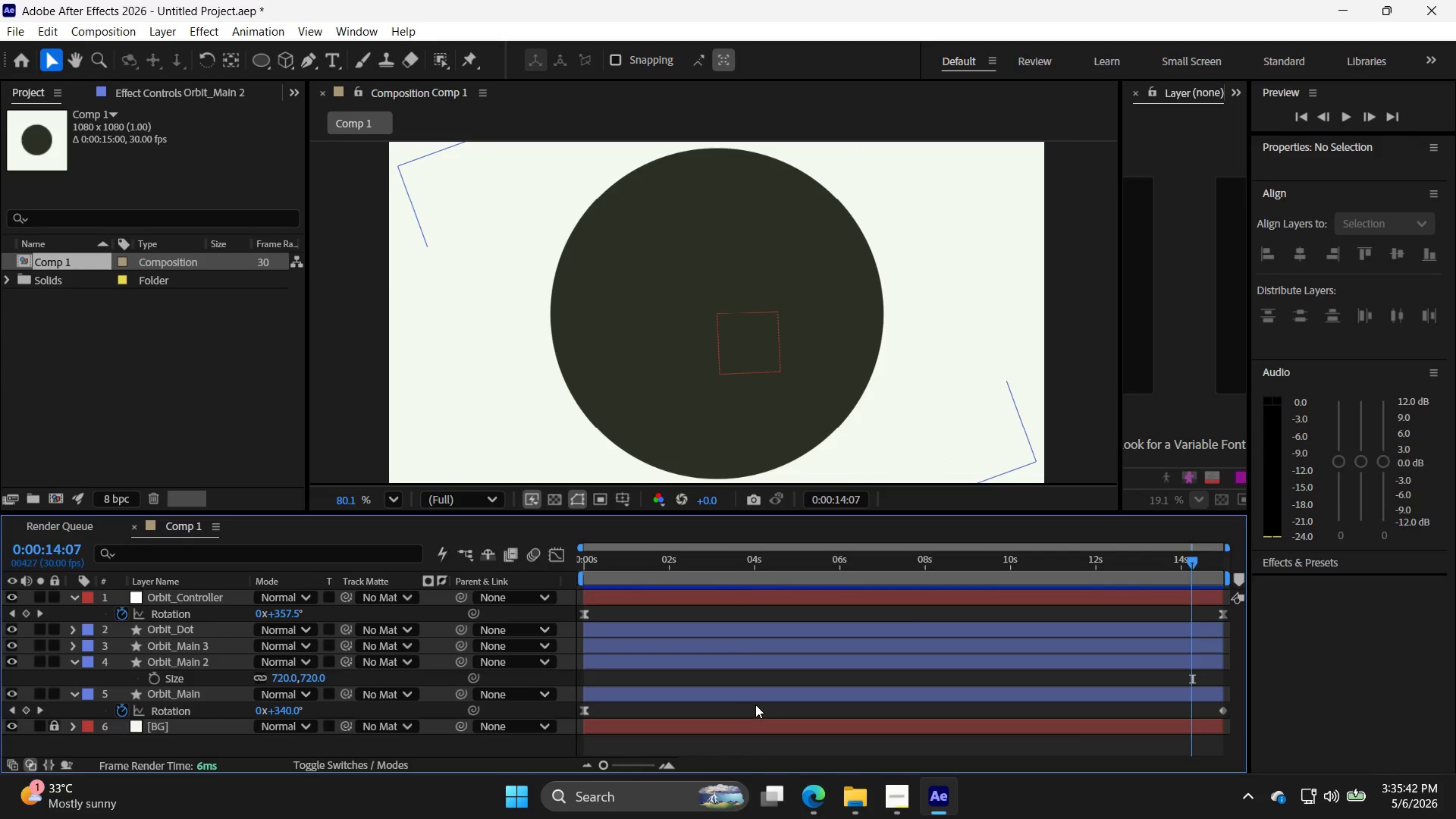 
left_click([756, 699])
 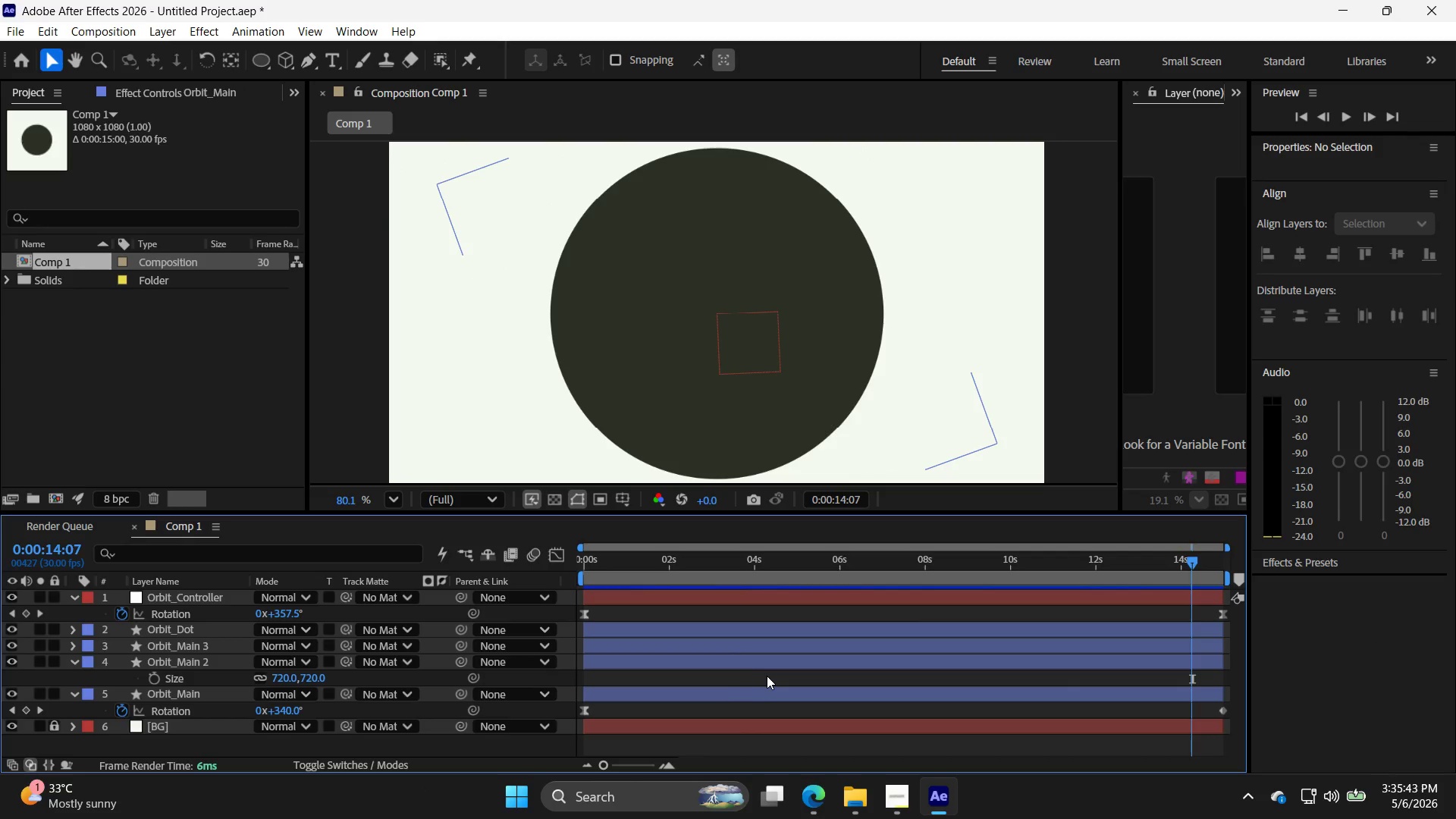 
double_click([770, 669])
 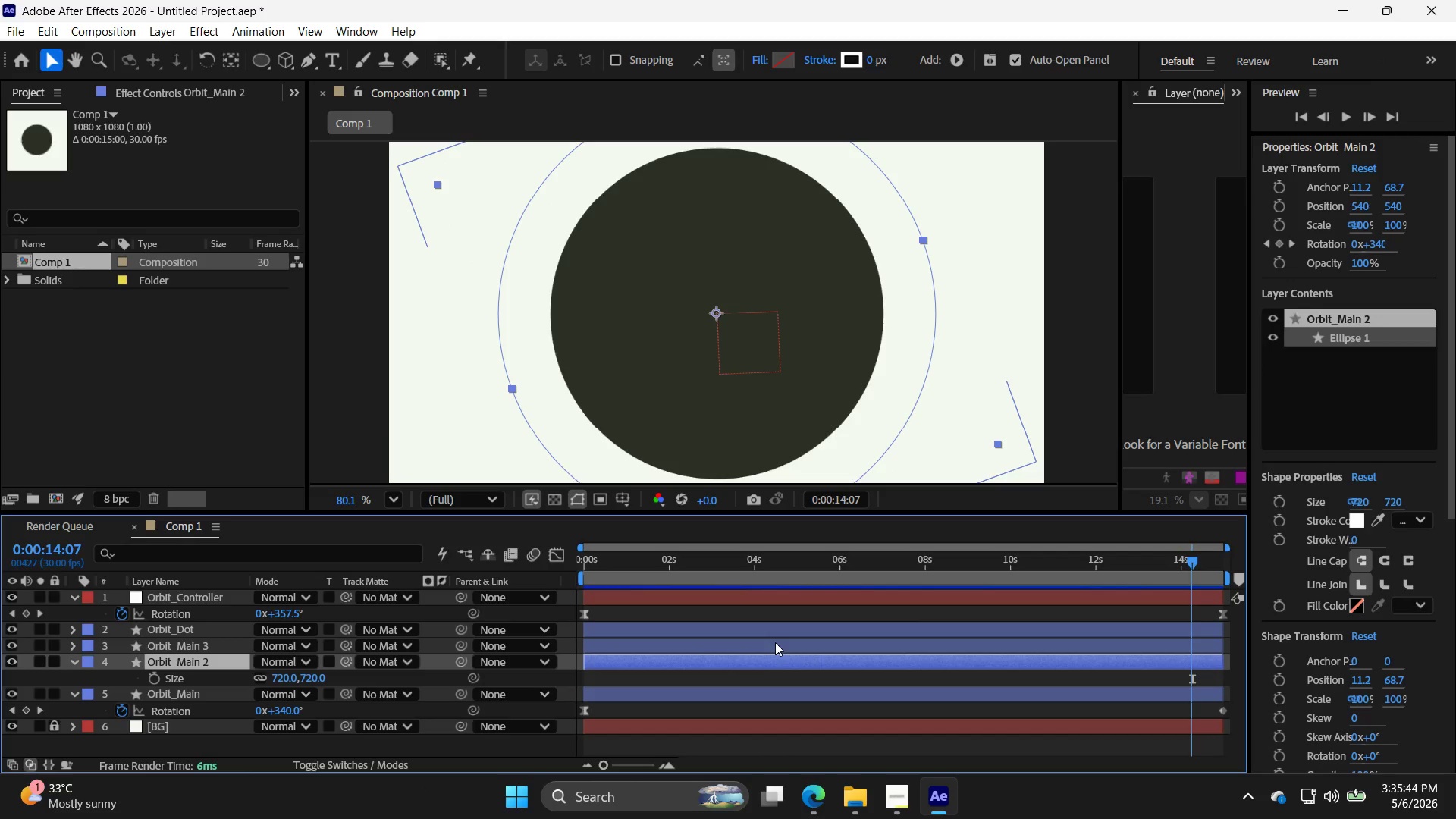 
left_click([775, 643])
 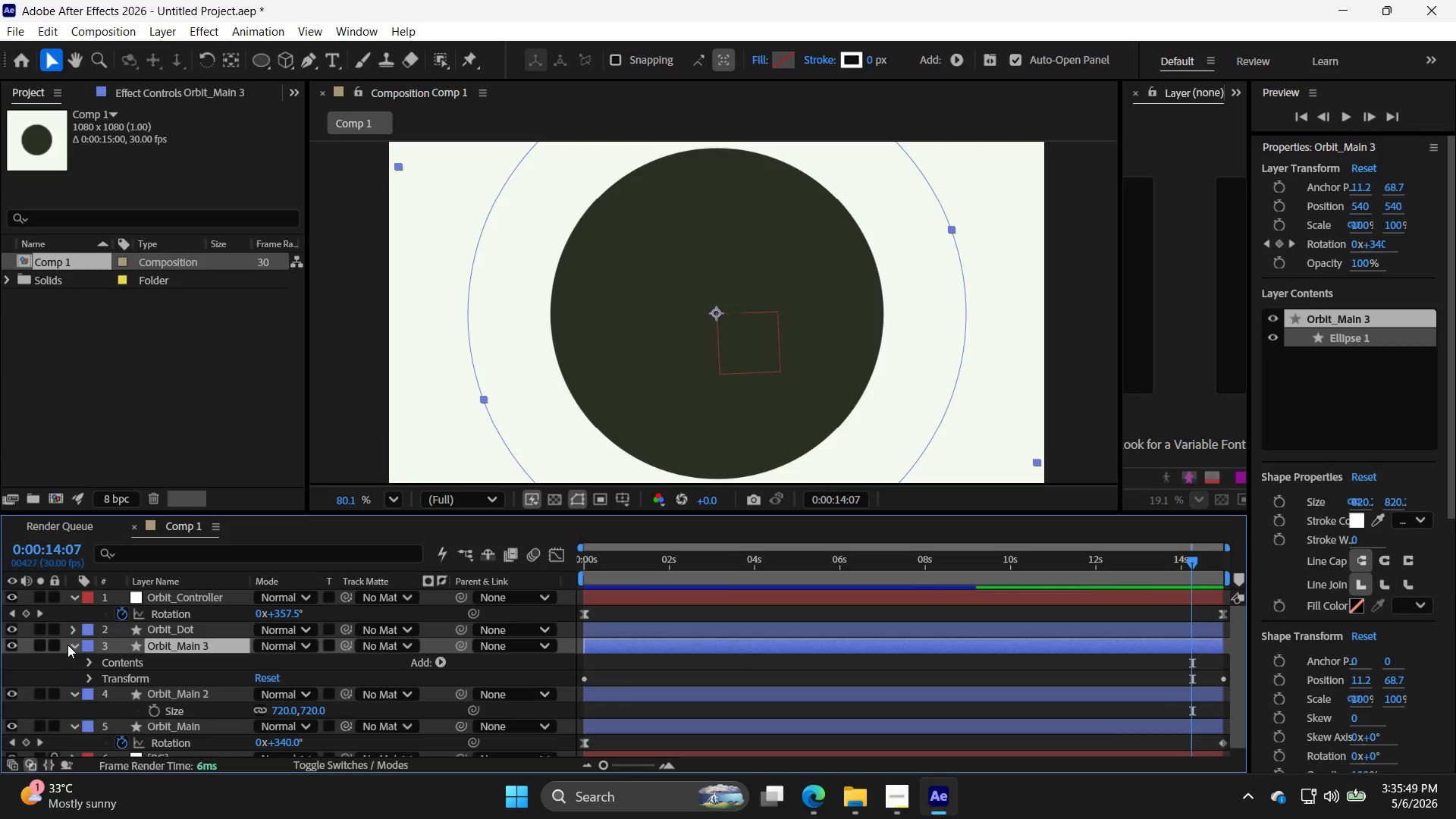 
wait(5.72)
 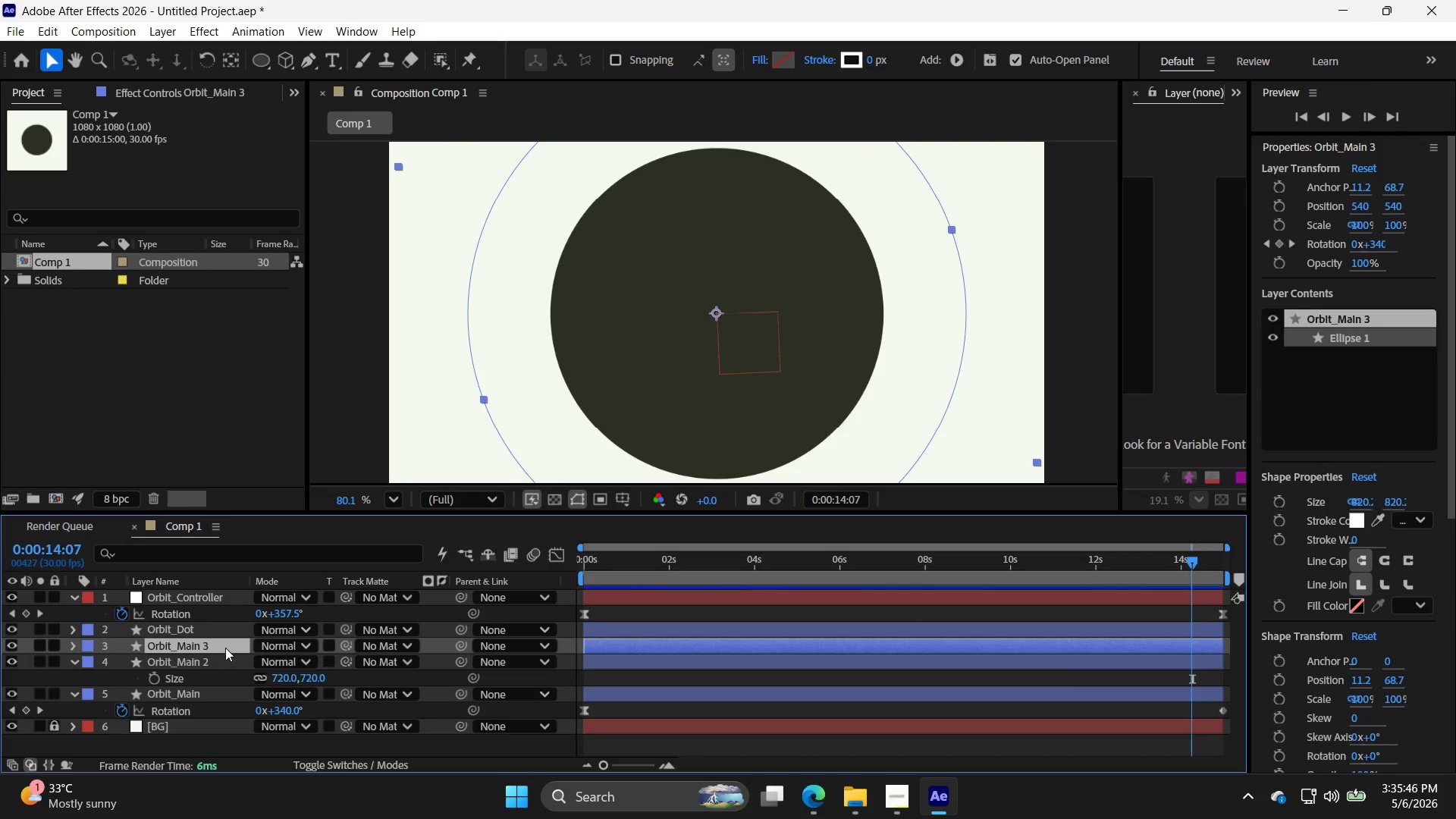 
left_click([87, 675])
 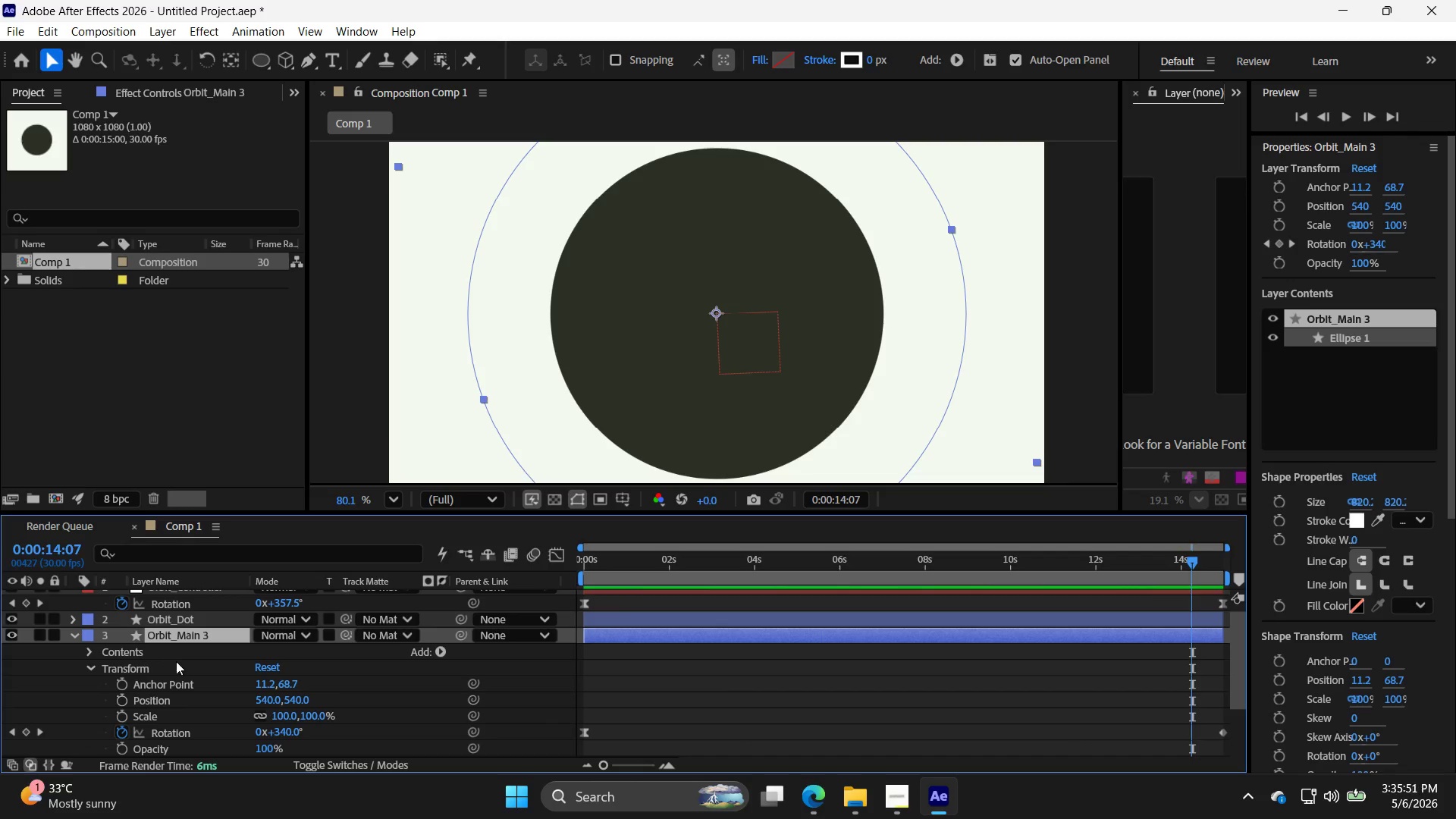 
scroll: coordinate [187, 659], scroll_direction: down, amount: 1.0
 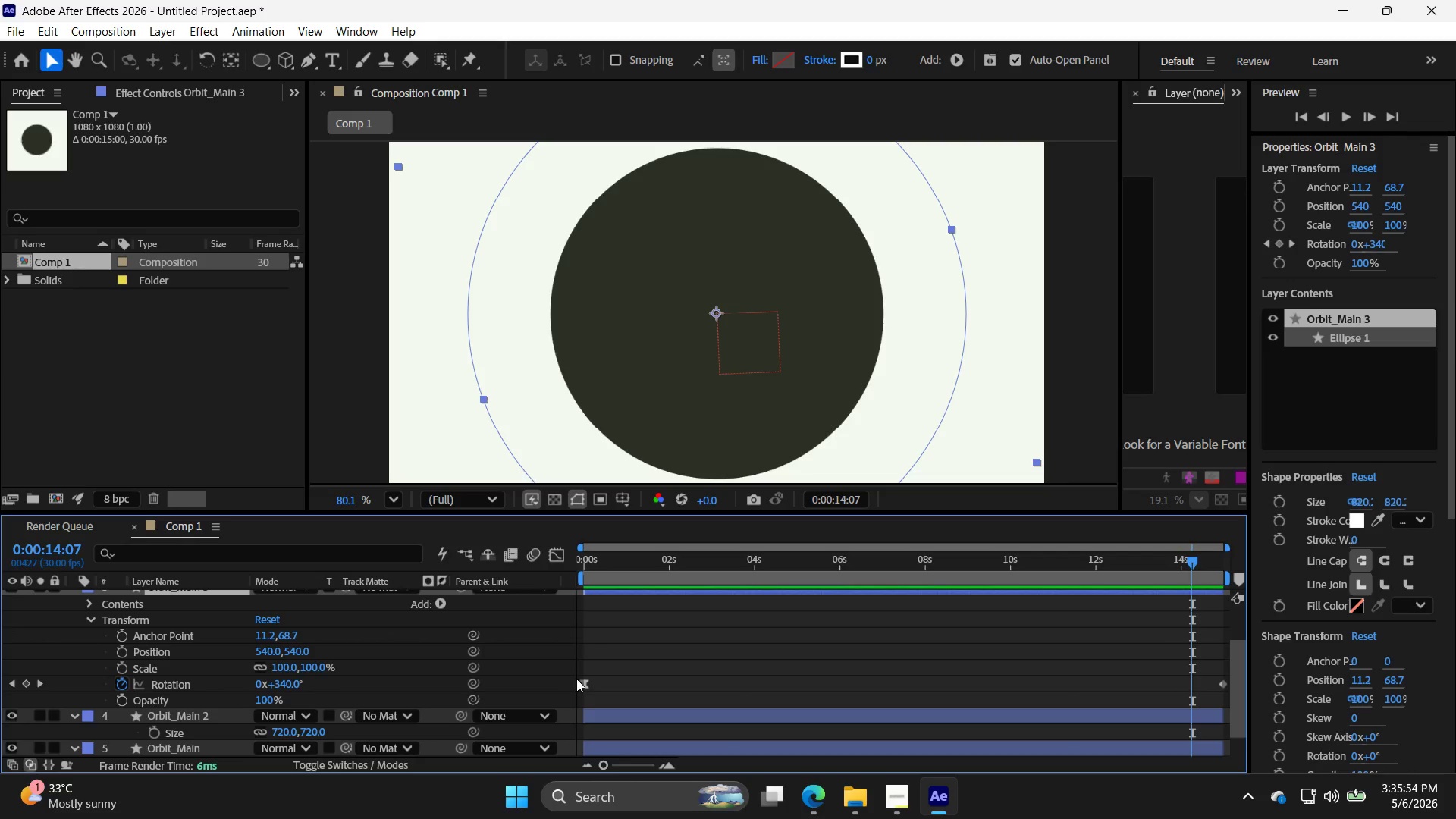 
wait(7.66)
 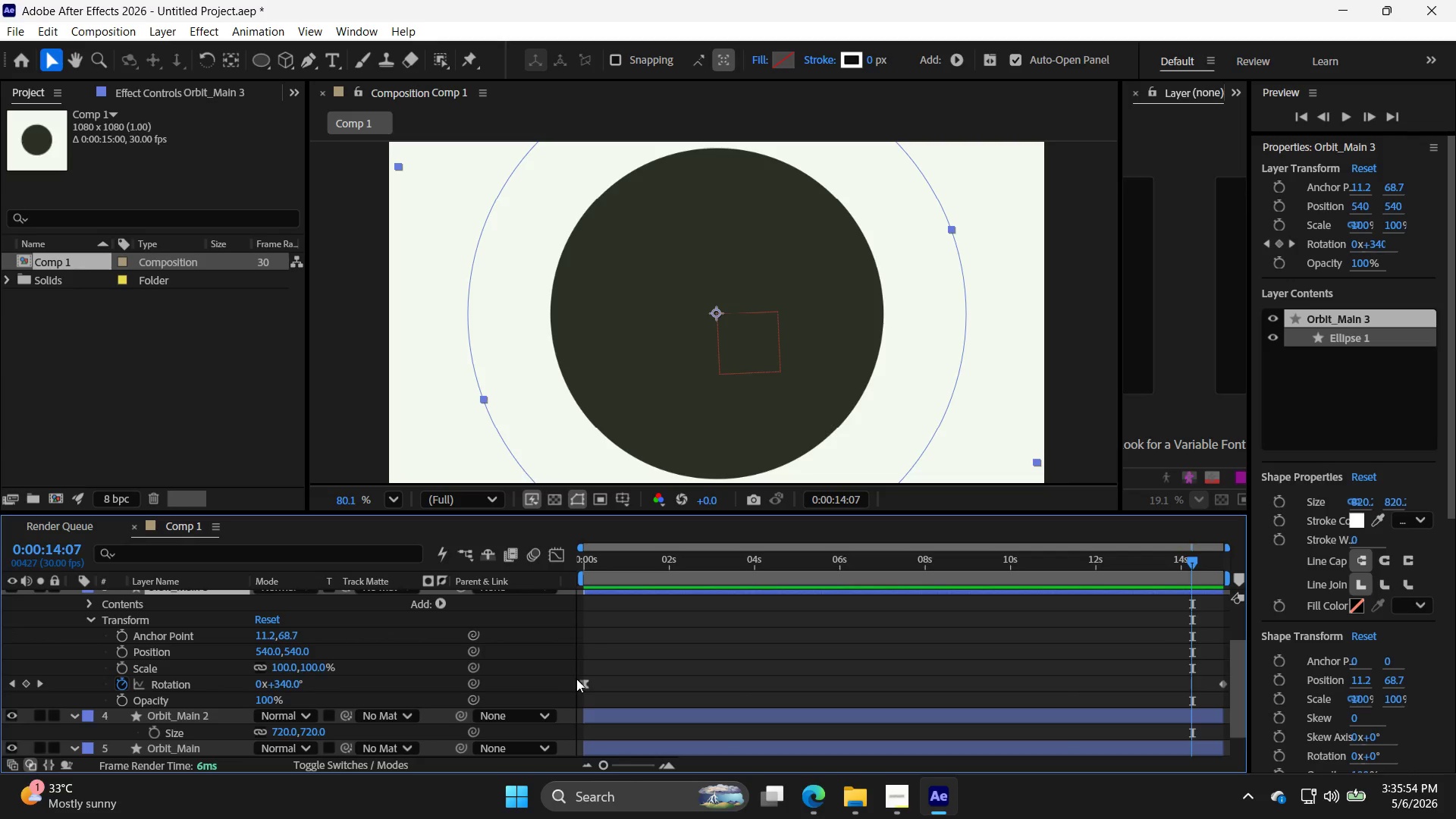 
scroll: coordinate [1236, 564], scroll_direction: up, amount: 1.0
 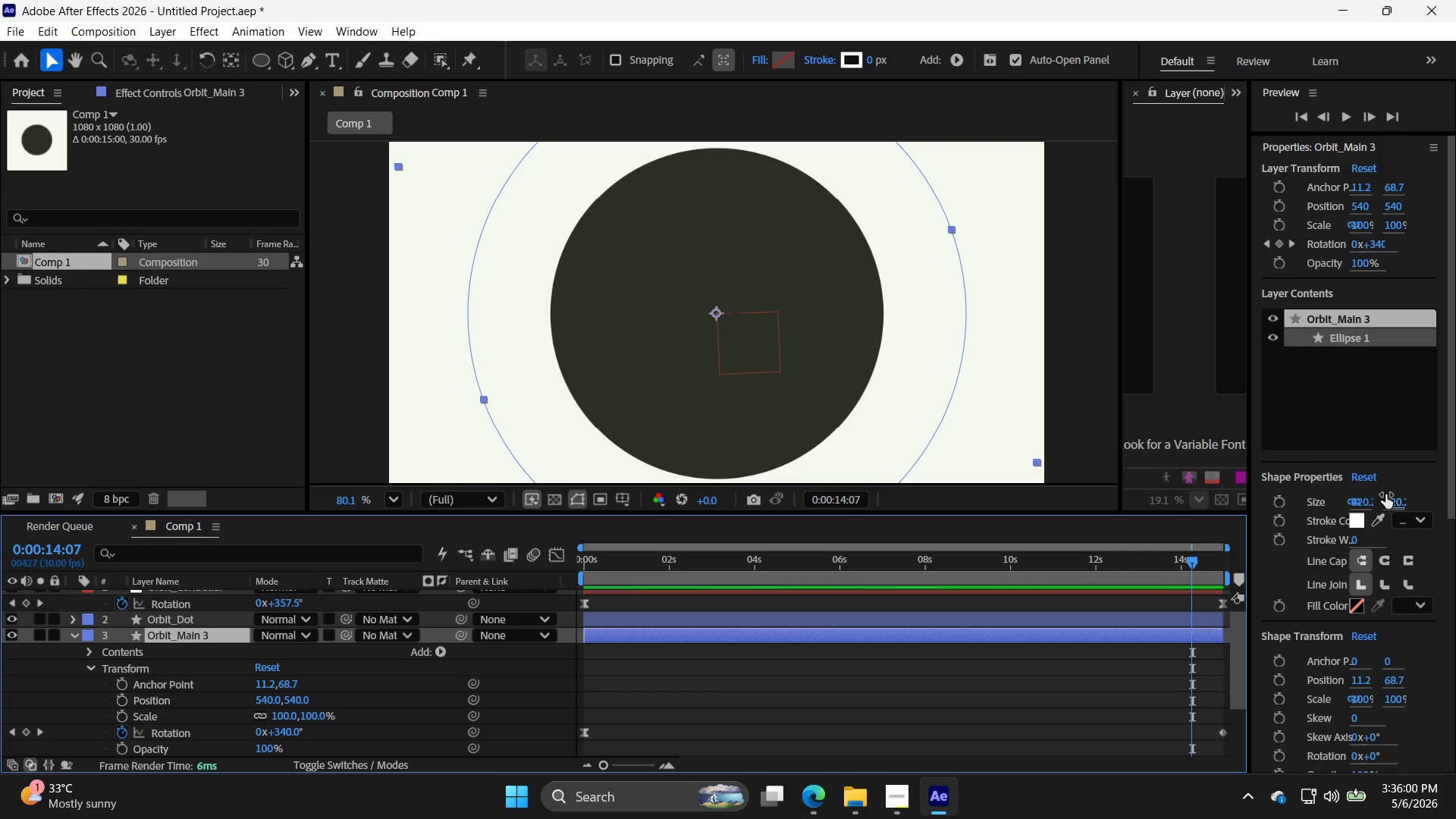 
double_click([1390, 495])
 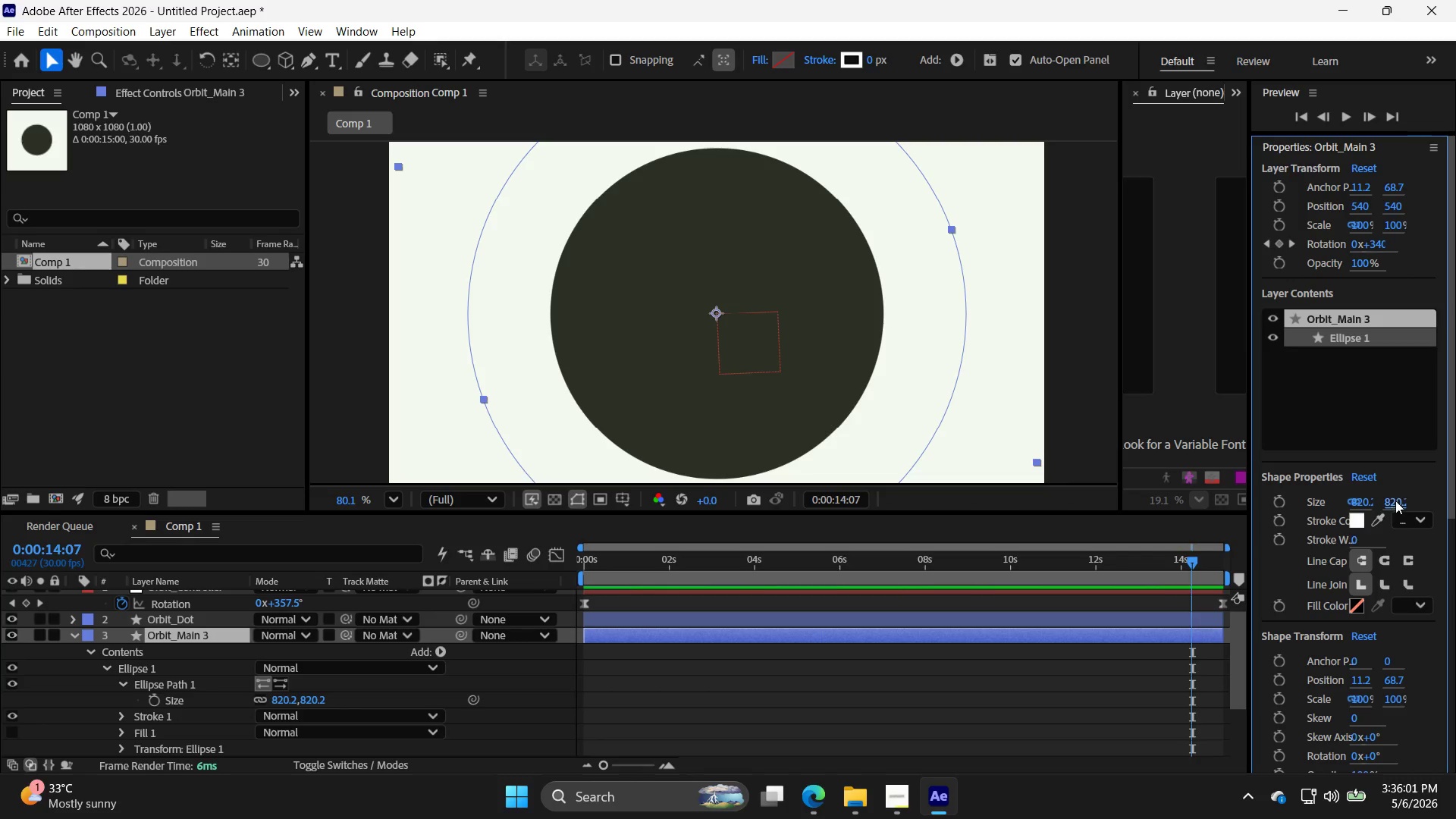 
double_click([1395, 500])
 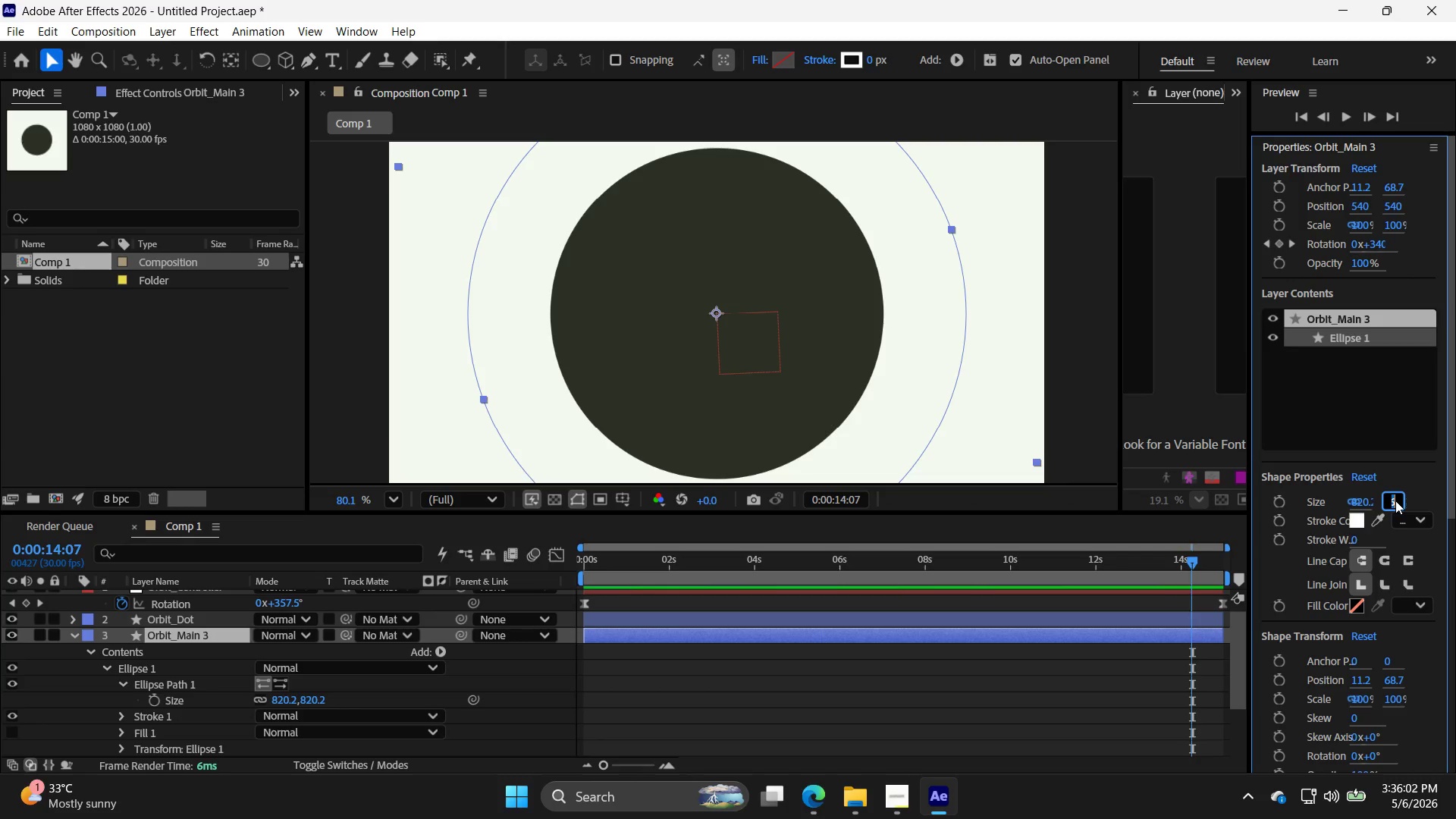 
triple_click([1395, 500])
 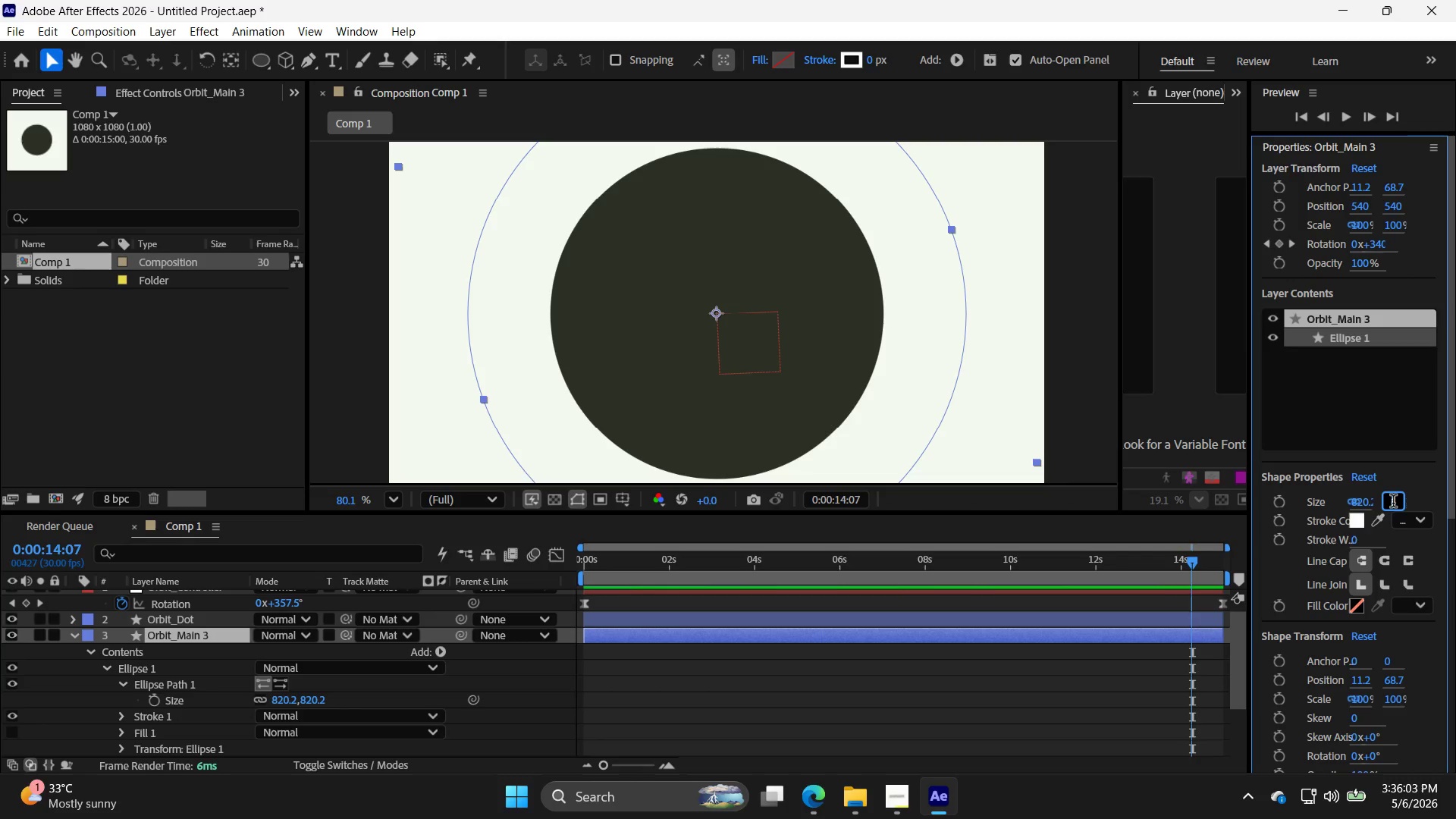 
type(920)
 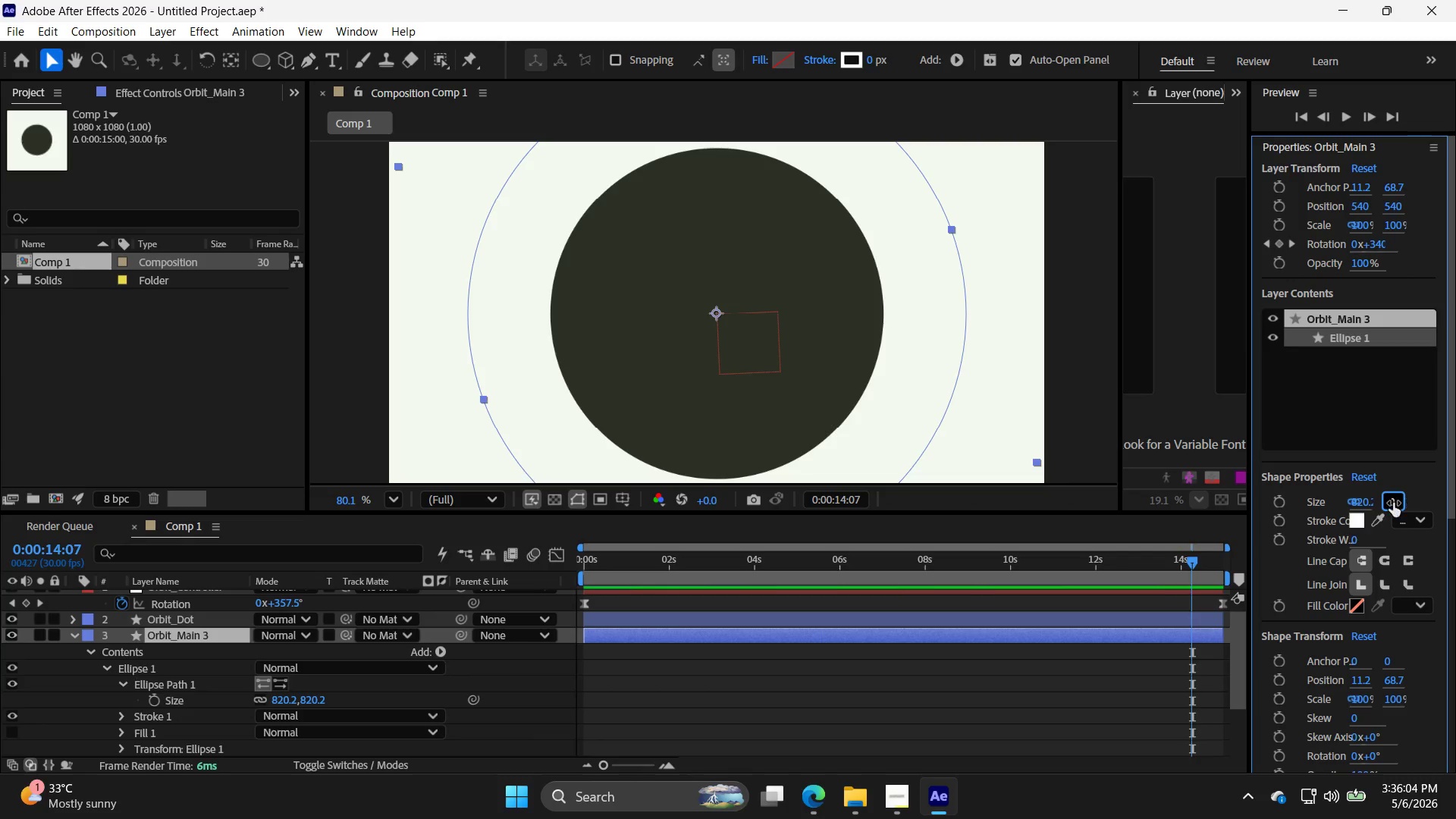 
key(Enter)
 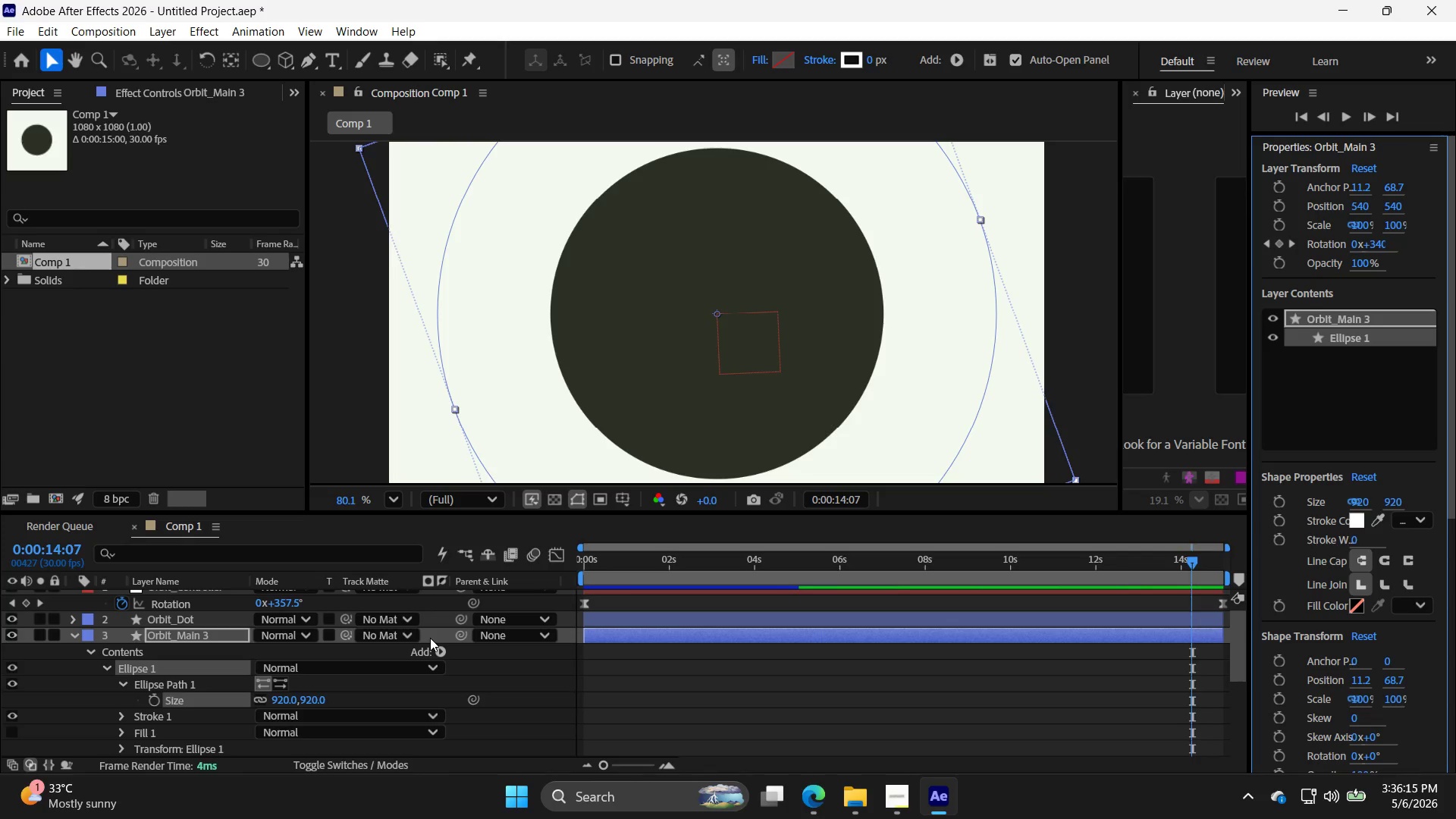 
wait(15.62)
 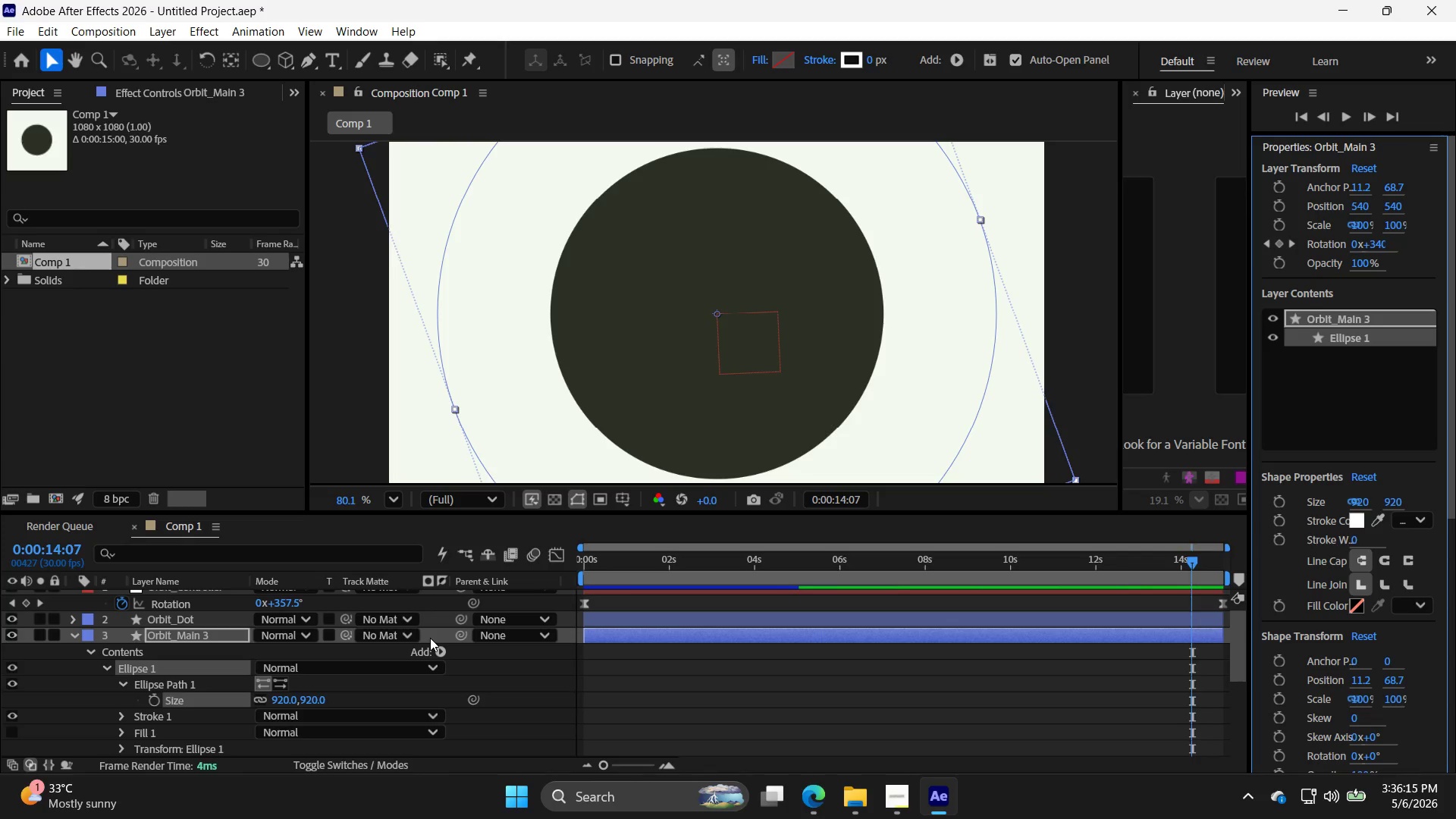 
scroll: coordinate [199, 648], scroll_direction: down, amount: 1.0
 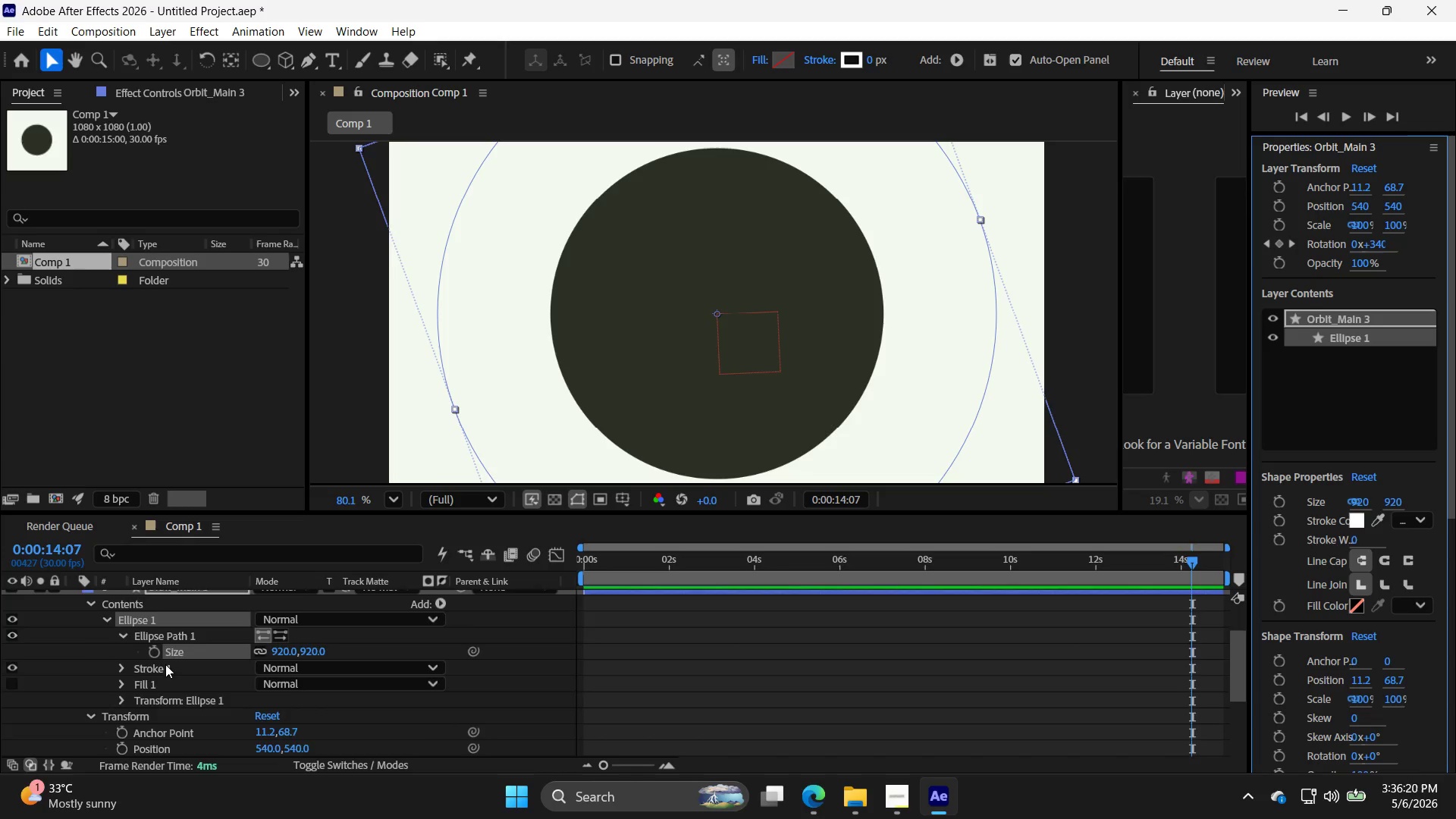 
scroll: coordinate [165, 664], scroll_direction: up, amount: 2.0
 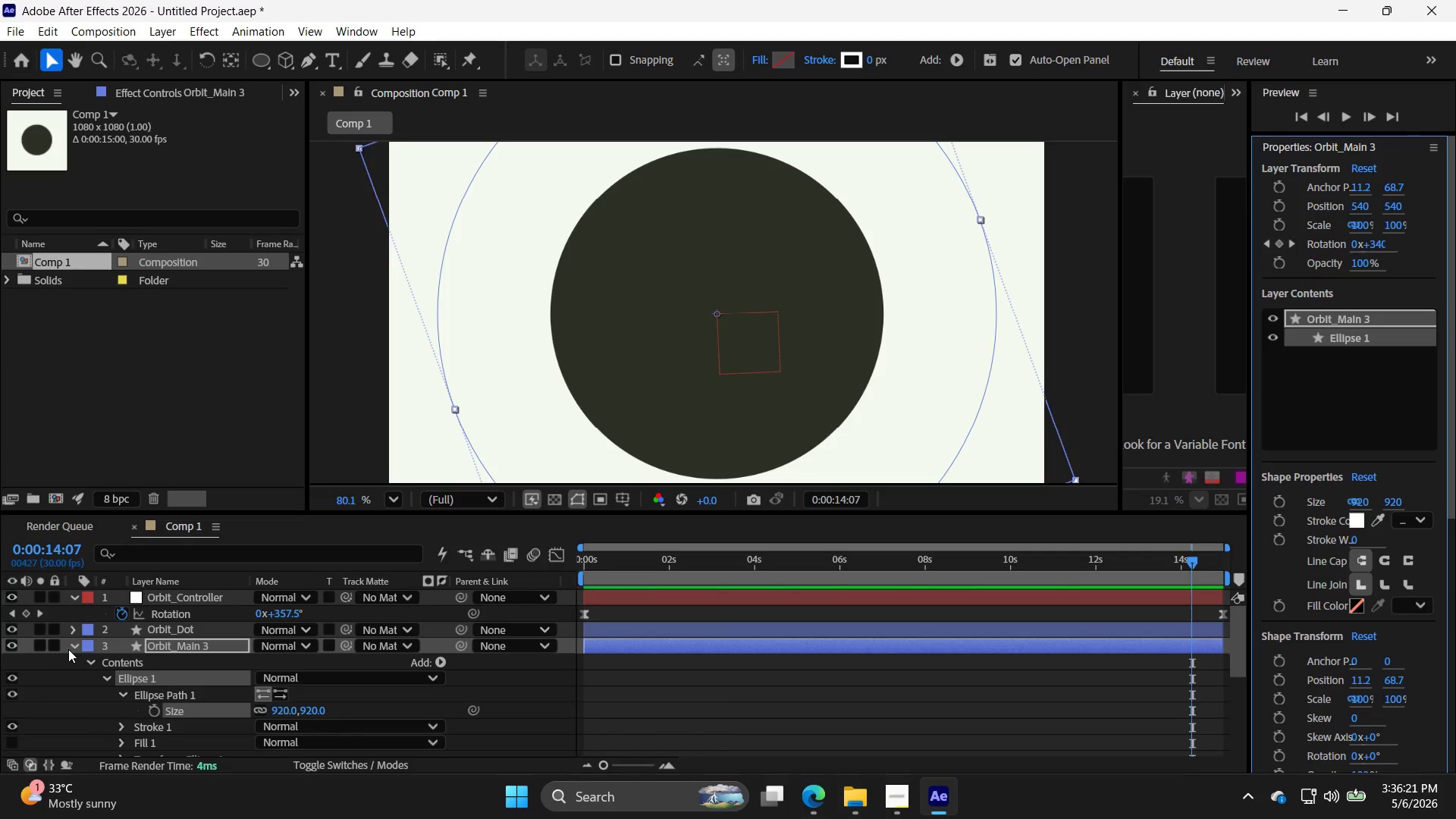 
left_click([76, 645])
 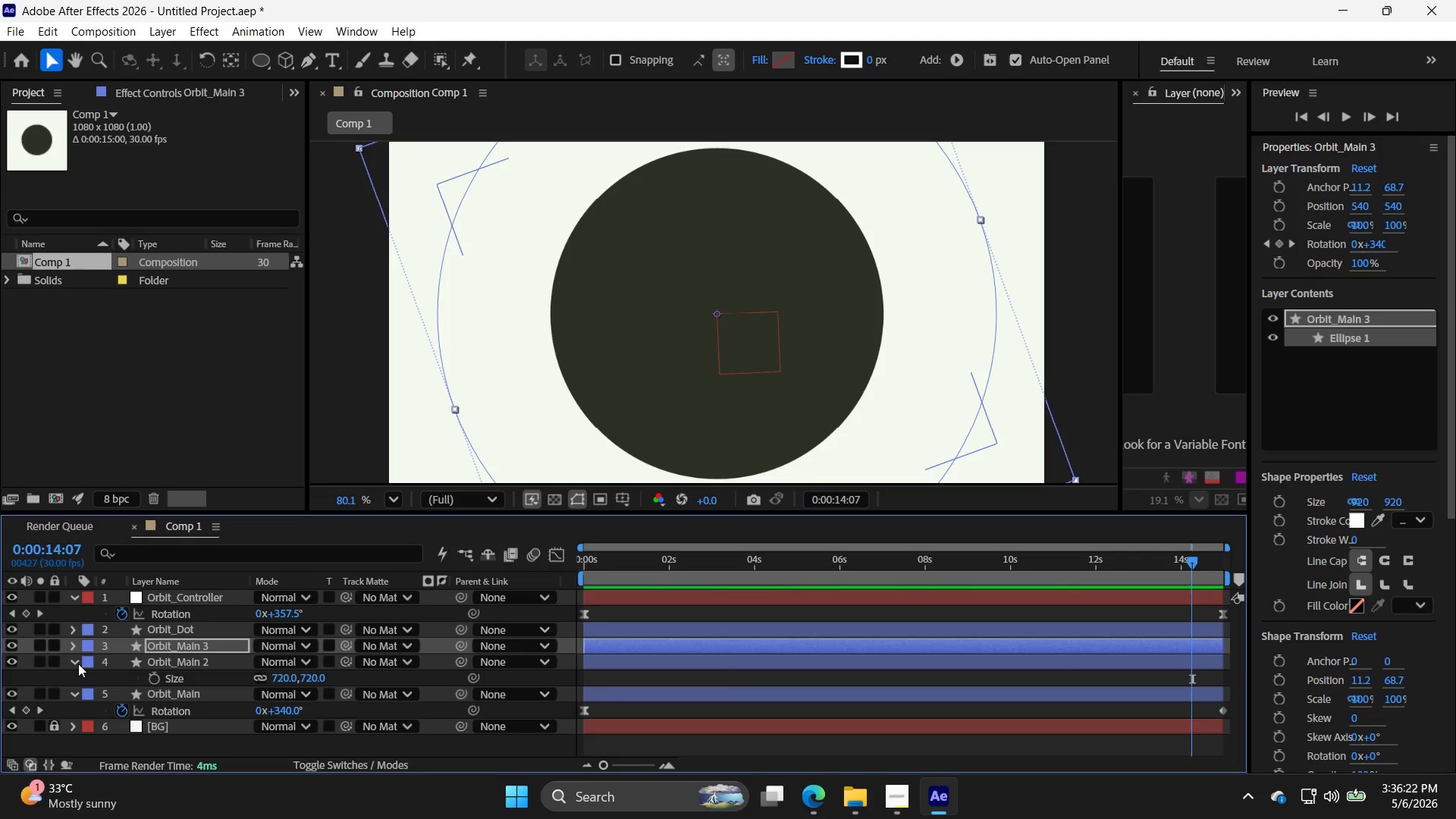 
left_click([74, 659])
 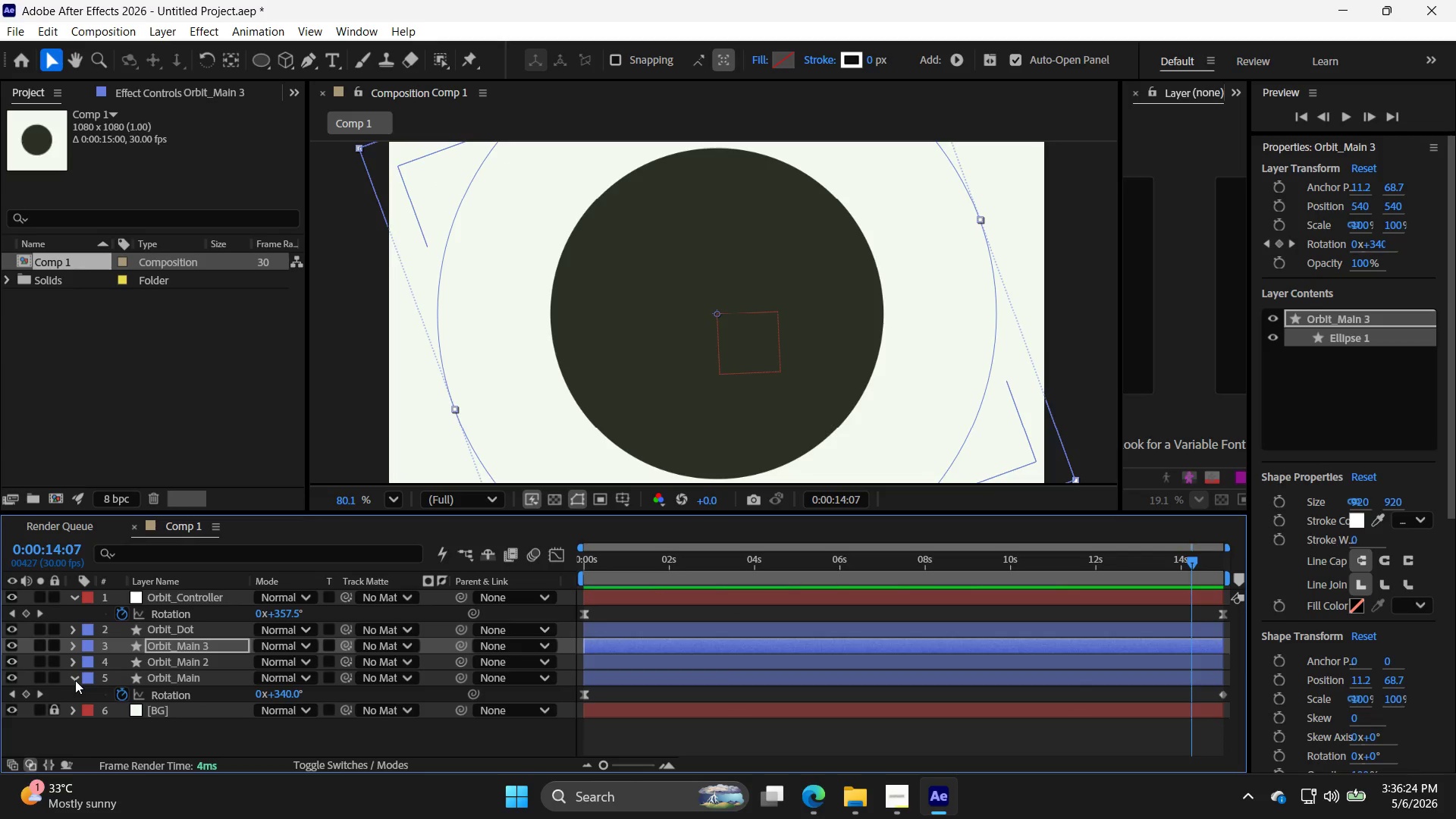 
left_click([76, 678])
 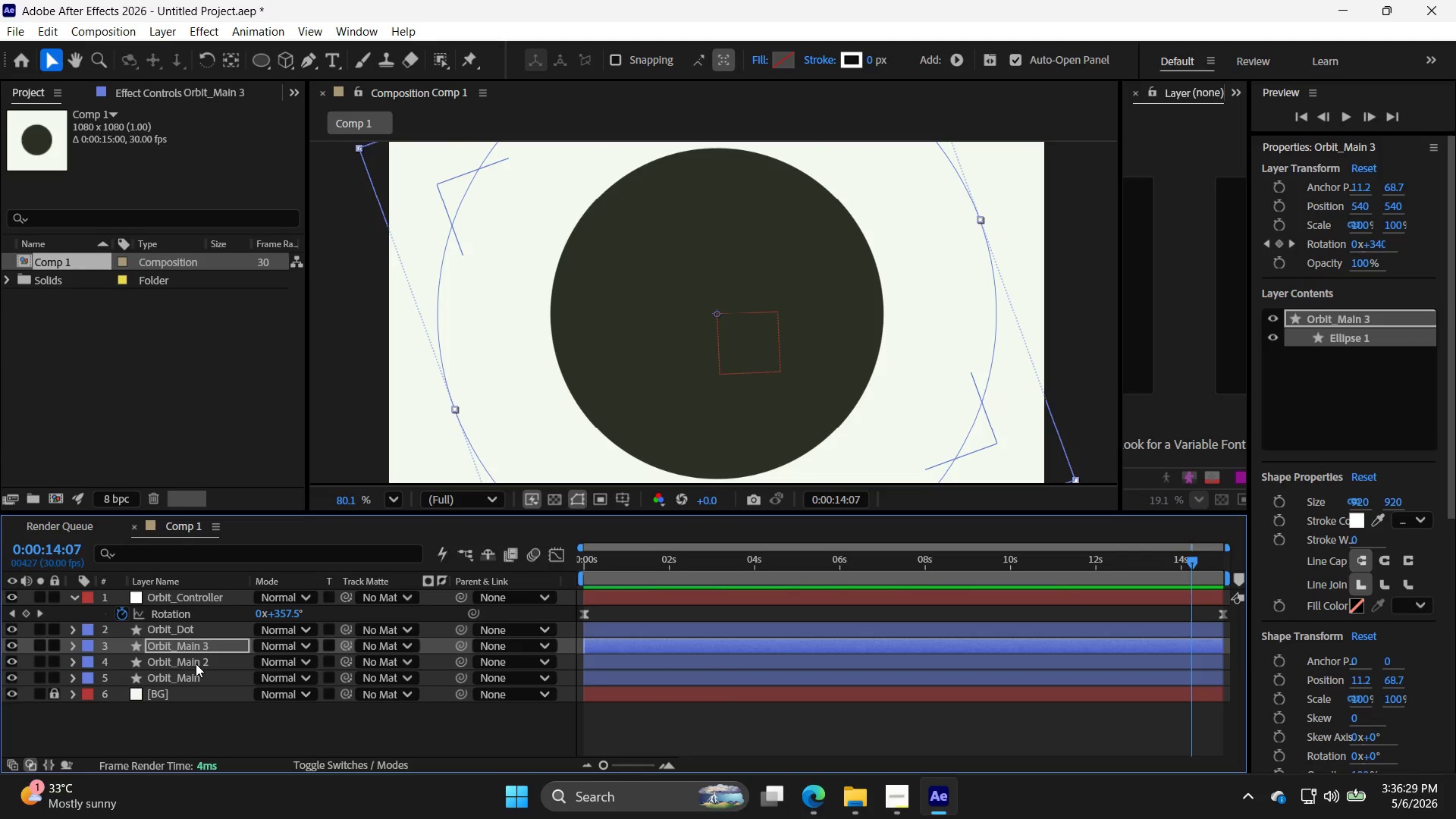 
wait(6.91)
 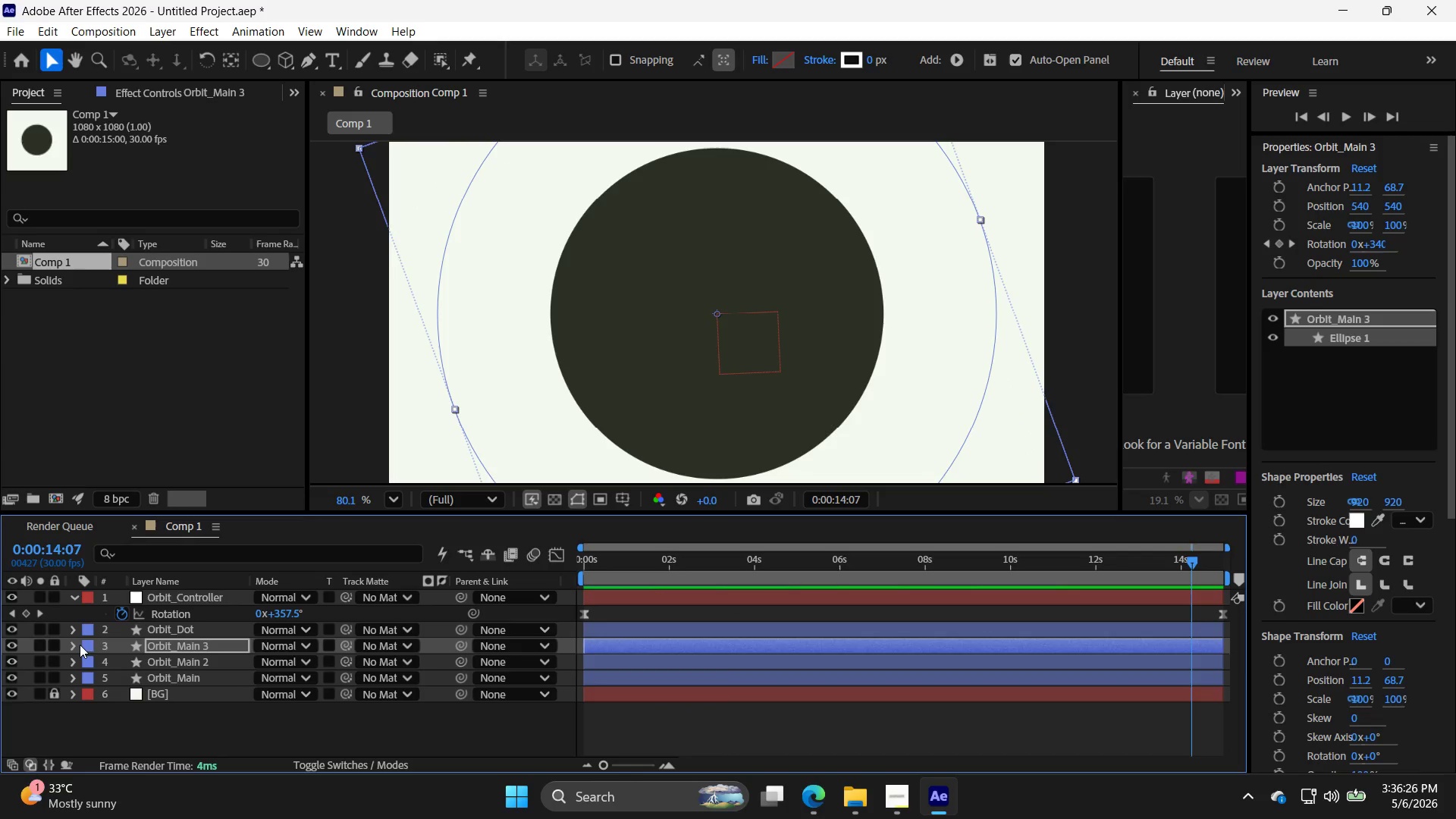 
left_click([214, 666])
 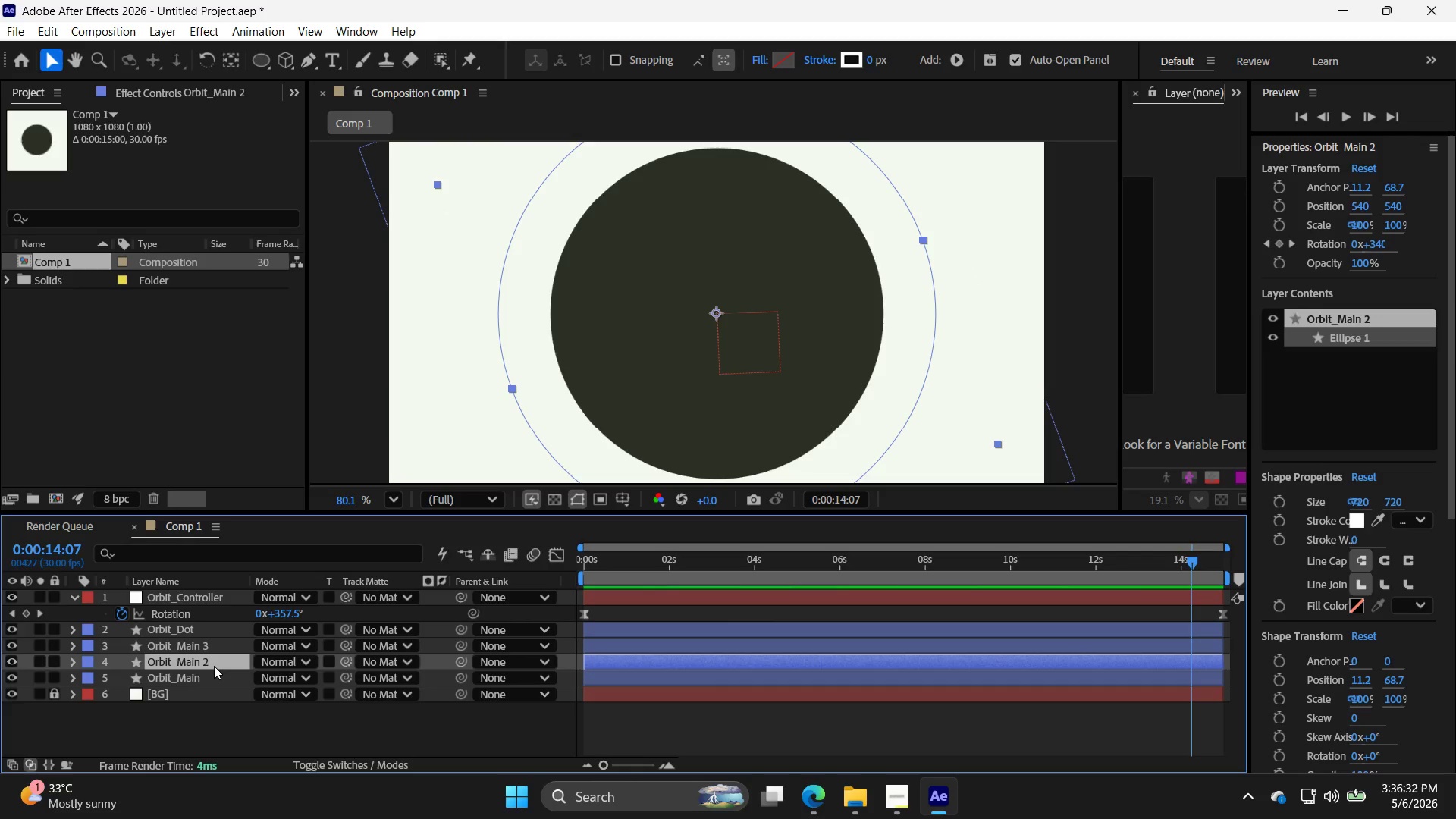 
left_click_drag(start_coordinate=[214, 665], to_coordinate=[216, 682])
 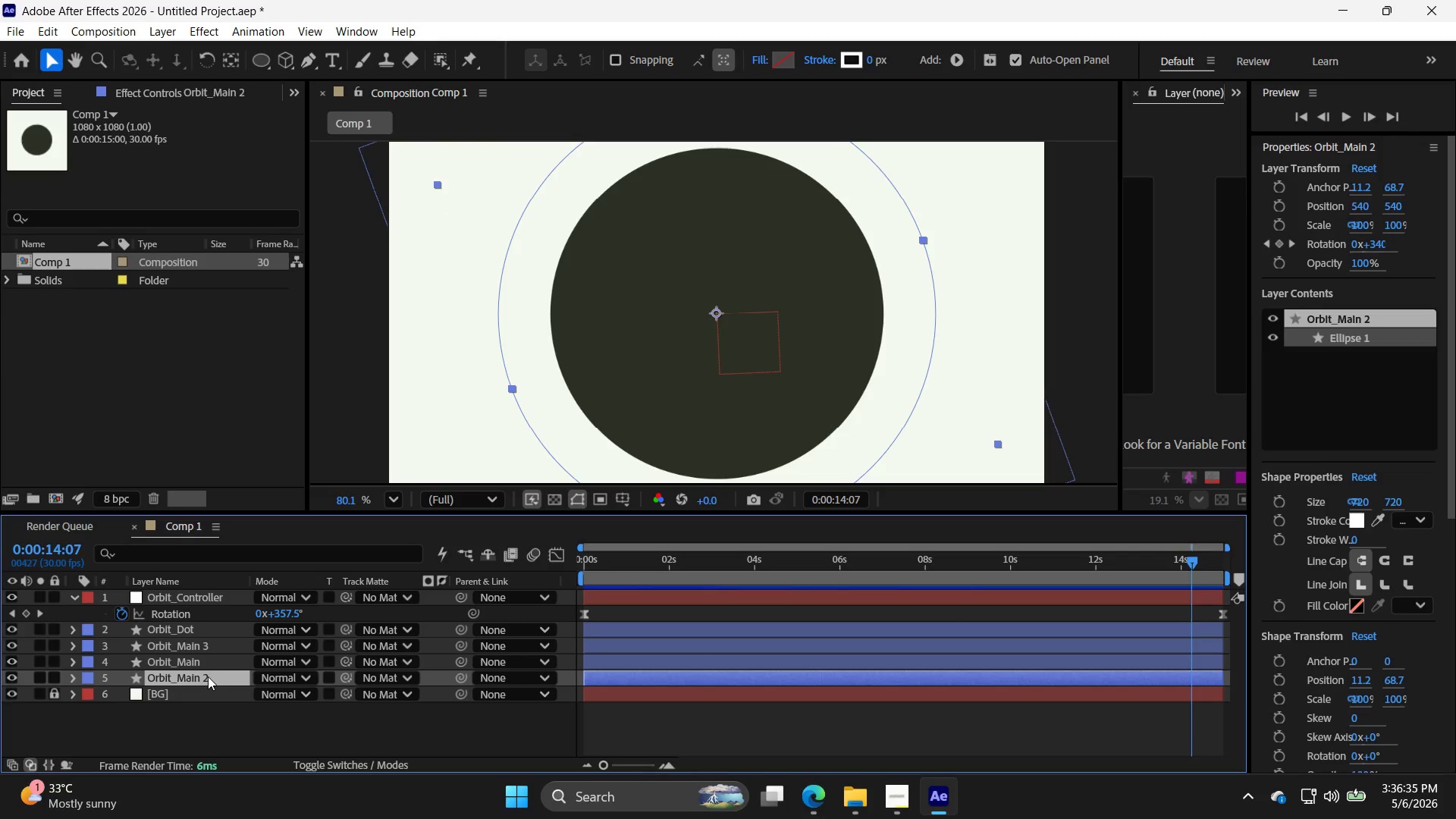 
right_click([209, 676])
 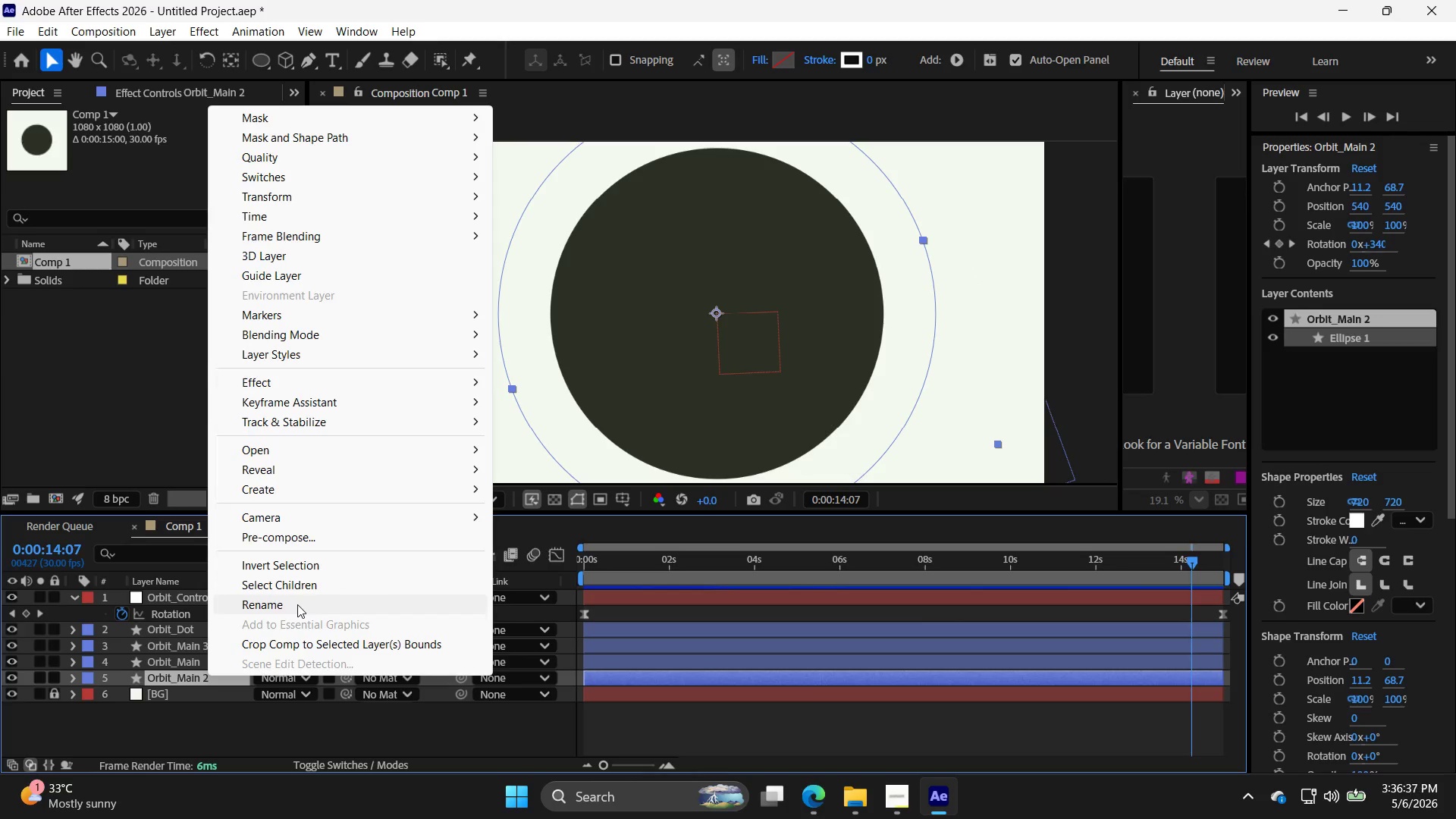 
left_click([296, 601])
 